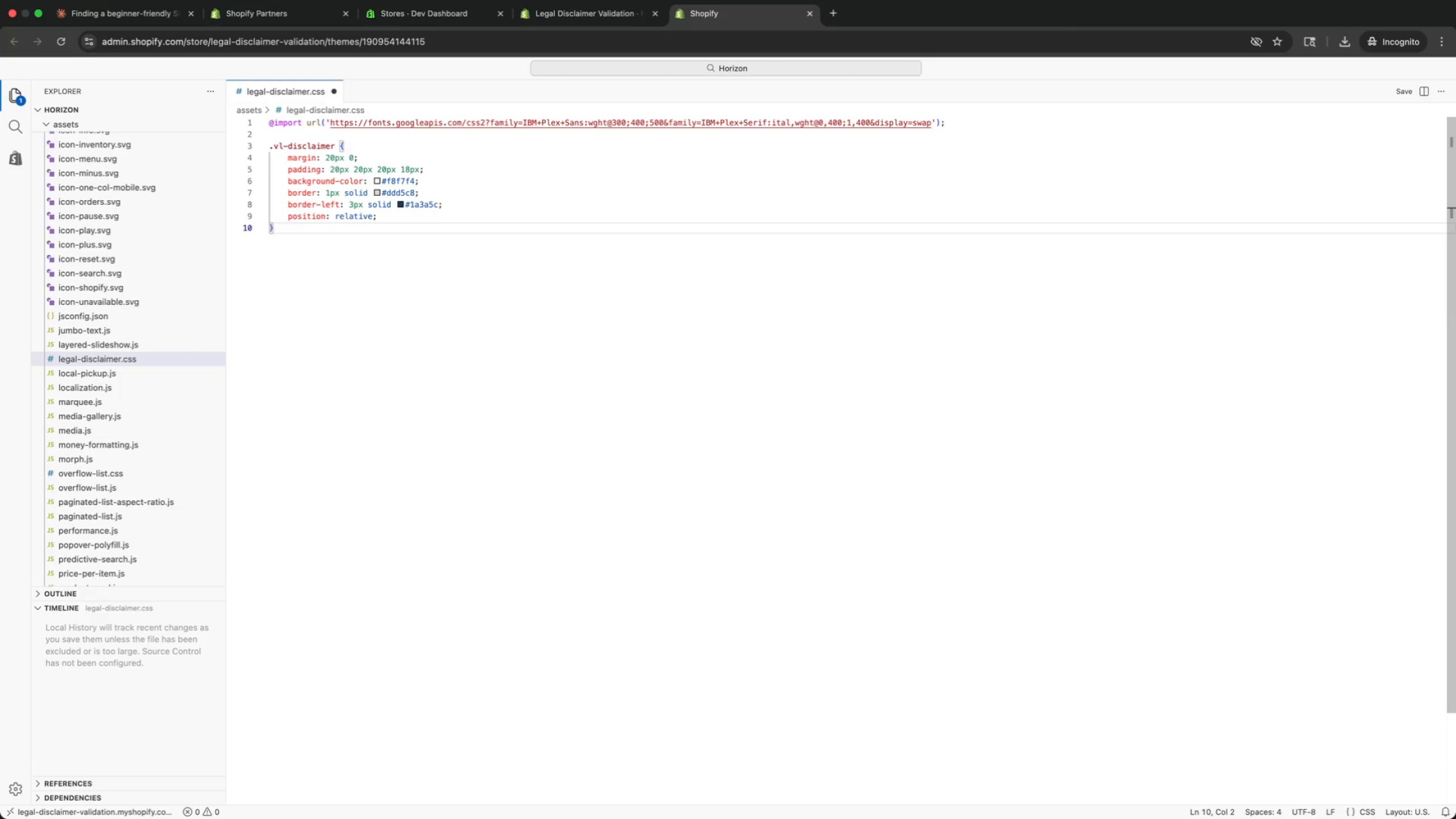 
key(Enter)
 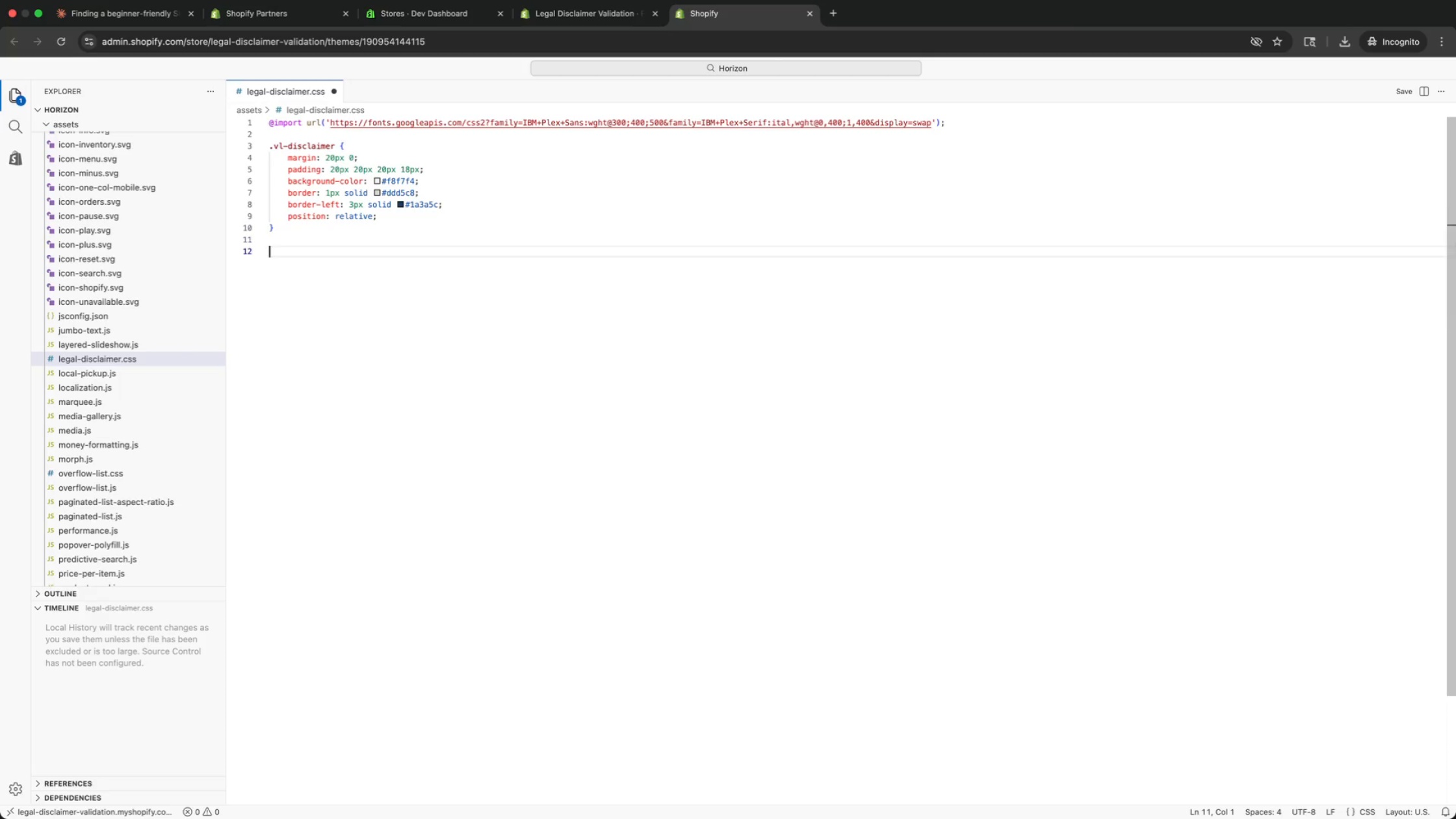 
key(Enter)
 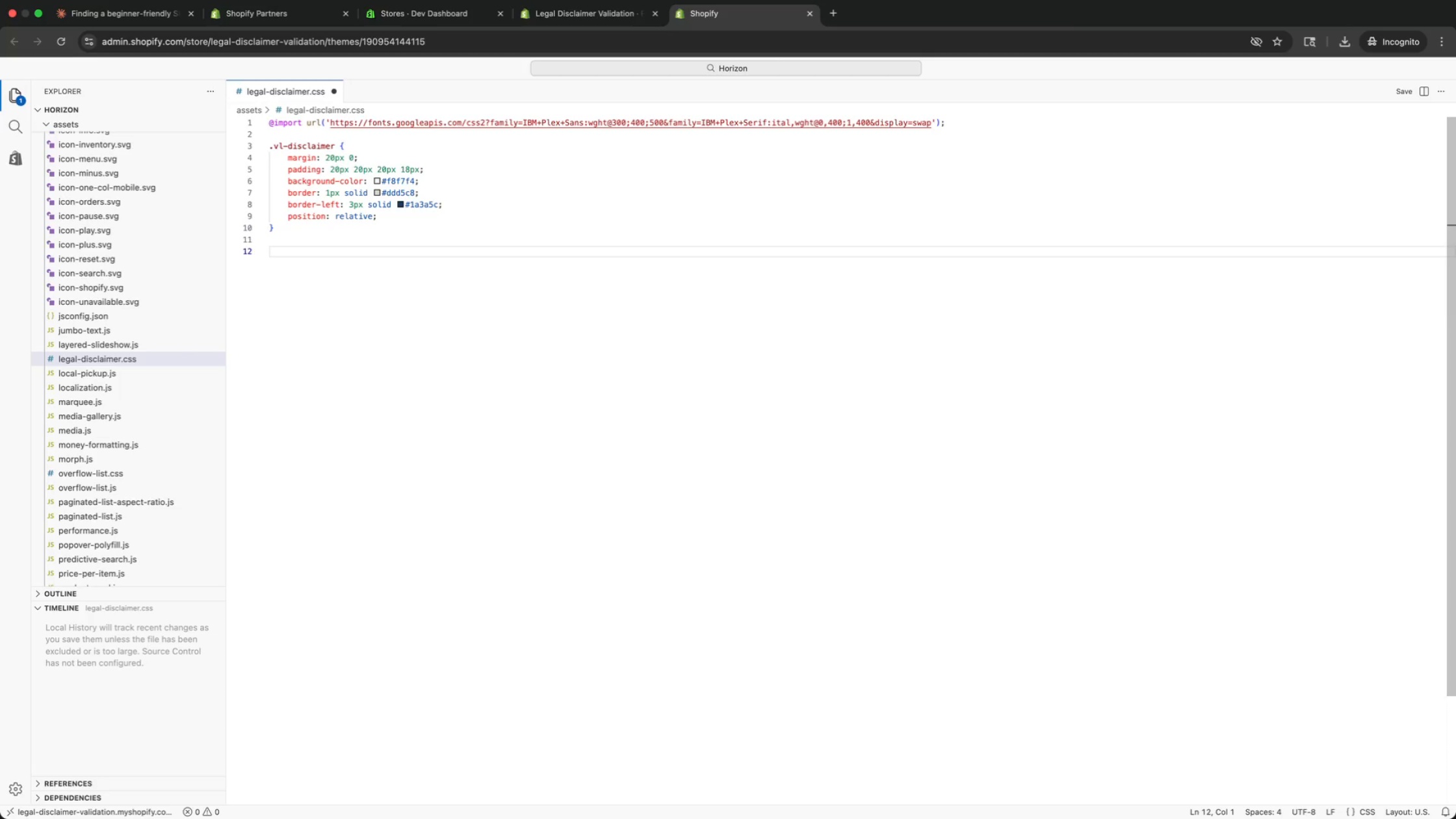 
type(dis)
 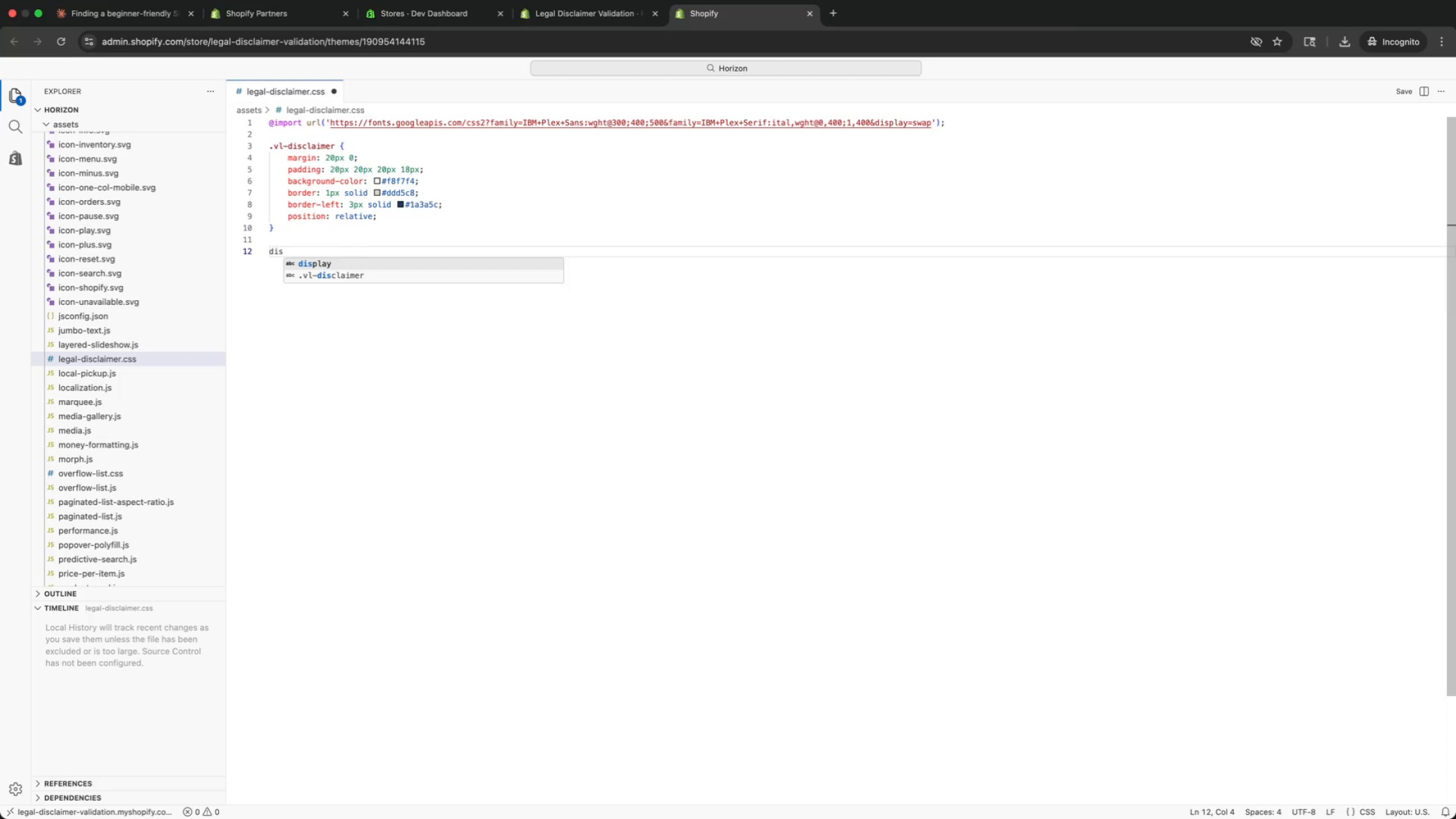 
key(ArrowDown)
 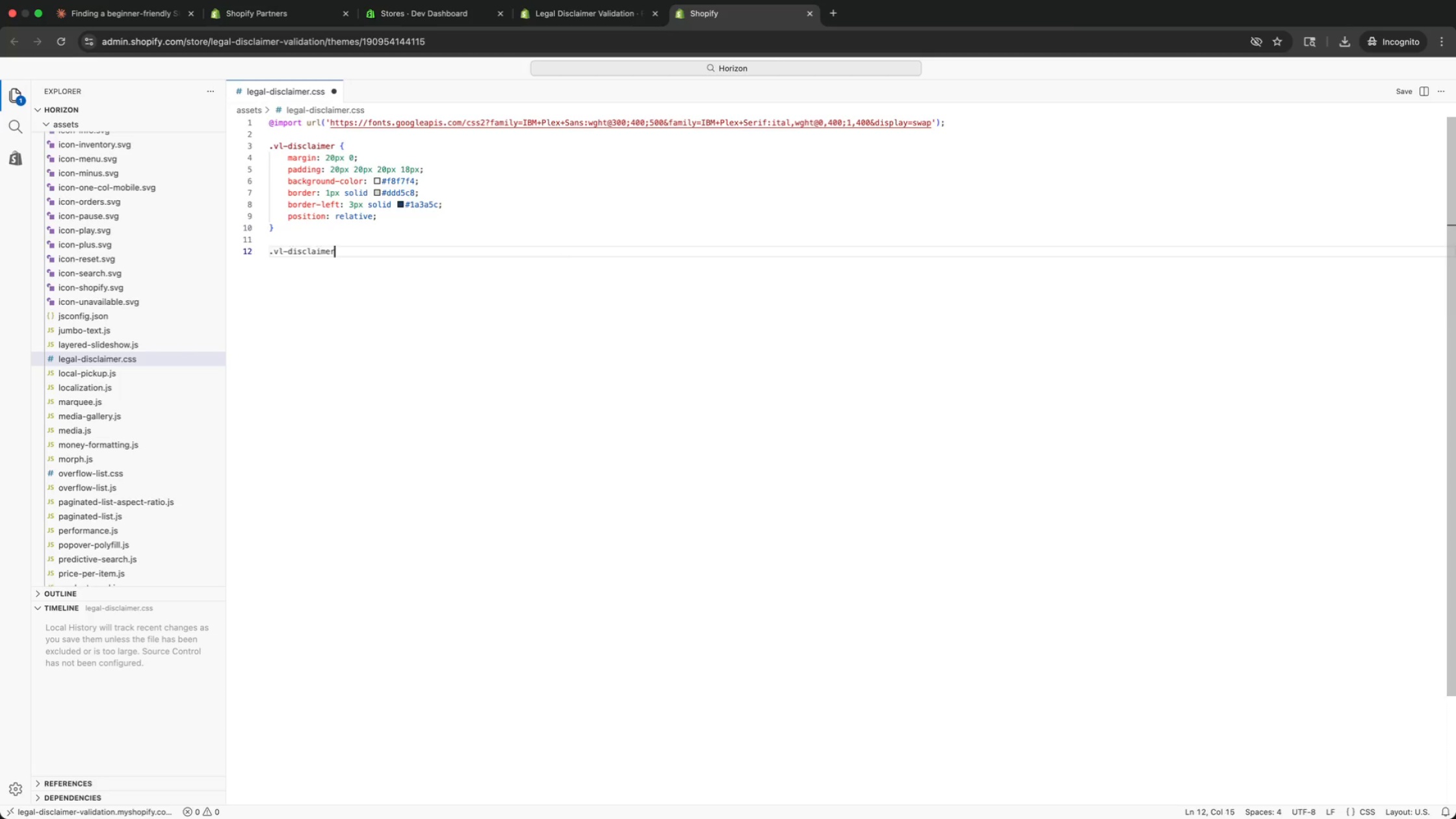 
key(Enter)
 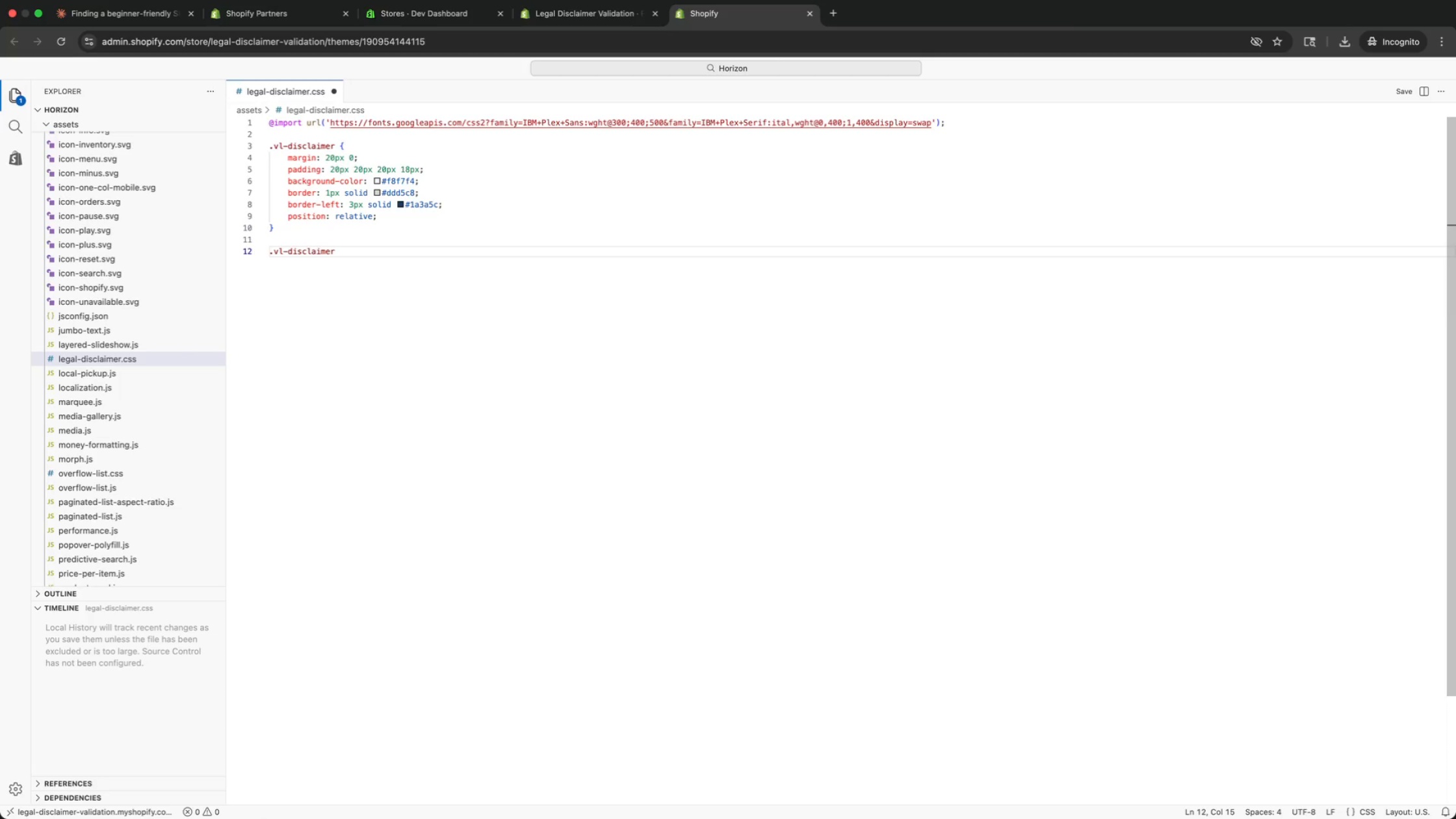 
type(__label {)
 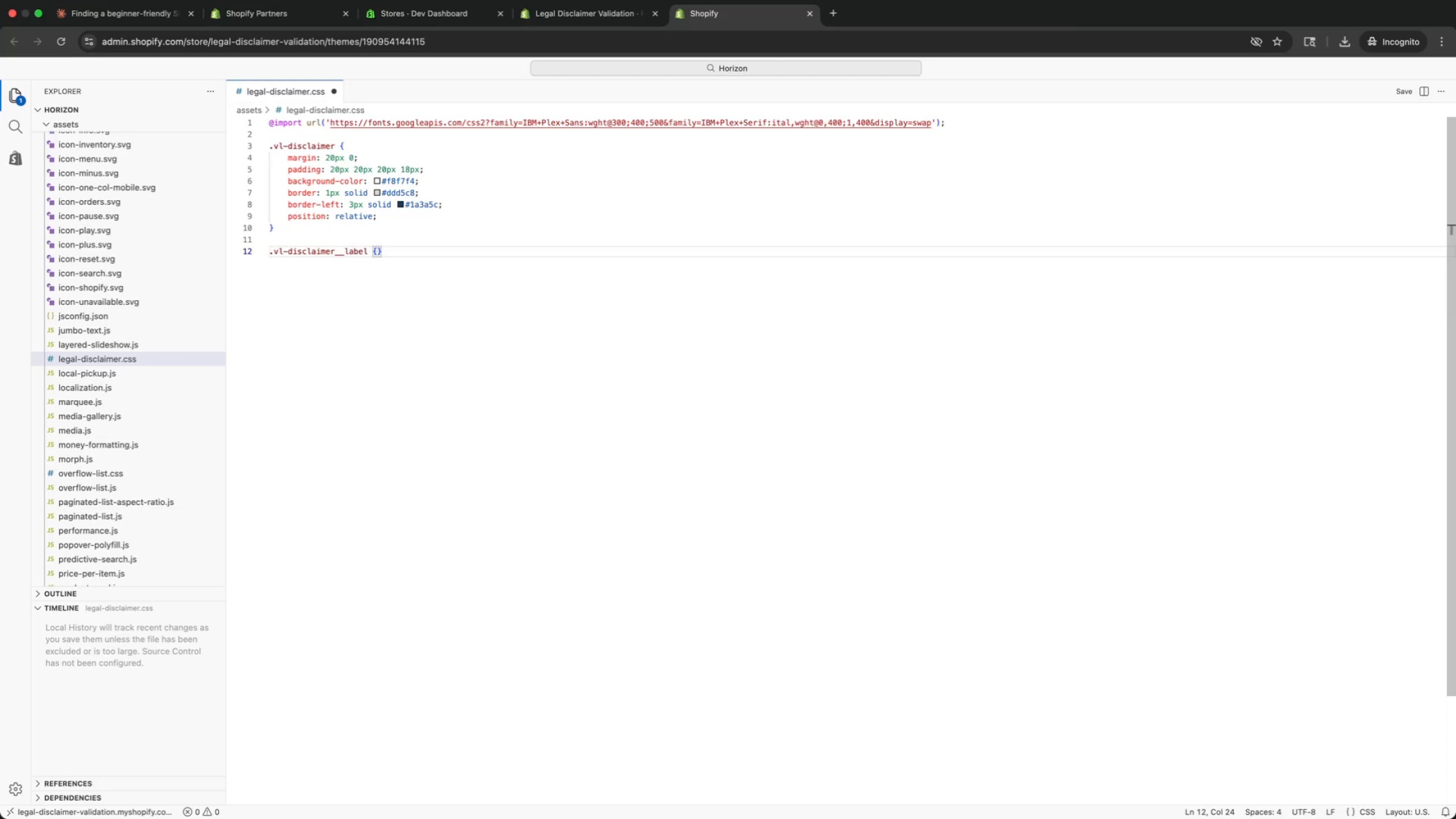 
key(Enter)
 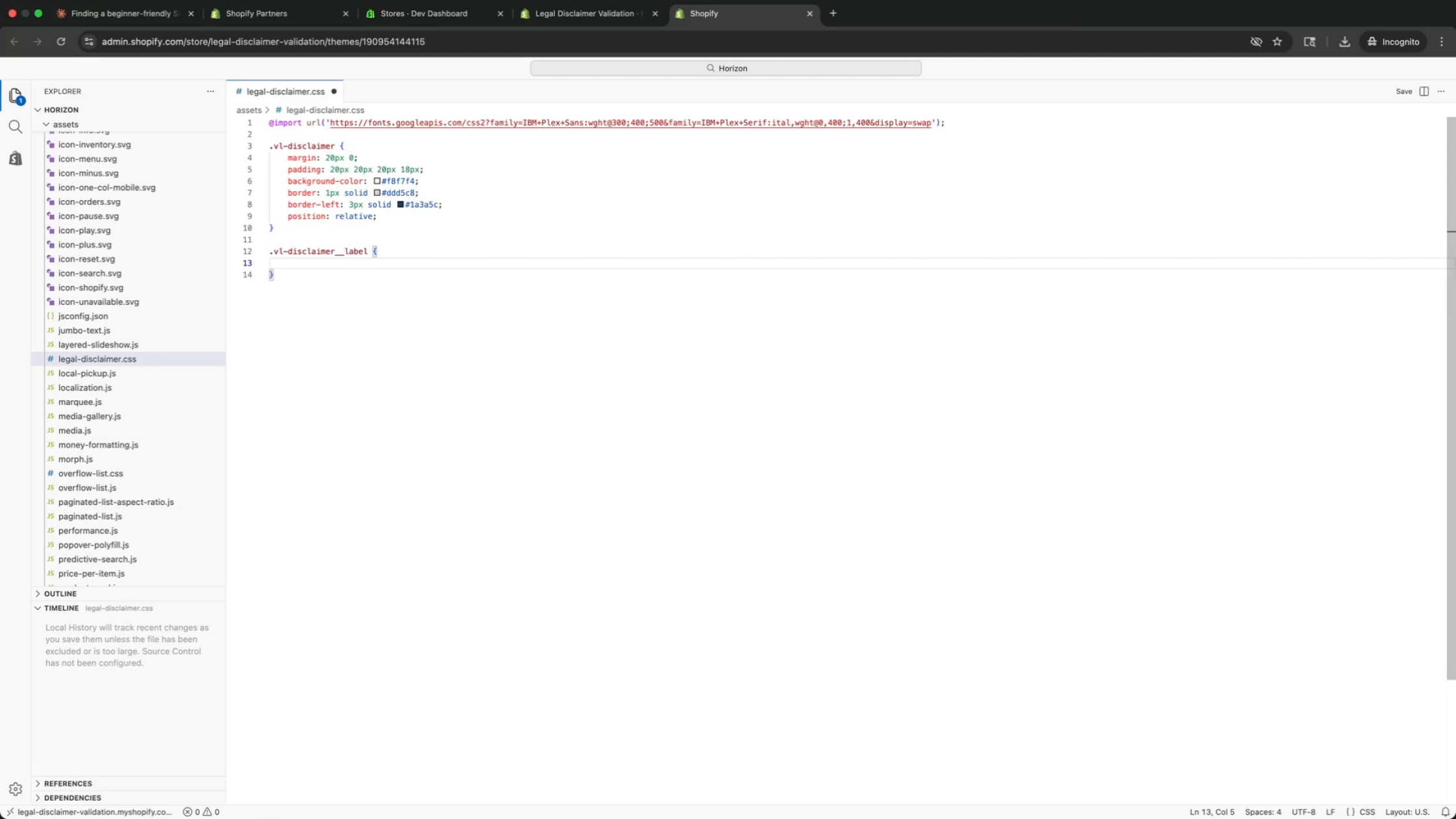 
type(dis)
 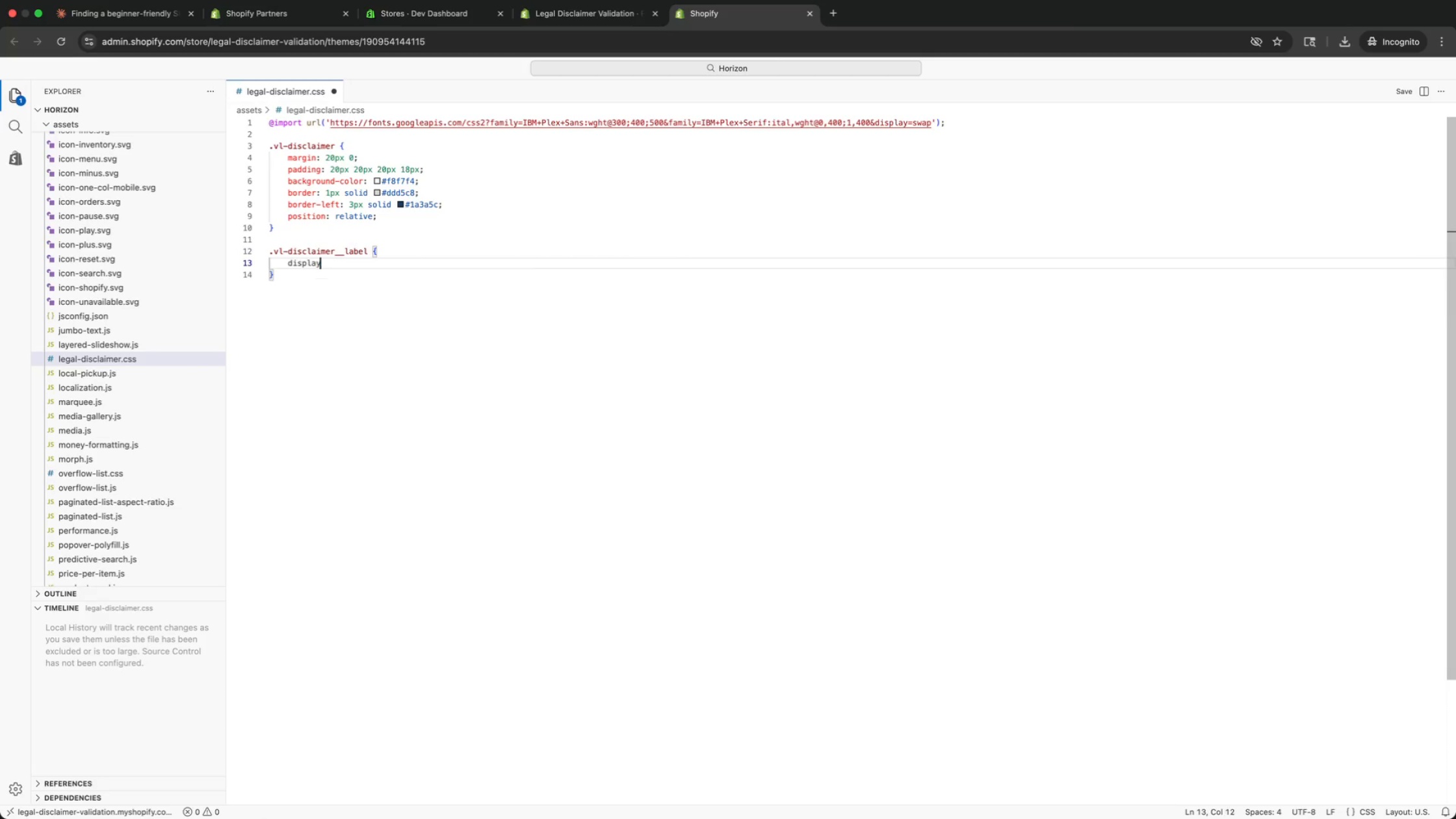 
key(Enter)
 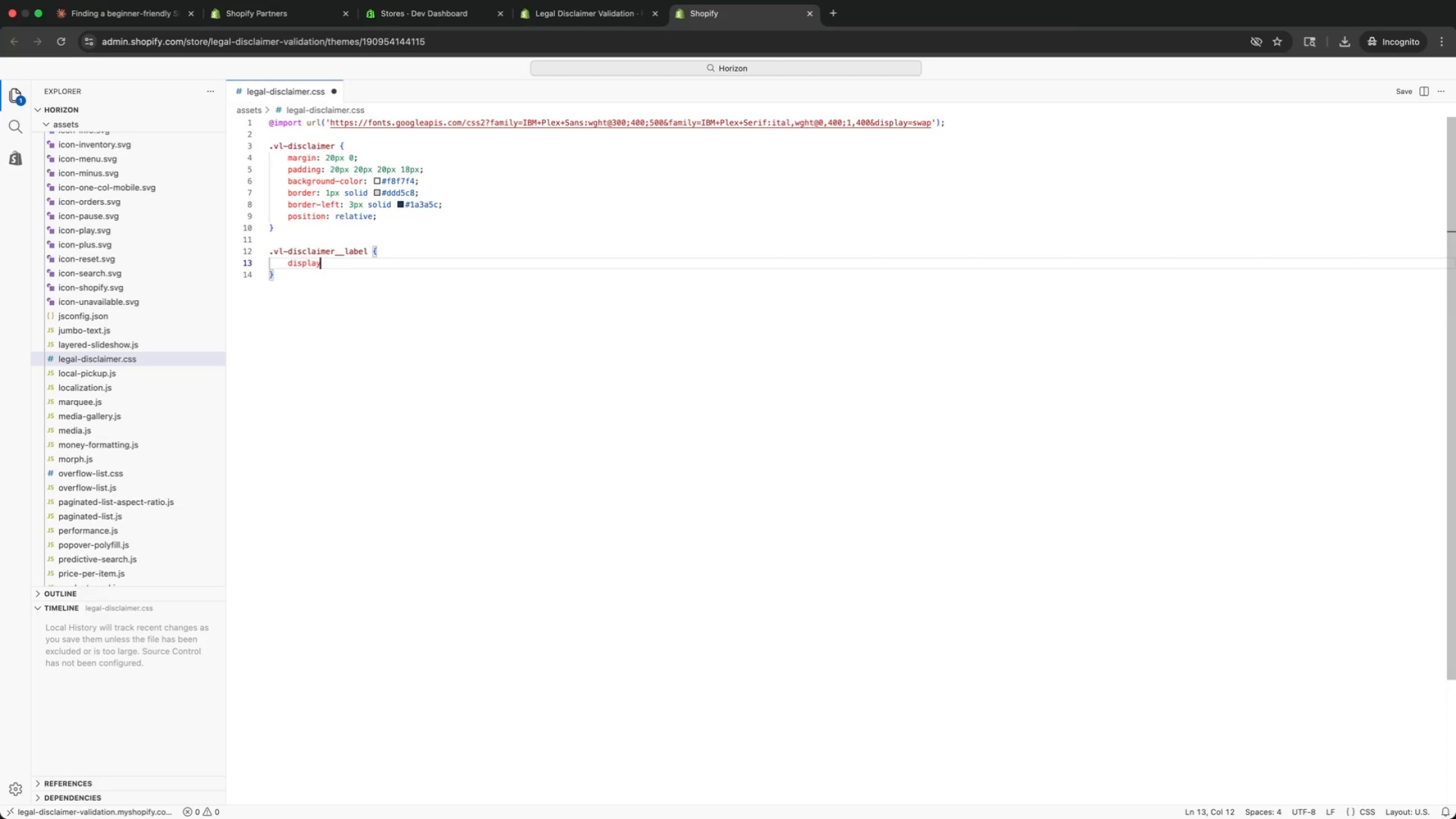 
type(: flex;)
 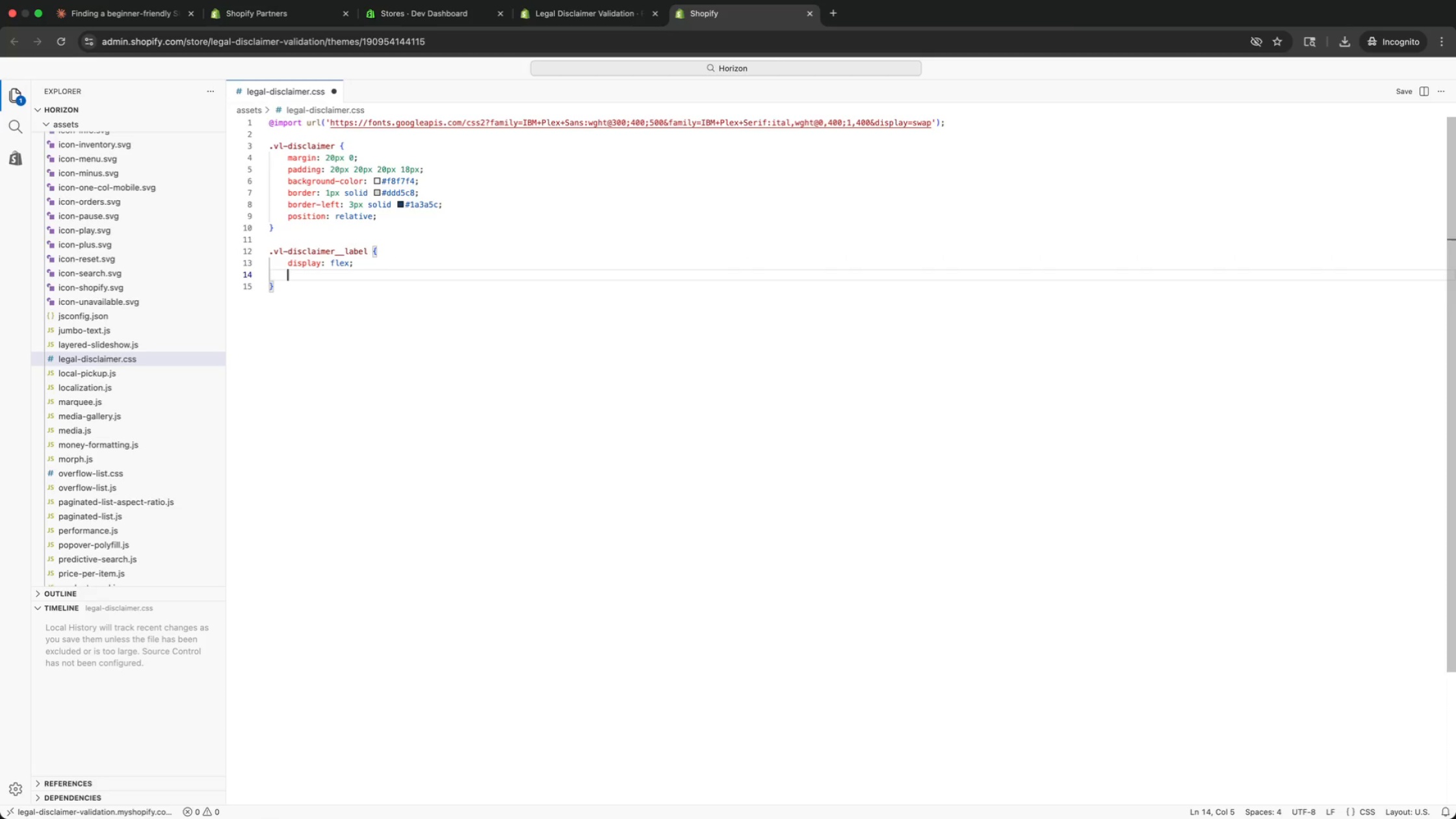 
key(Enter)
 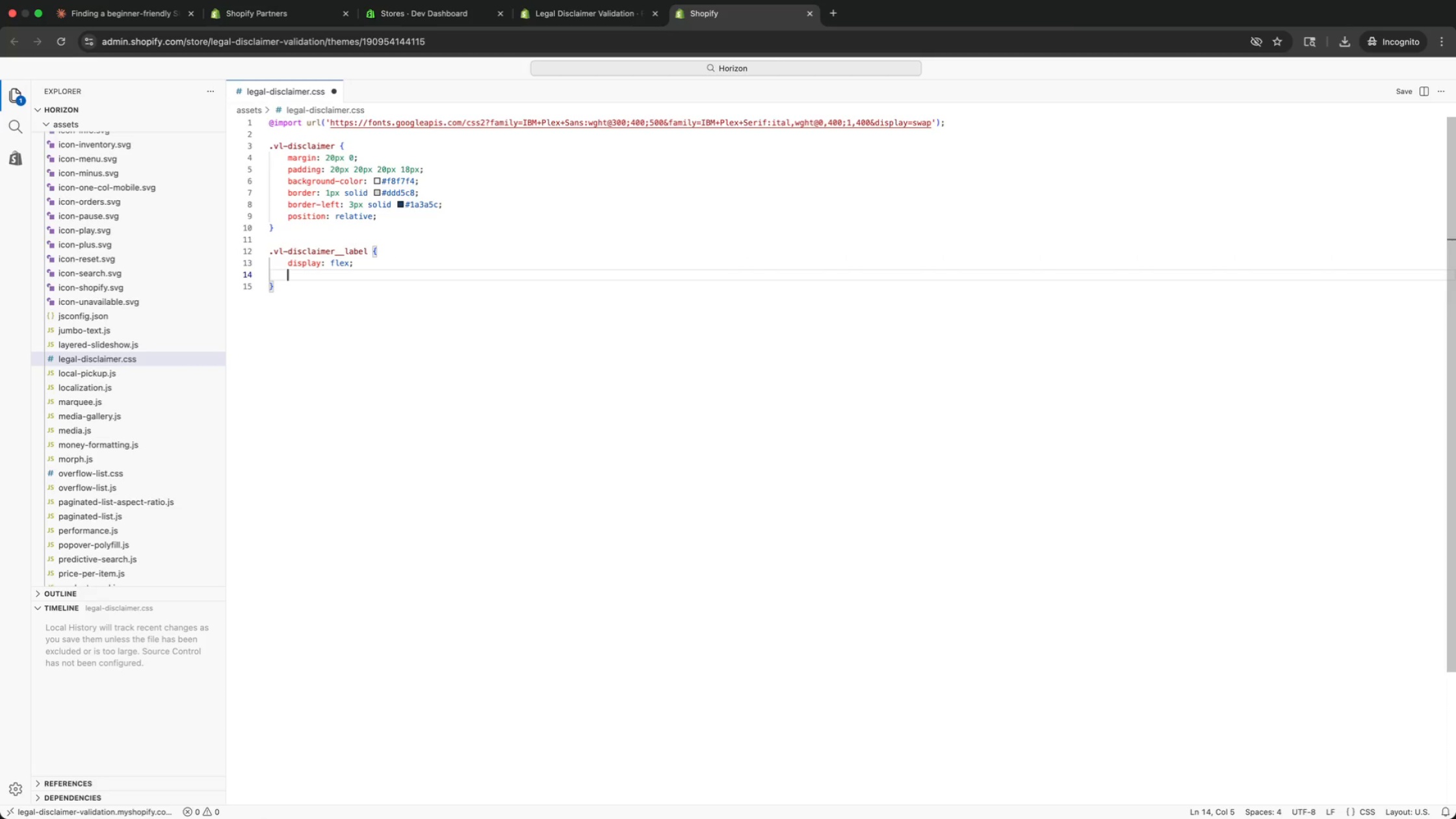 
type(align-items: fl)
 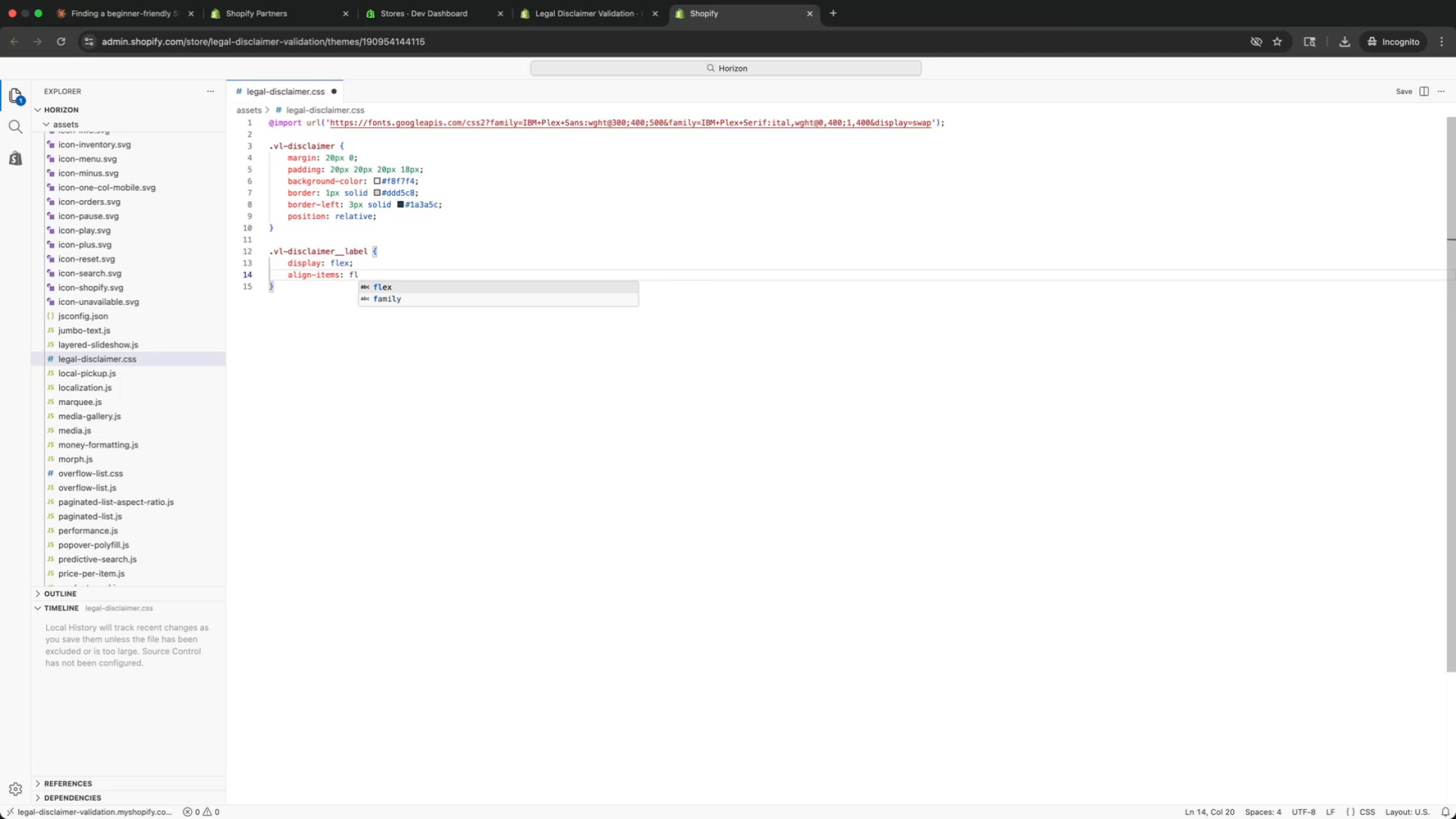 
key(Enter)
 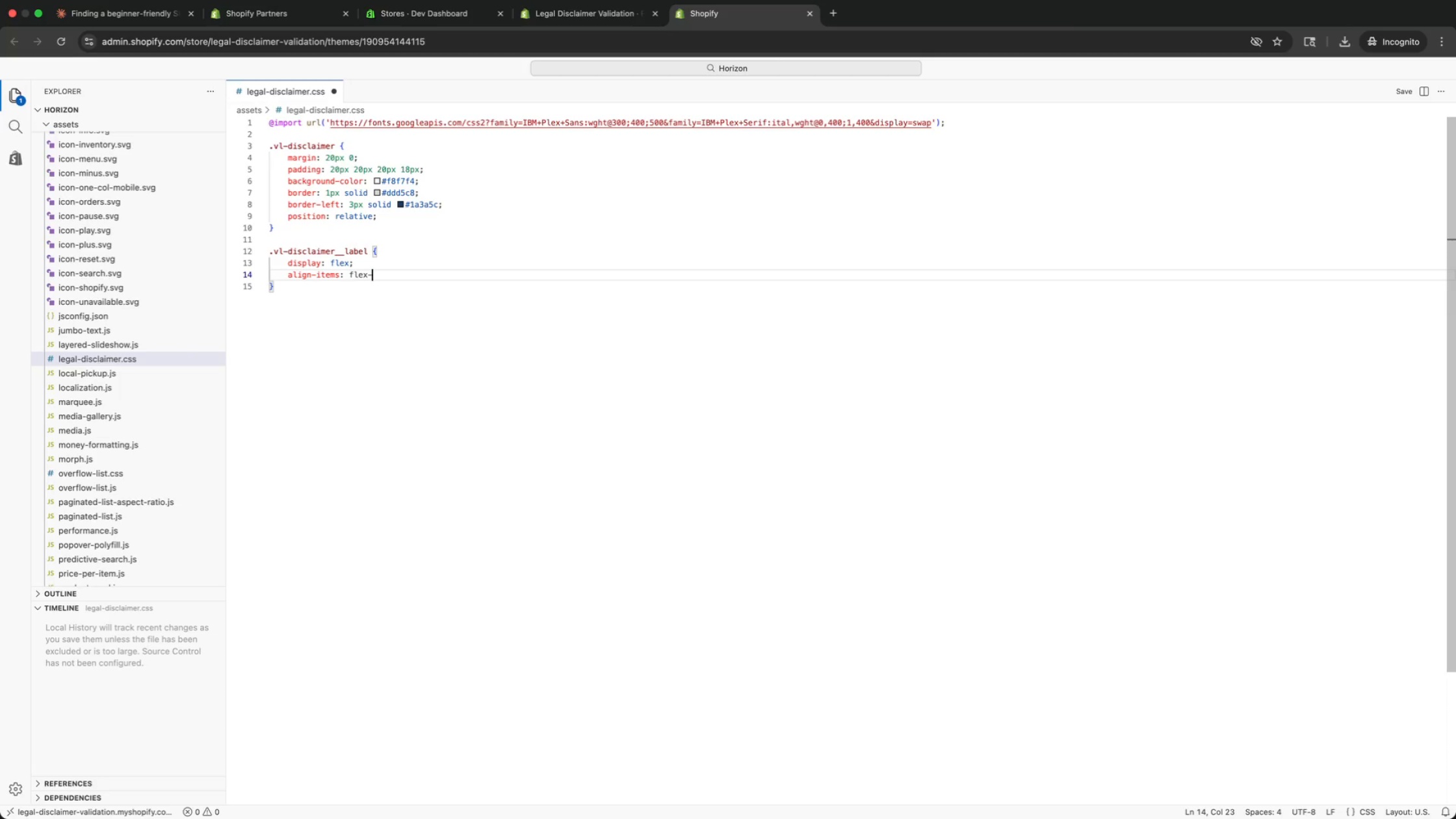 
type(-start;)
 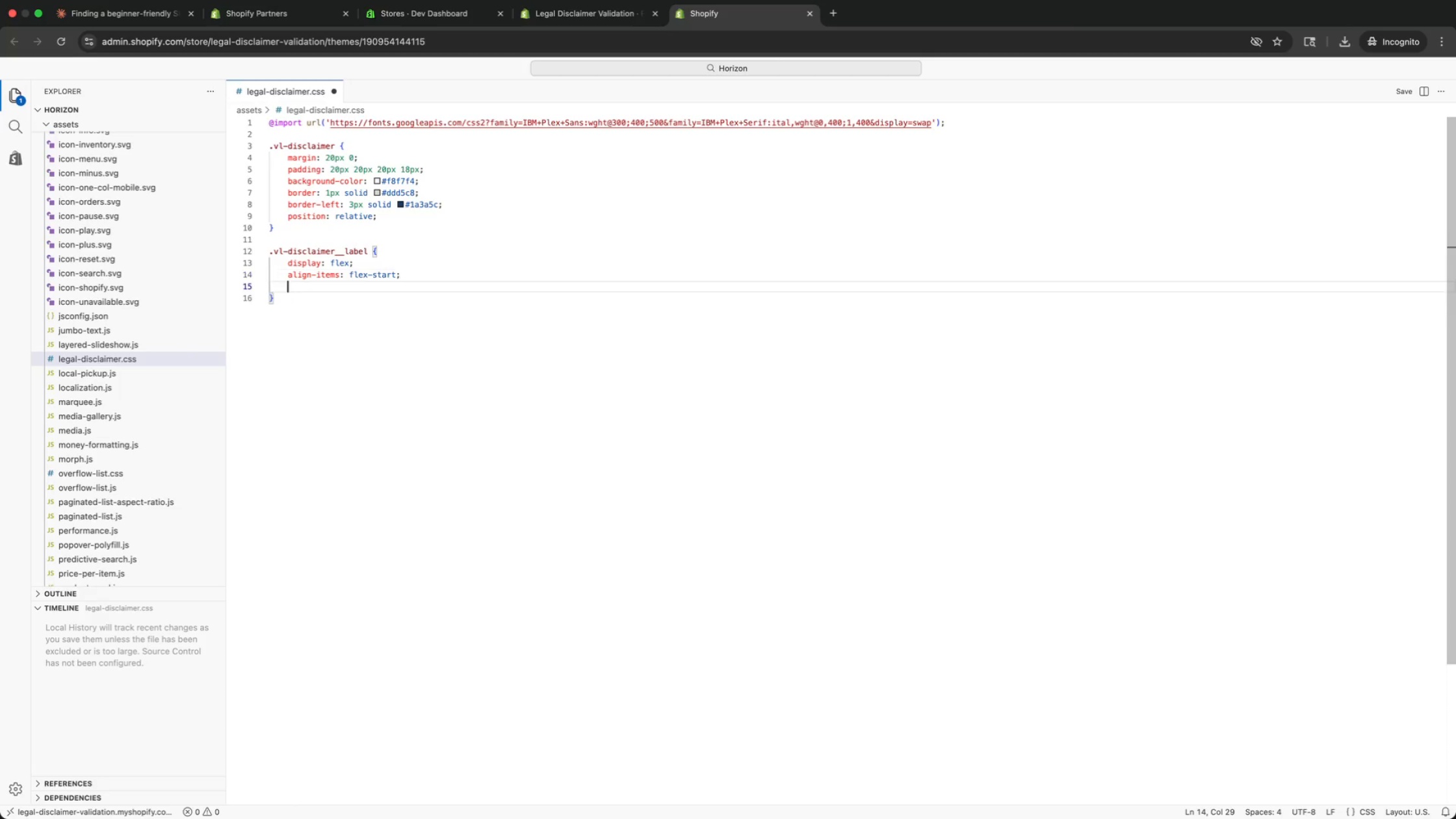 
key(Enter)
 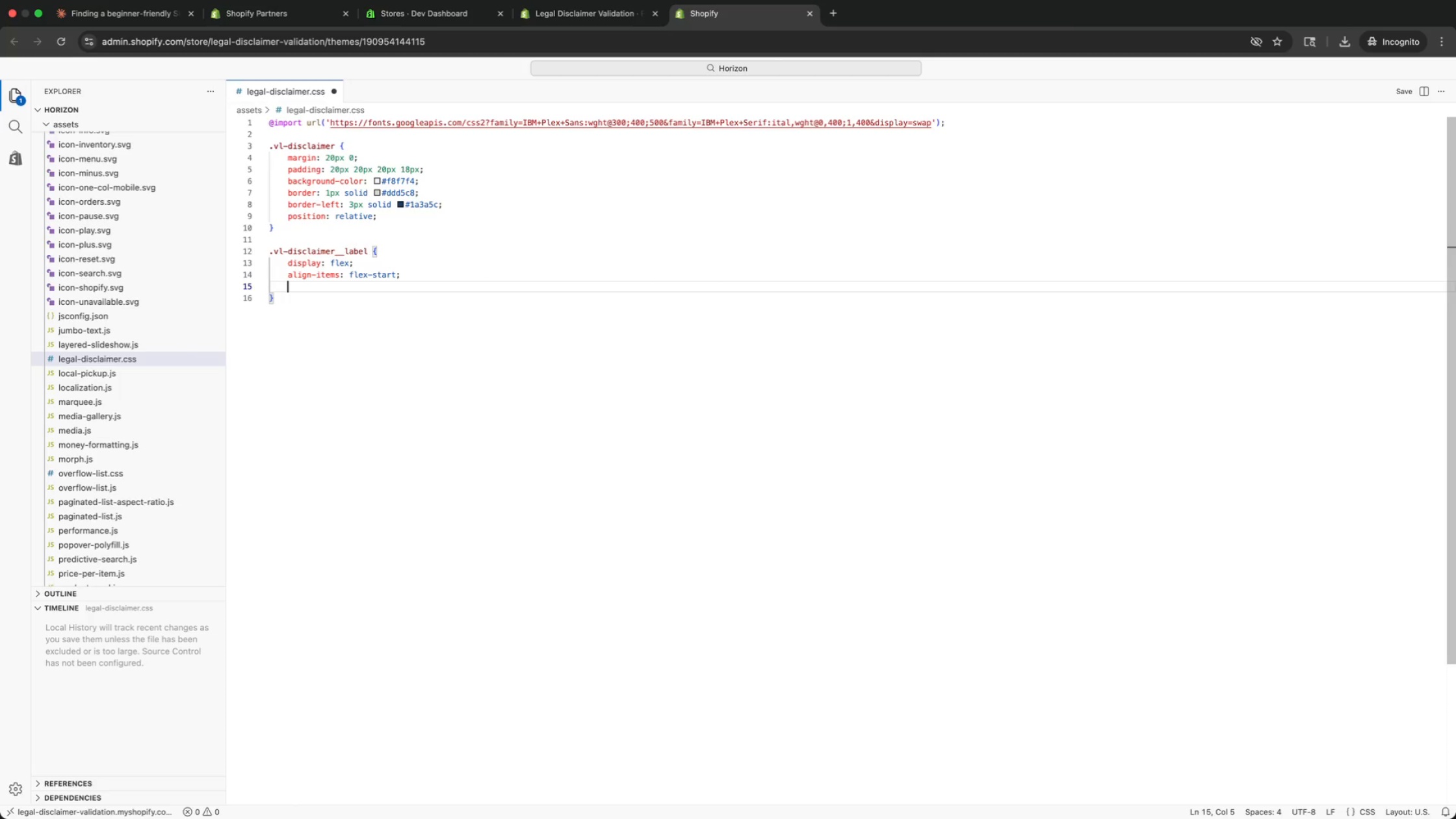 
type(gap: 20p)
key(Backspace)
key(Backspace)
key(Backspace)
type(12px;)
 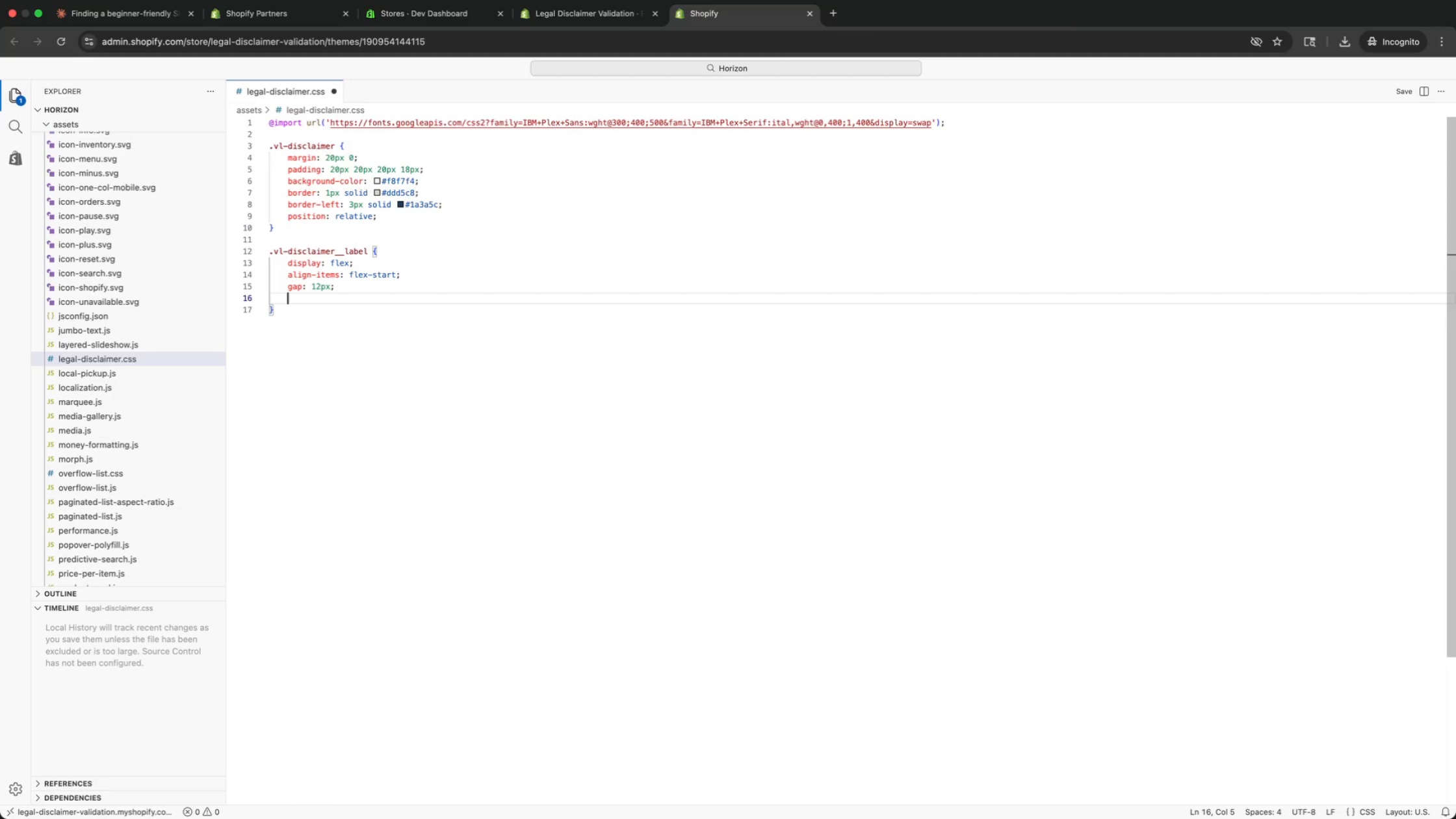 
 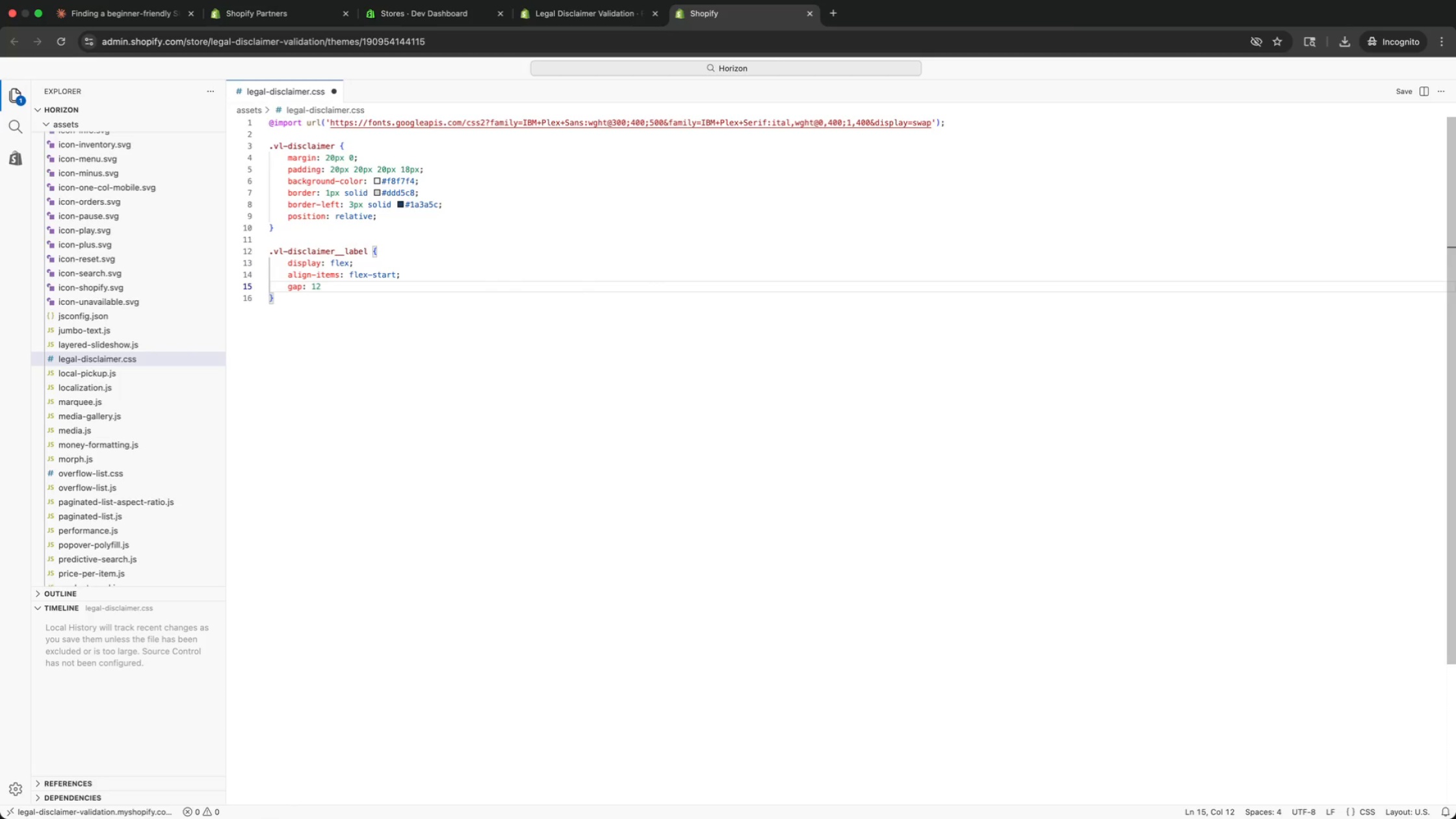 
key(Enter)
 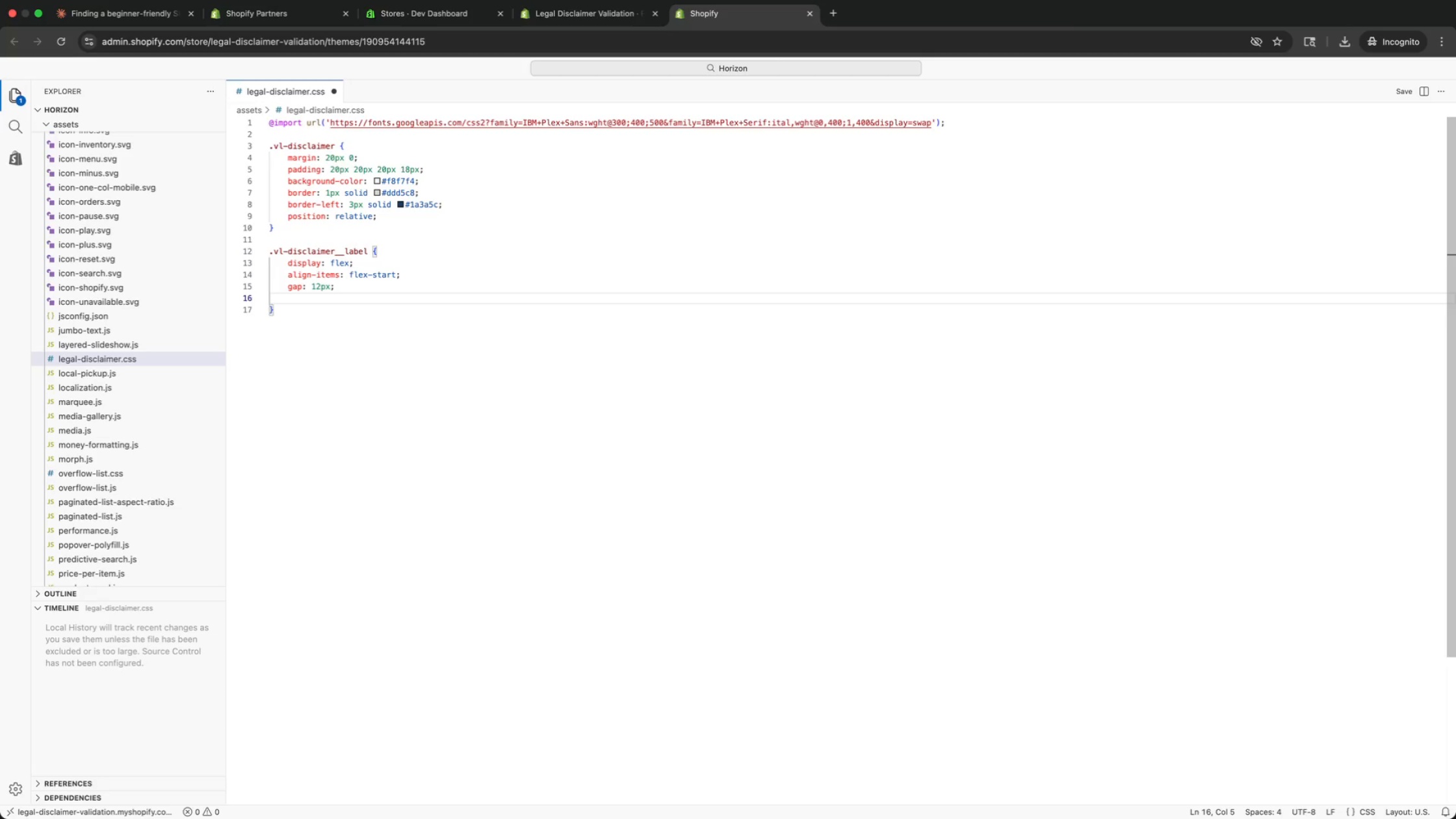 
type(cursor: poiner)
key(Backspace)
key(Backspace)
type(ter;)
 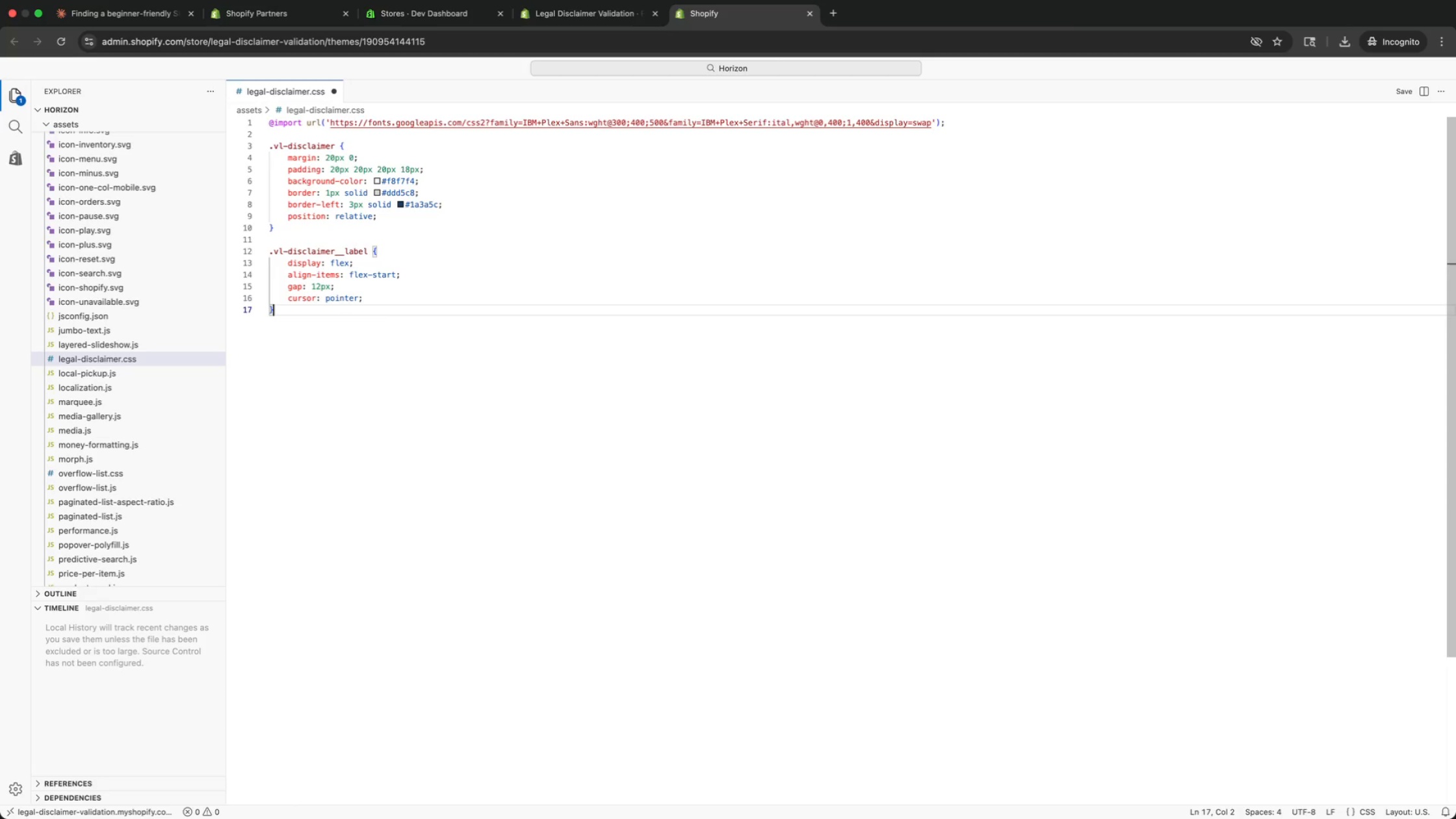 
key(Meta+ArrowDown)
 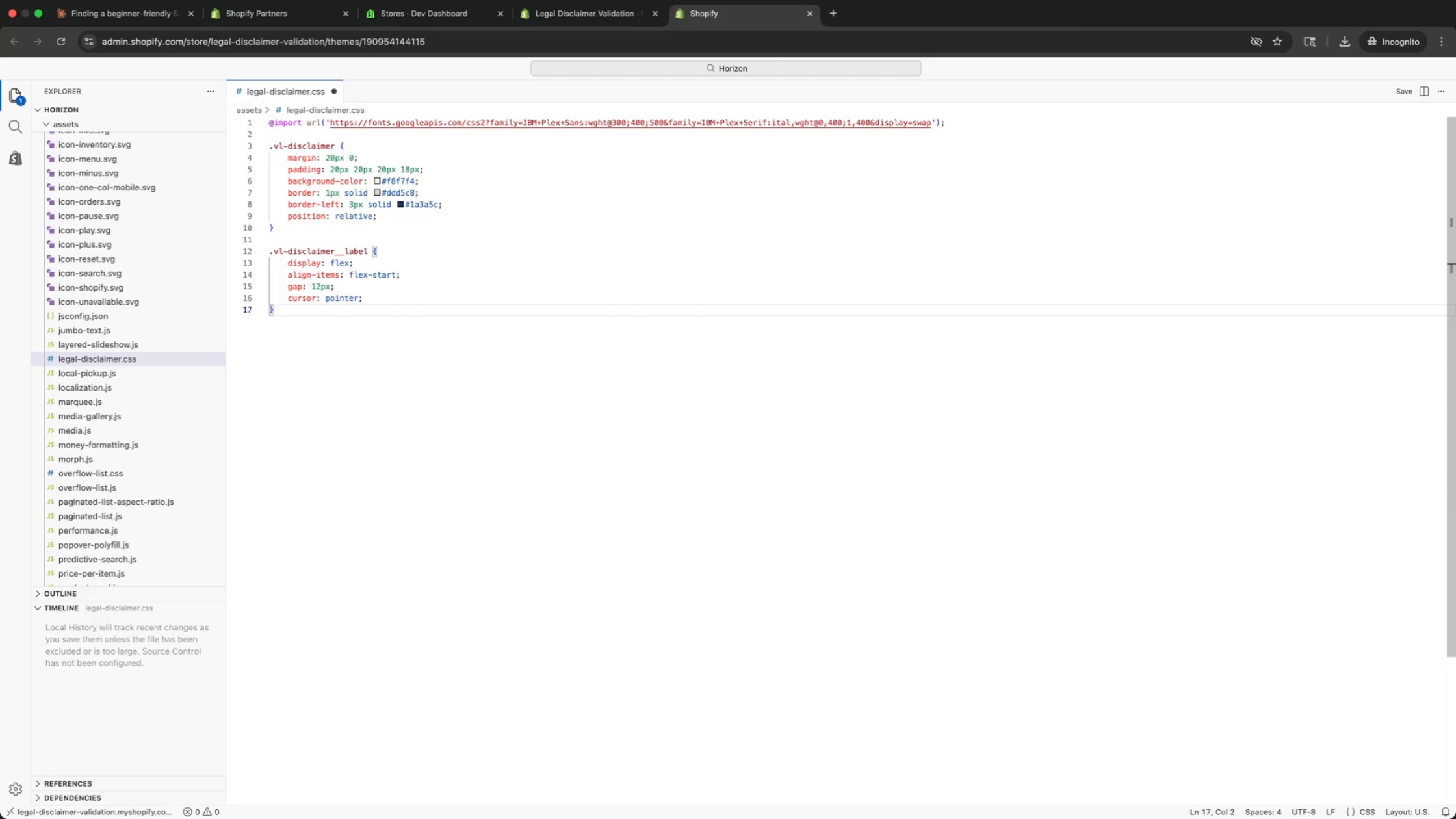 
key(Enter)
 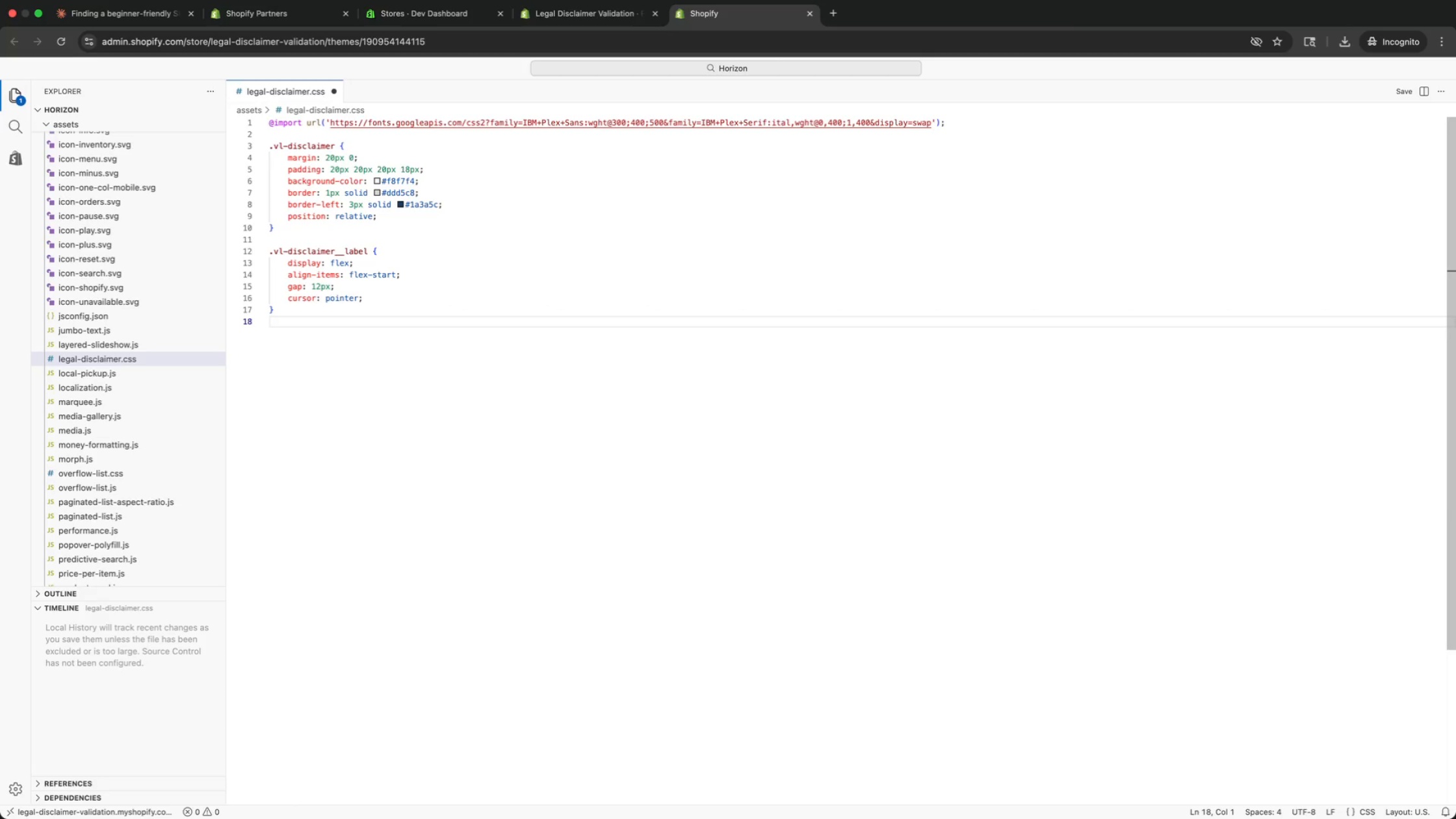 
key(Enter)
 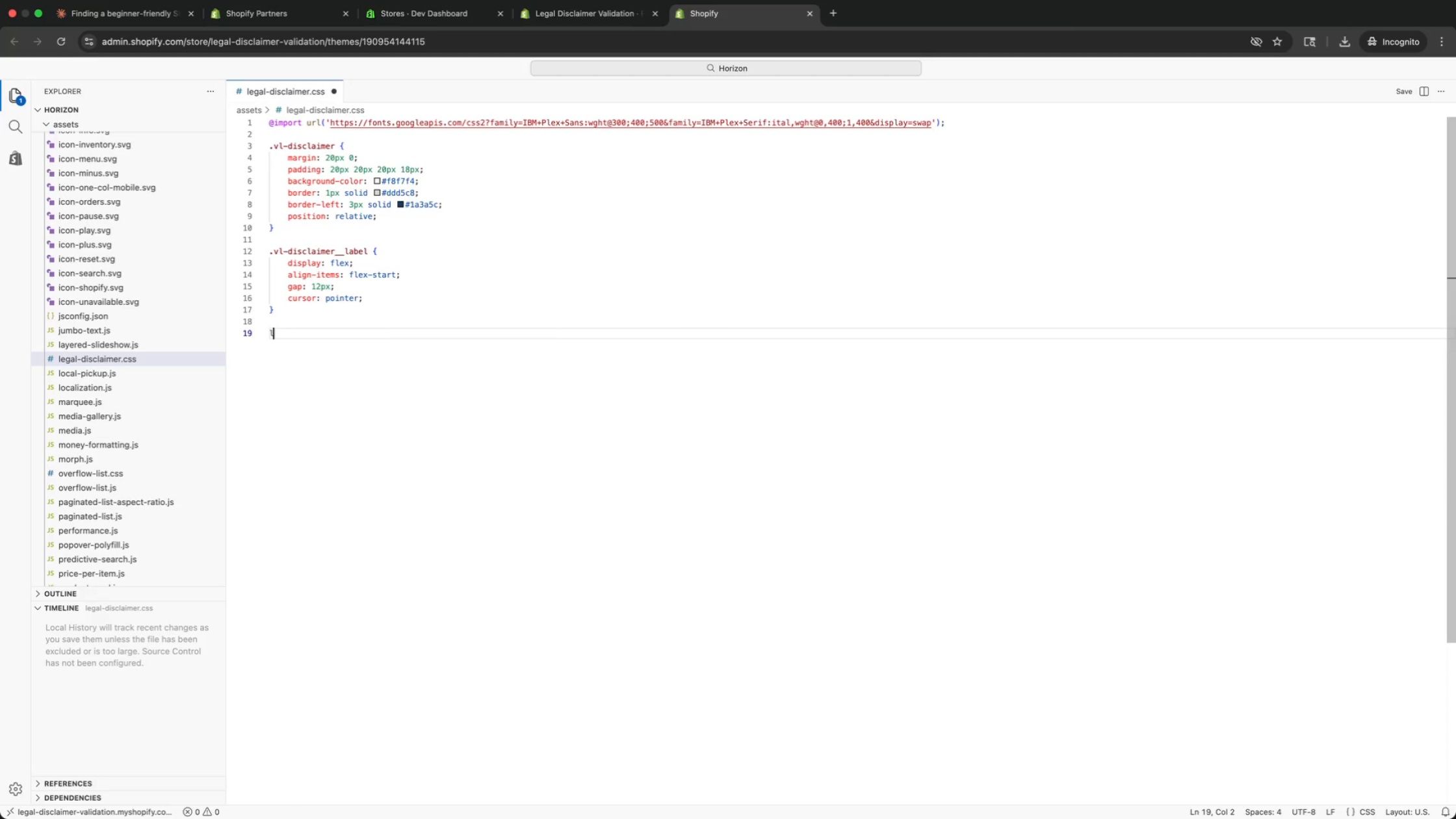 
type(la)
 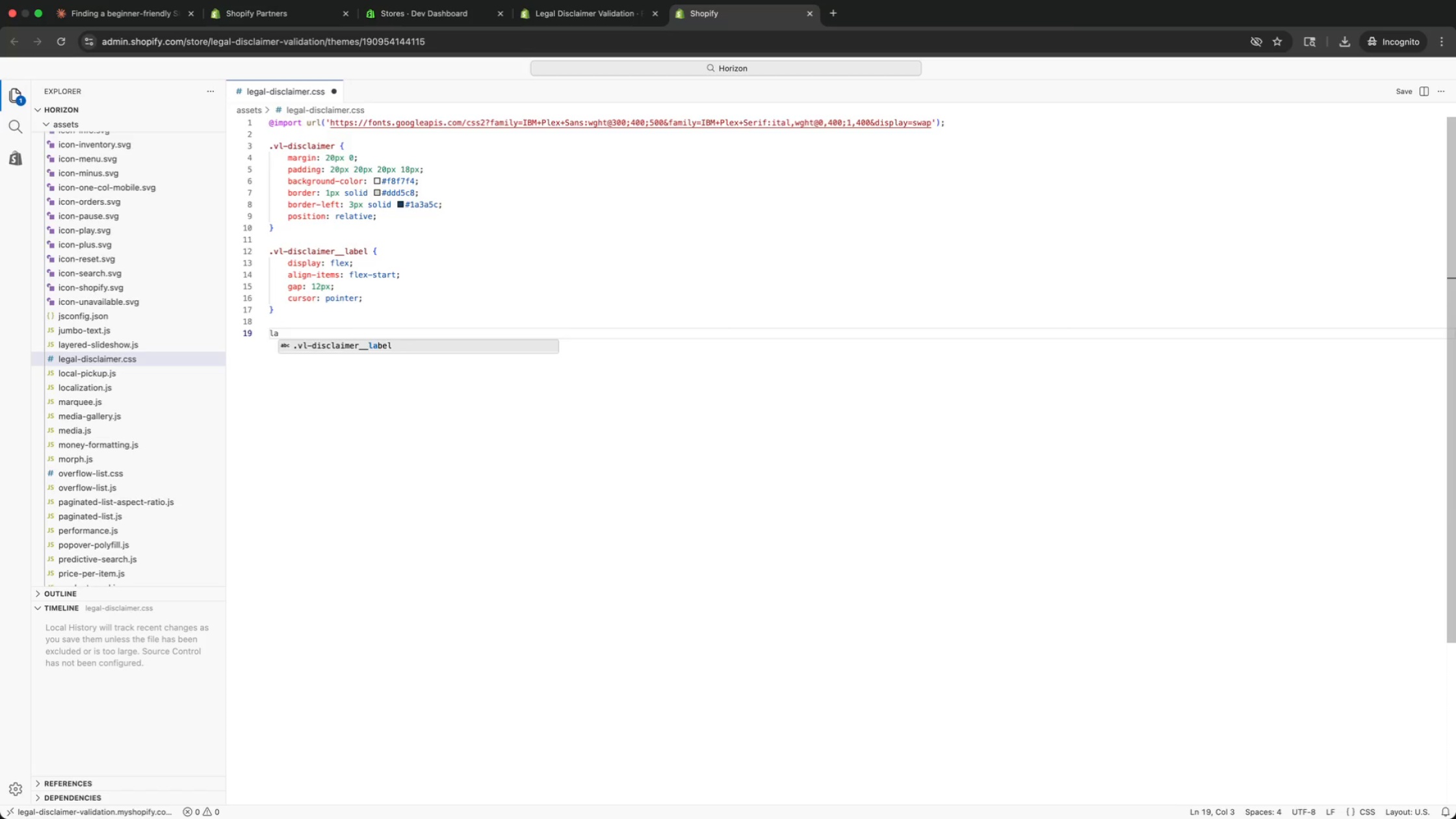 
key(Enter)
 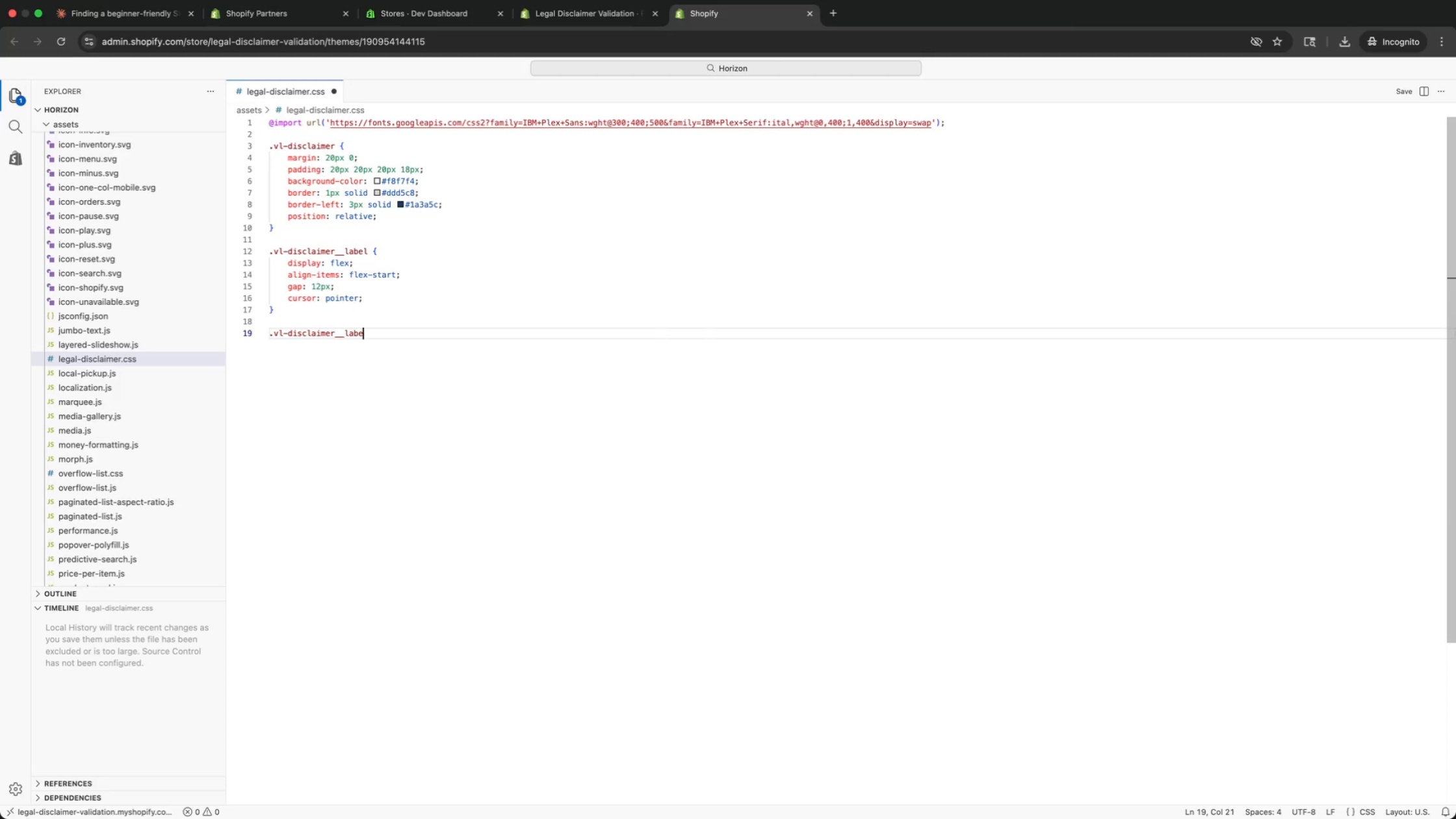 
key(Backspace)
key(Backspace)
key(Backspace)
key(Backspace)
key(Backspace)
type(checkbox {)
 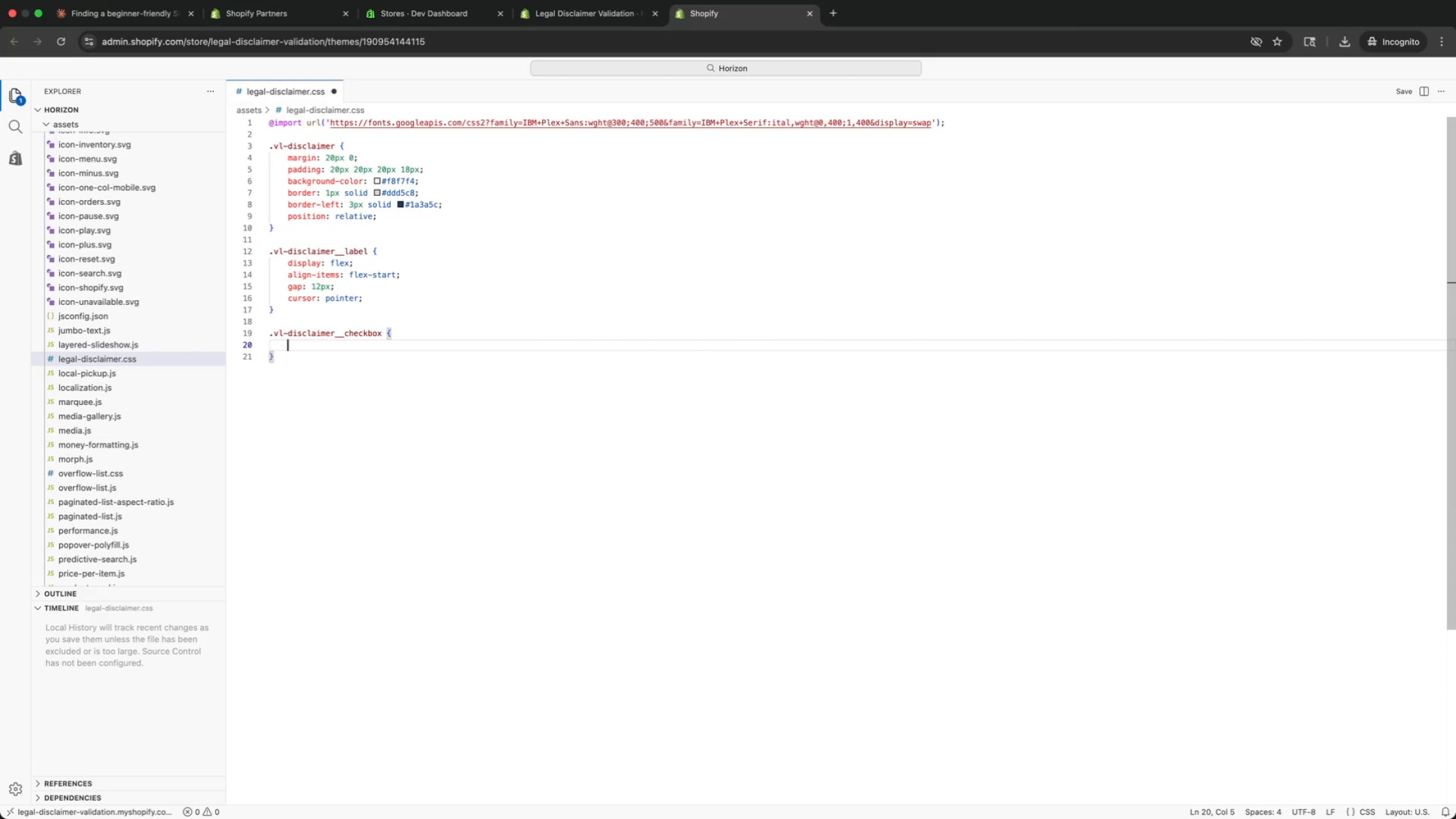 
 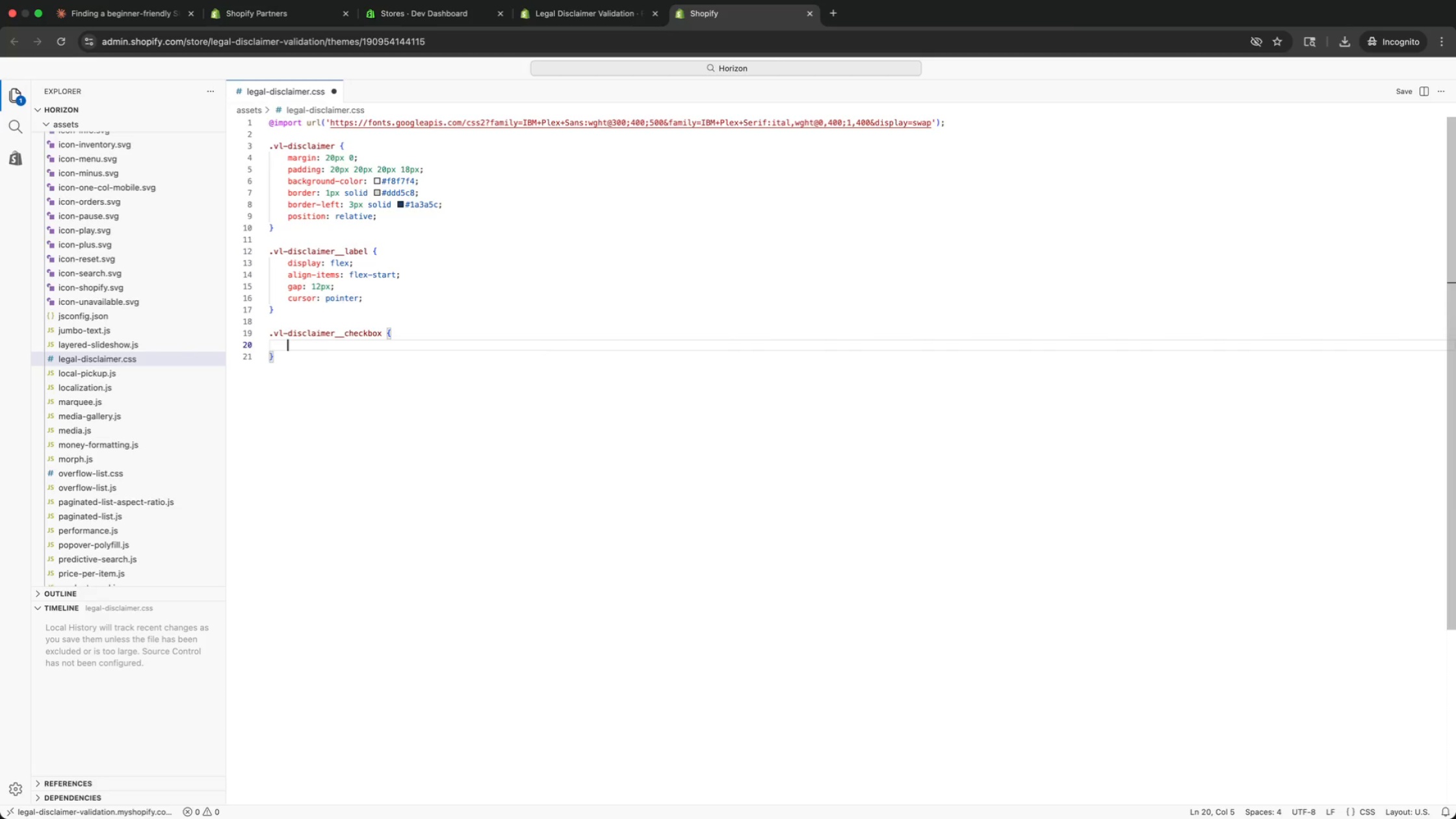 
key(Enter)
 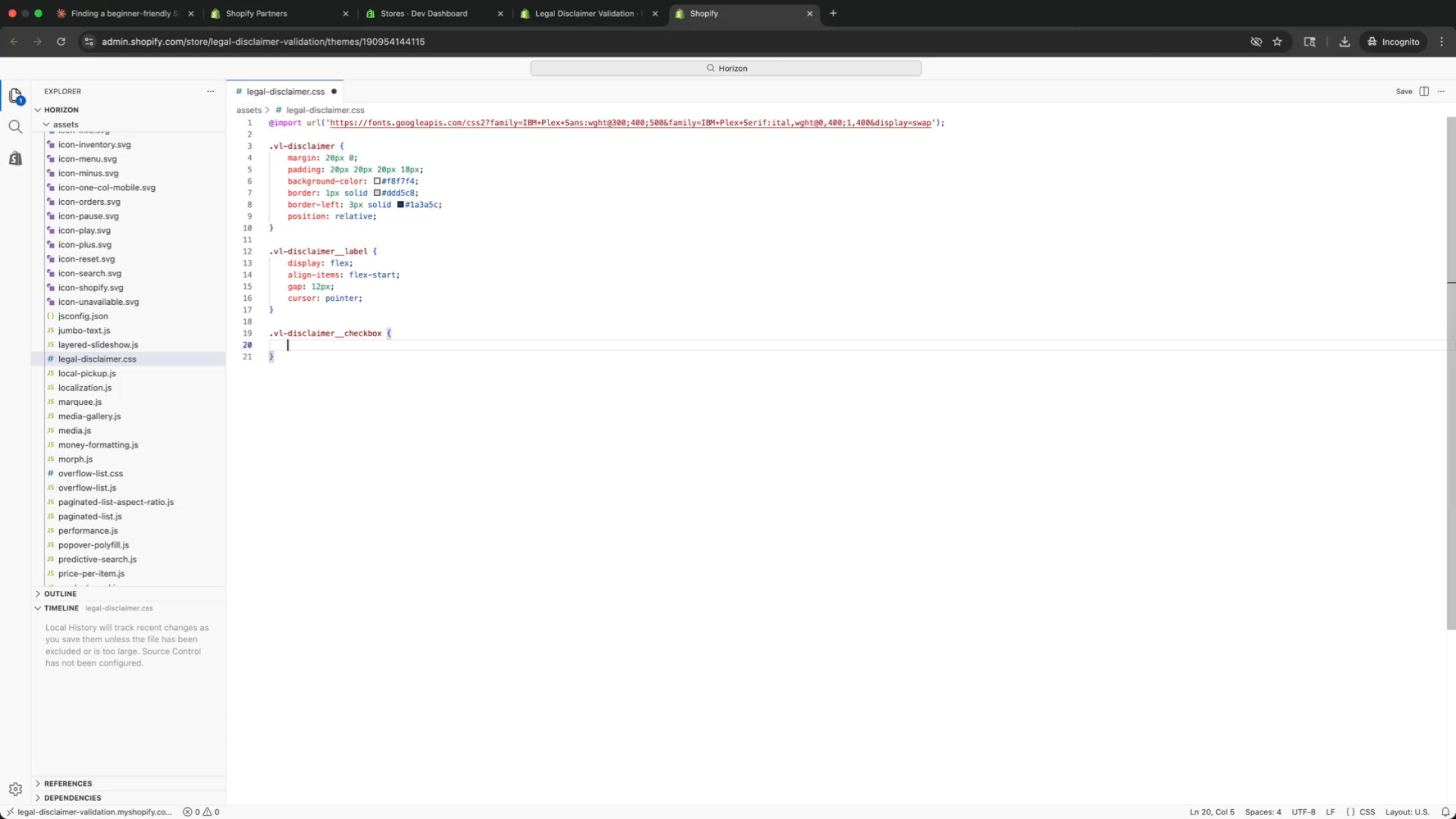 
wait(7.89)
 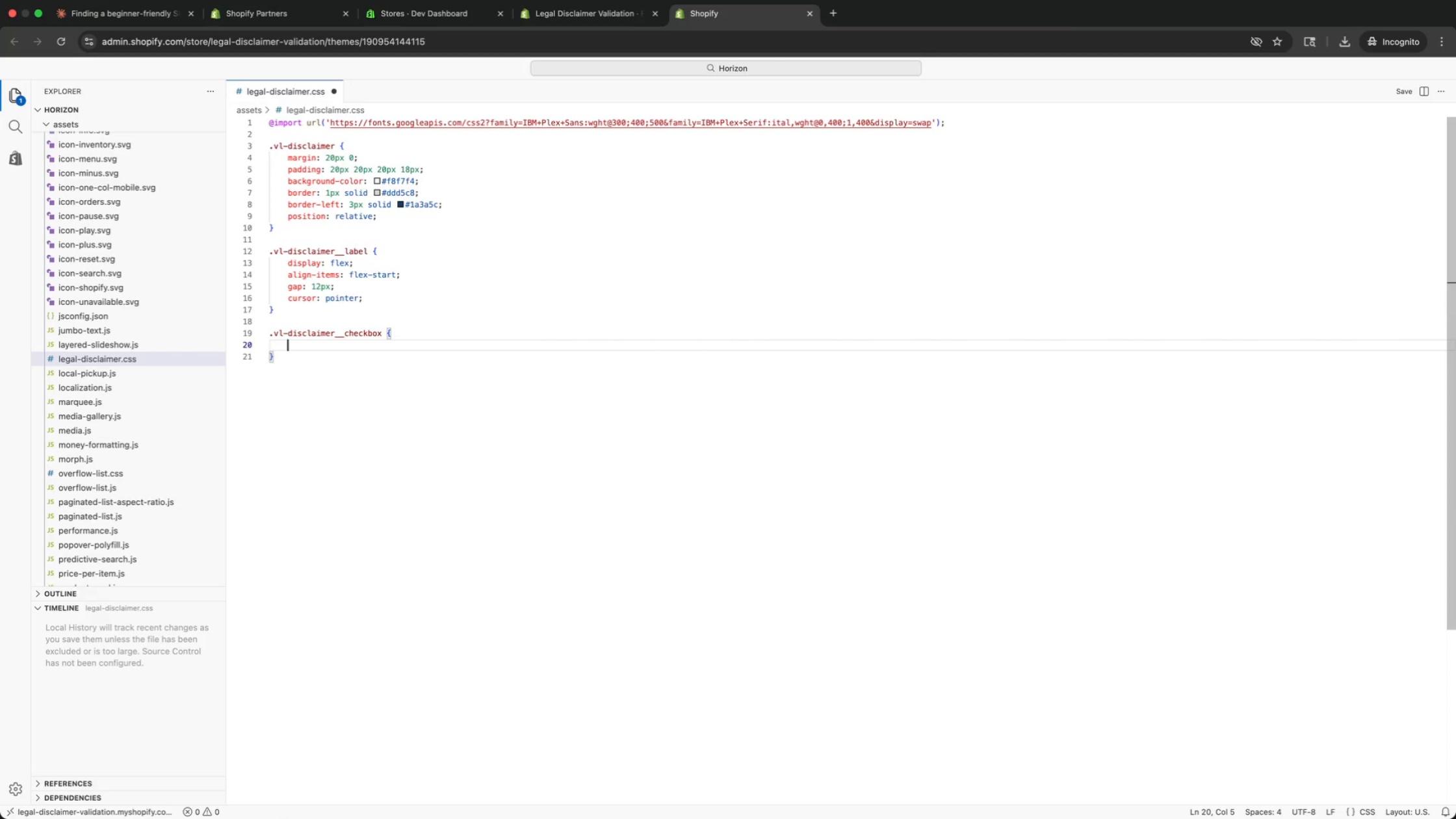 
type(width: 18px;)
 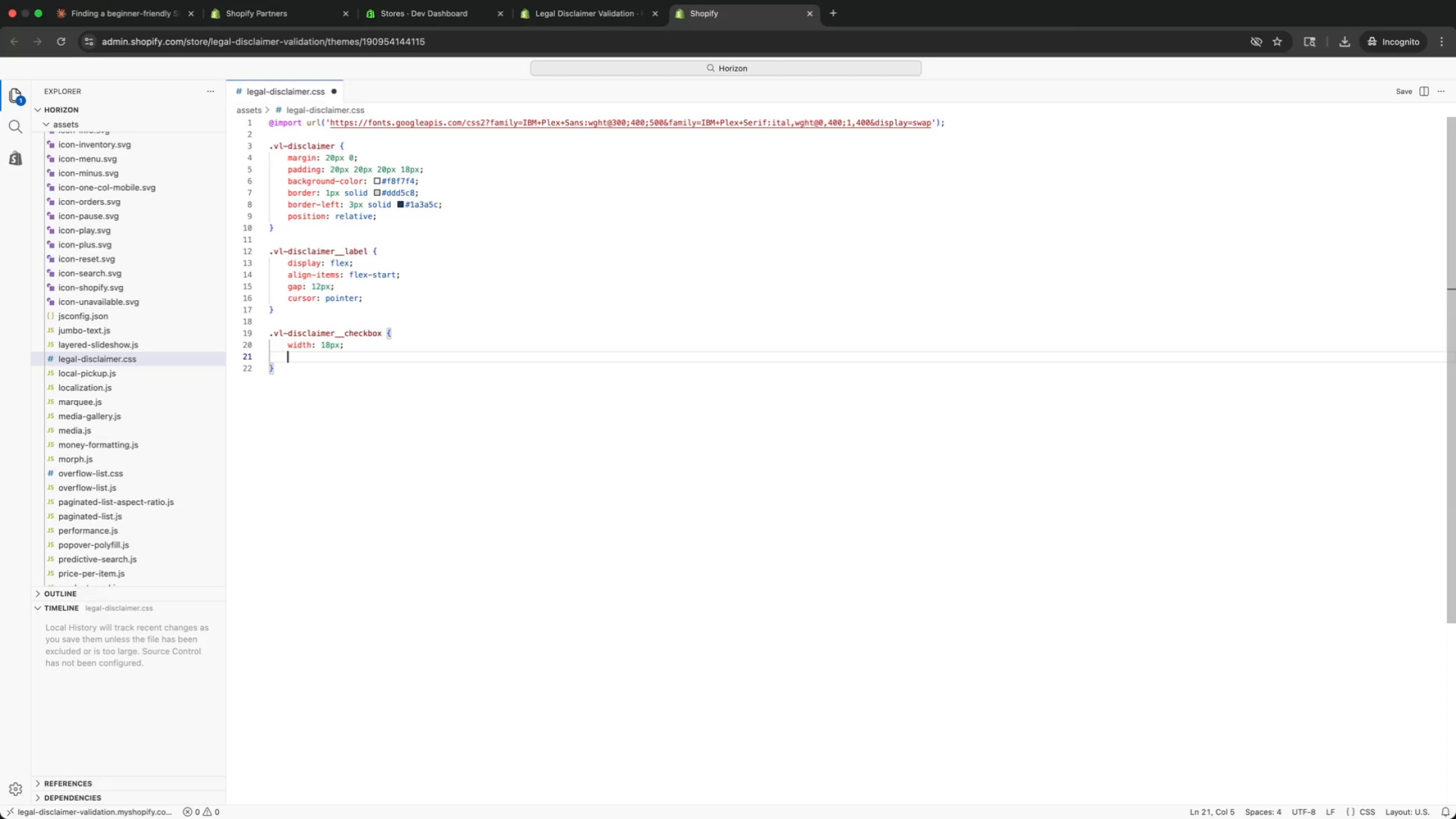 
 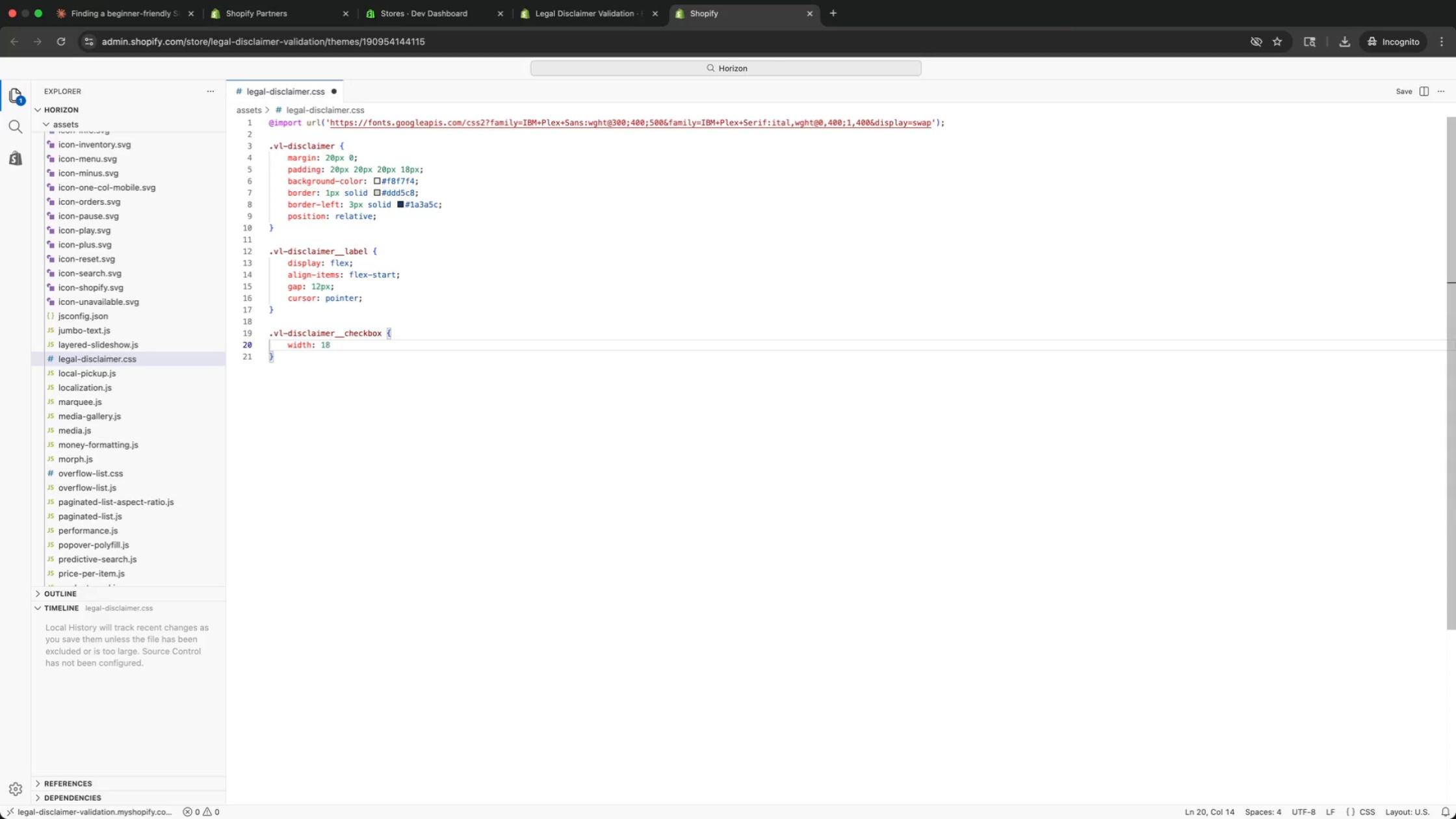 
key(Enter)
 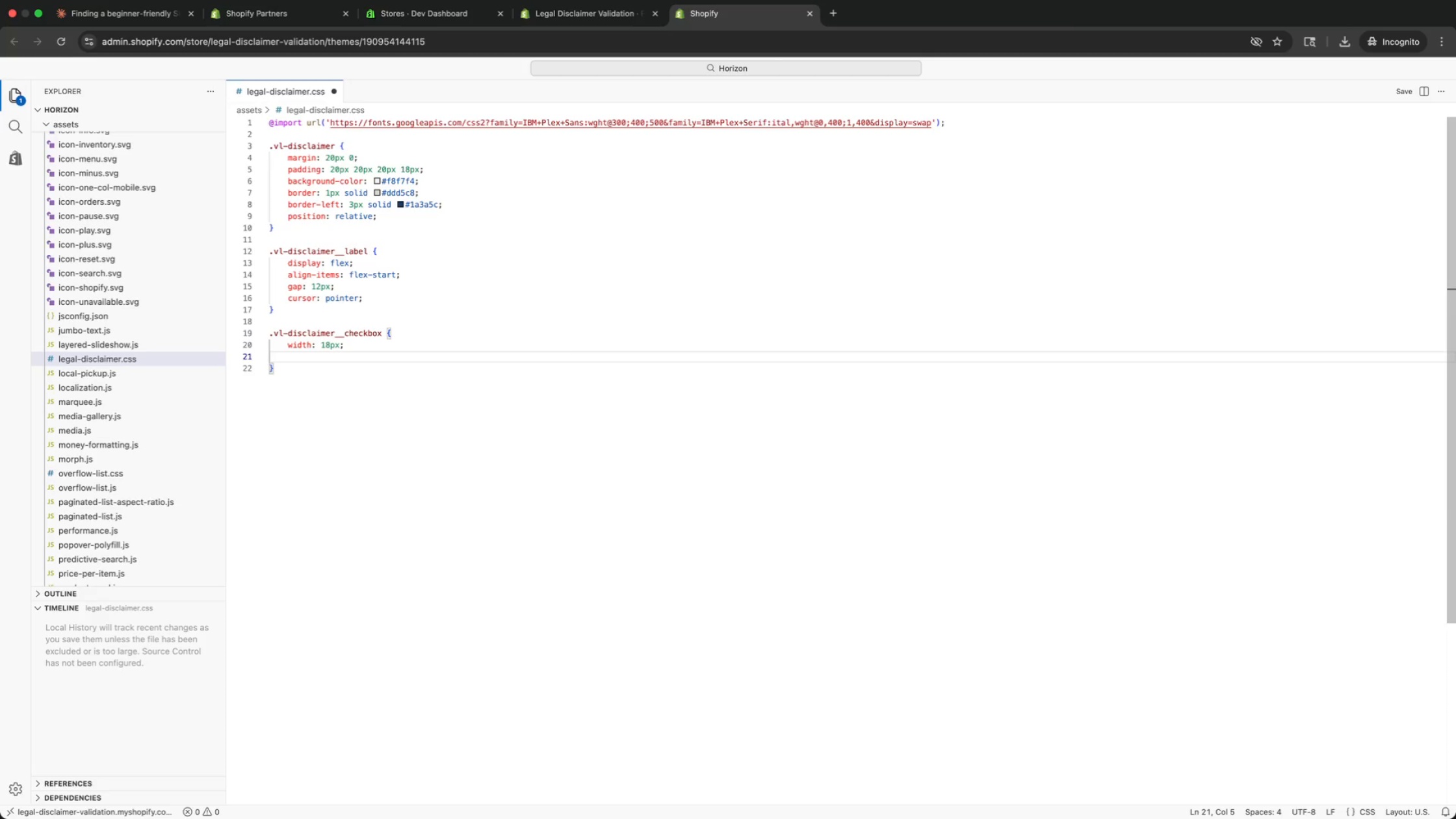 
type(height: 18px;)
 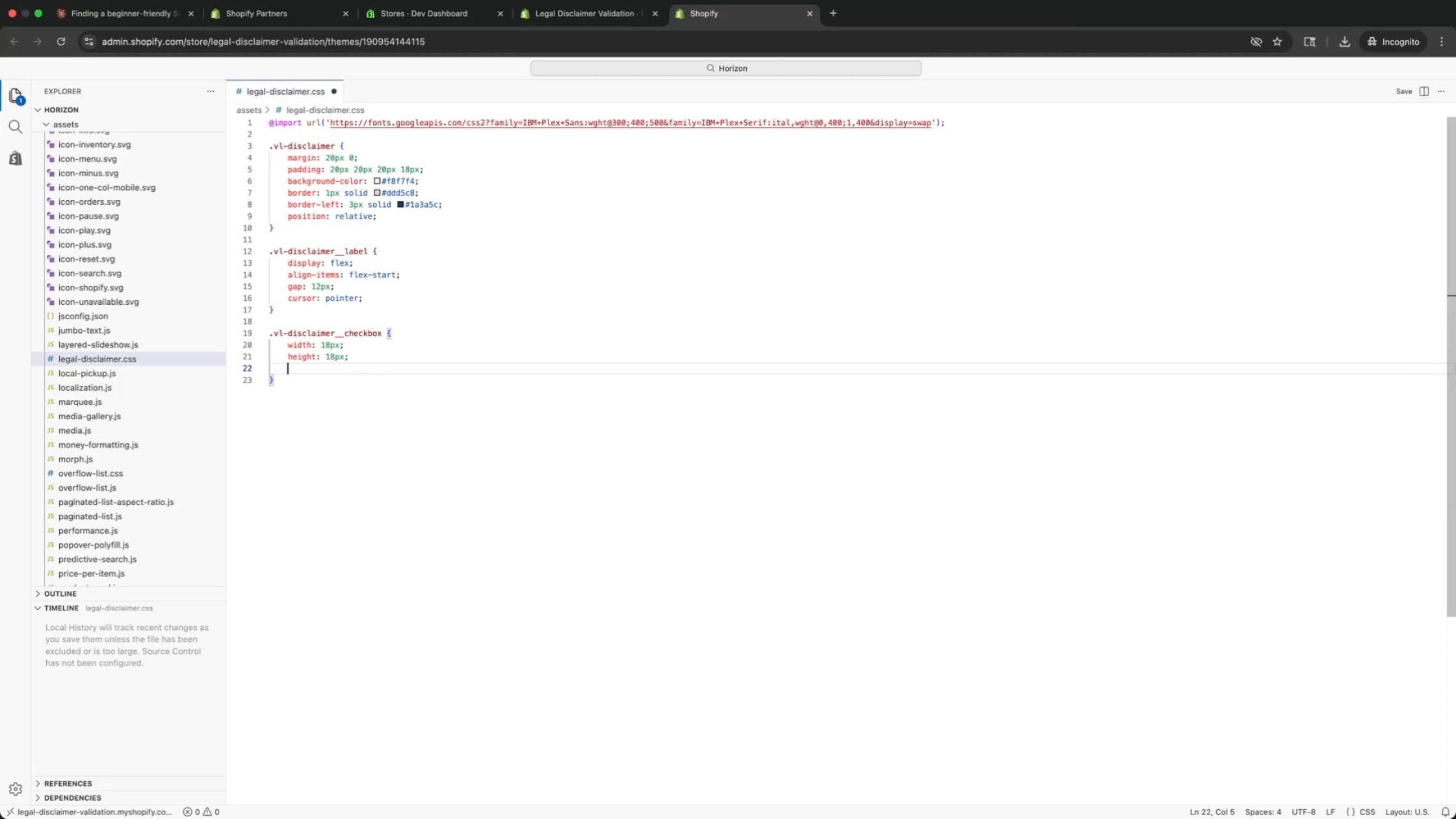 
 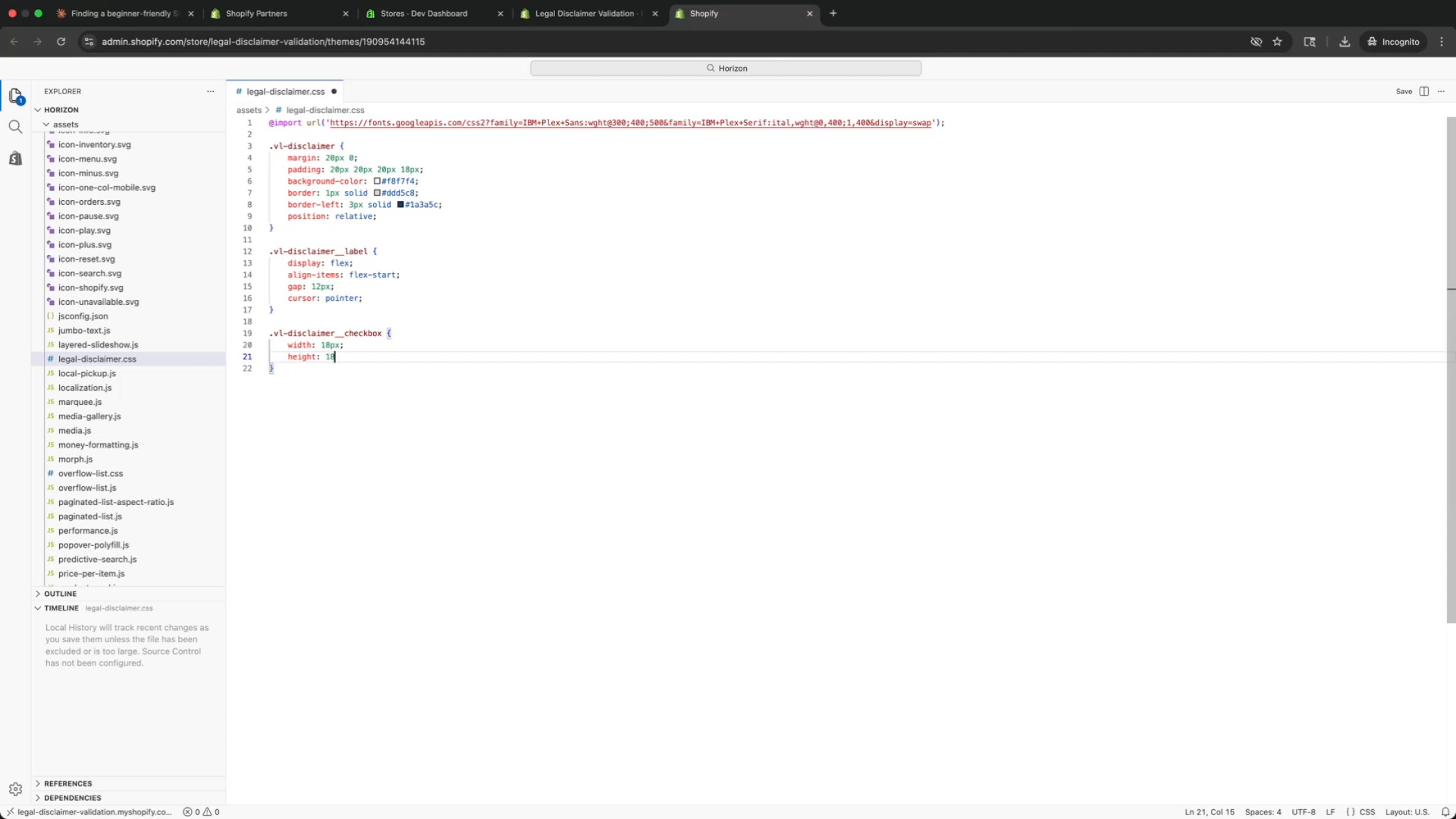 
key(Enter)
 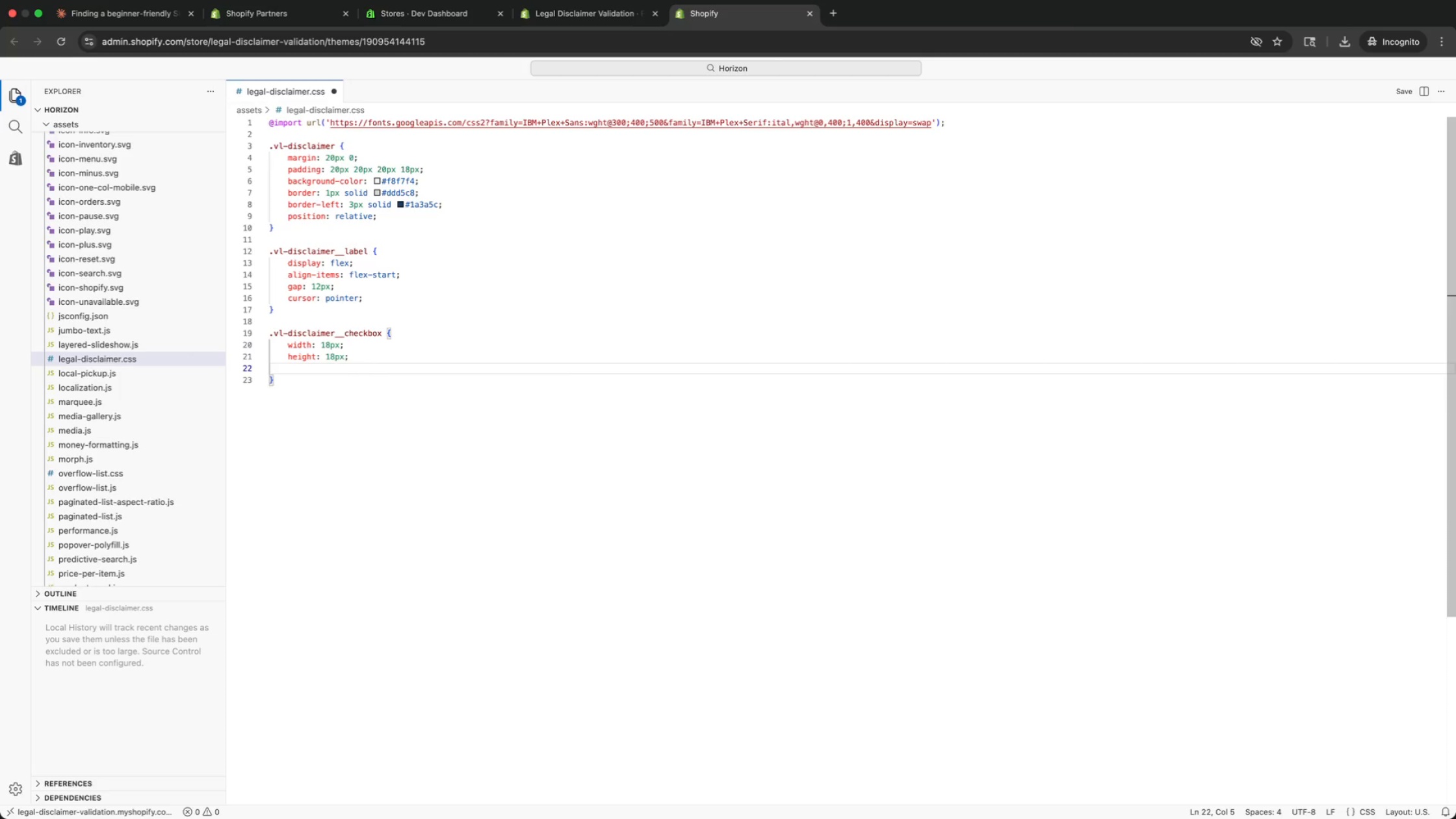 
type(border: 2px solid #1a3a5c;)
 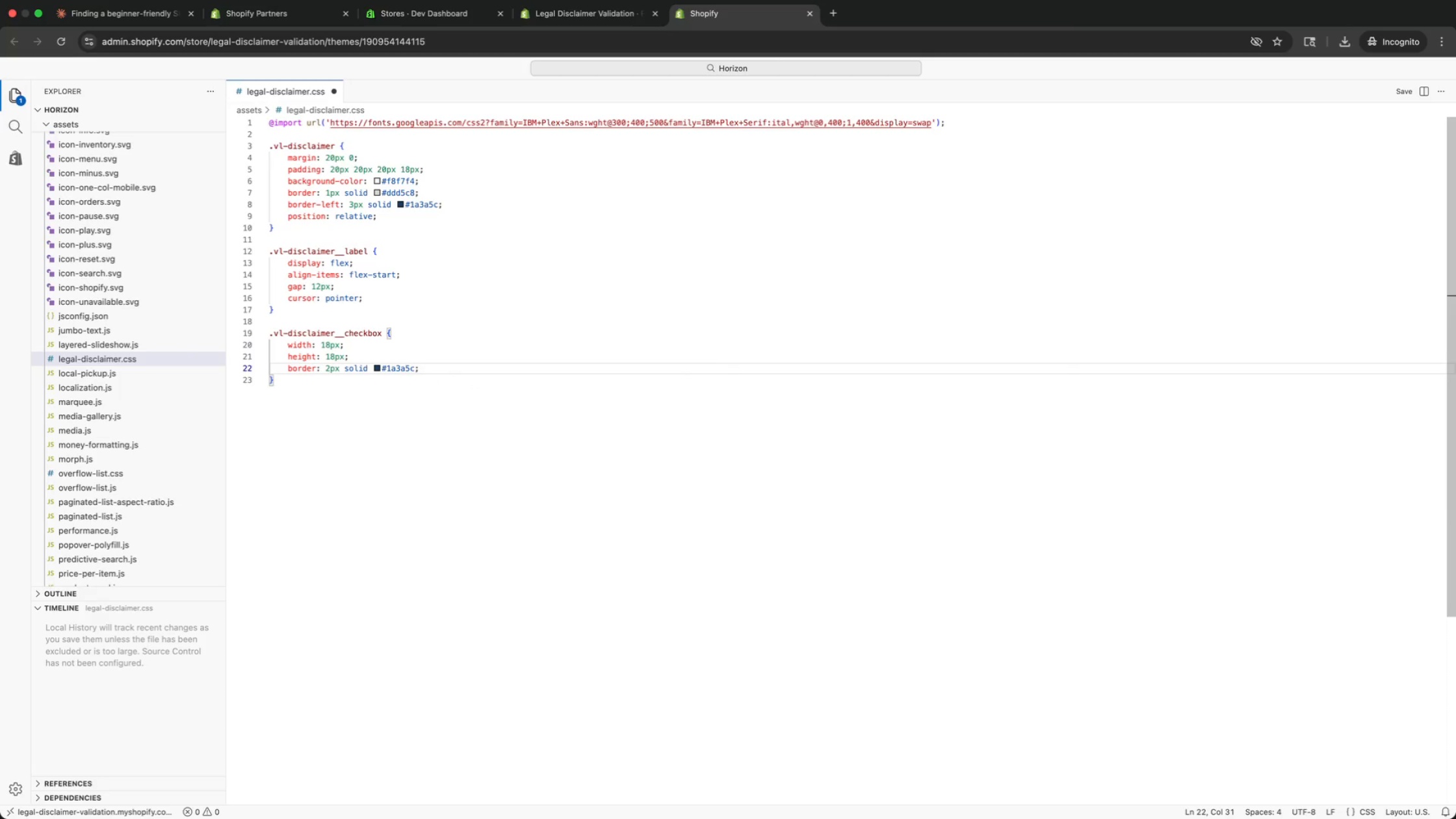 
key(Enter)
 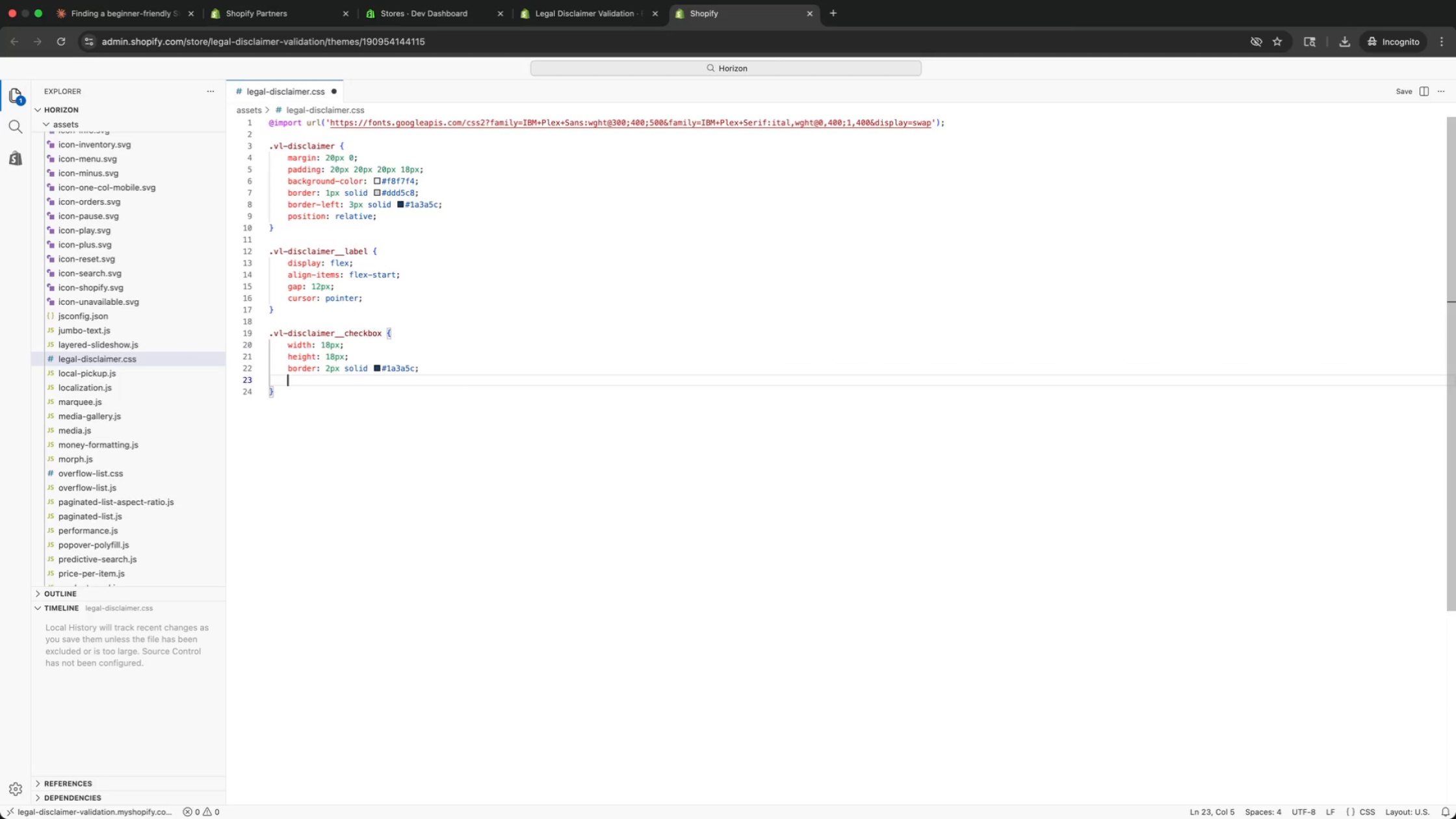 
type(border-radius: 2px;)
 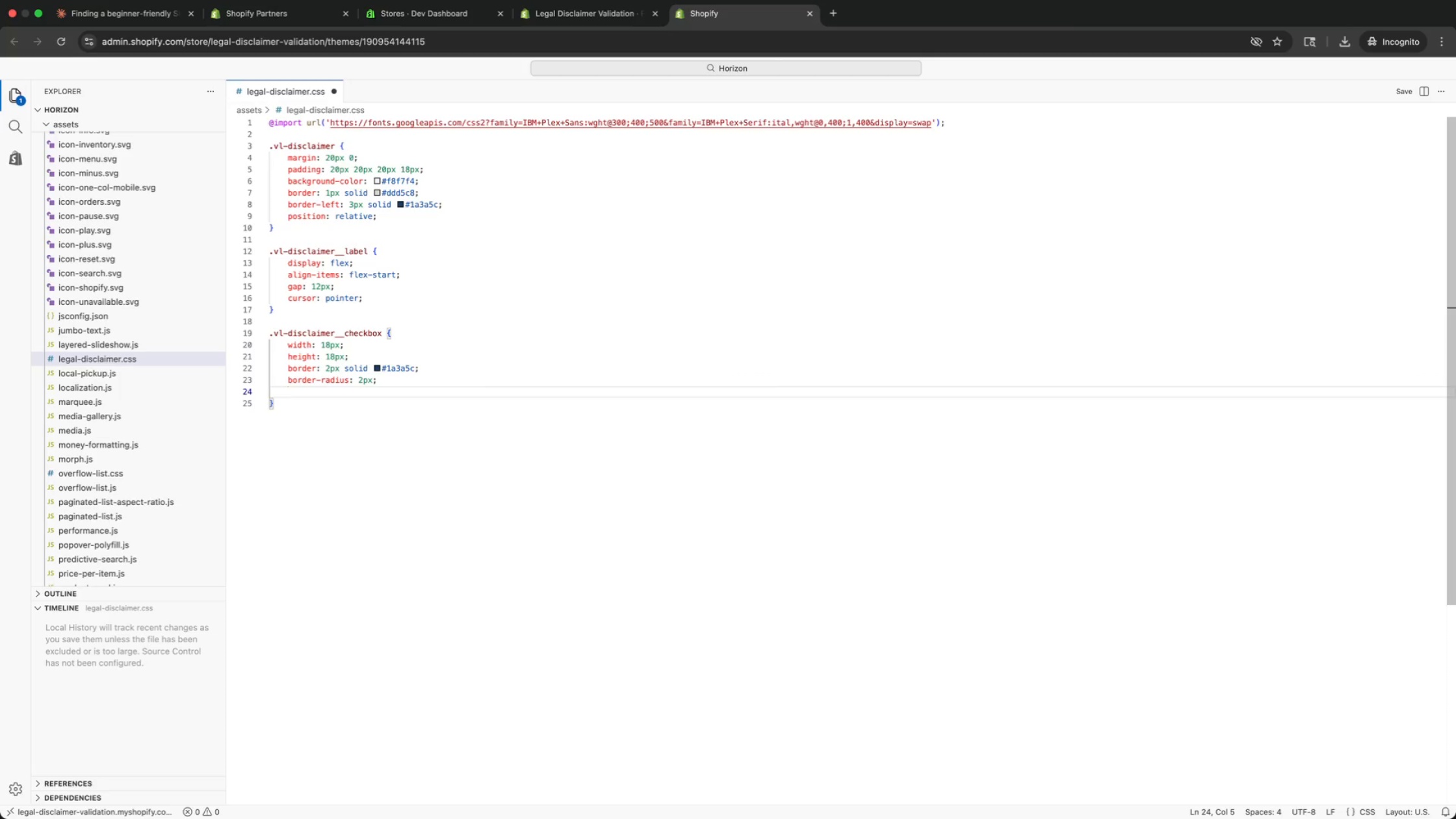 
 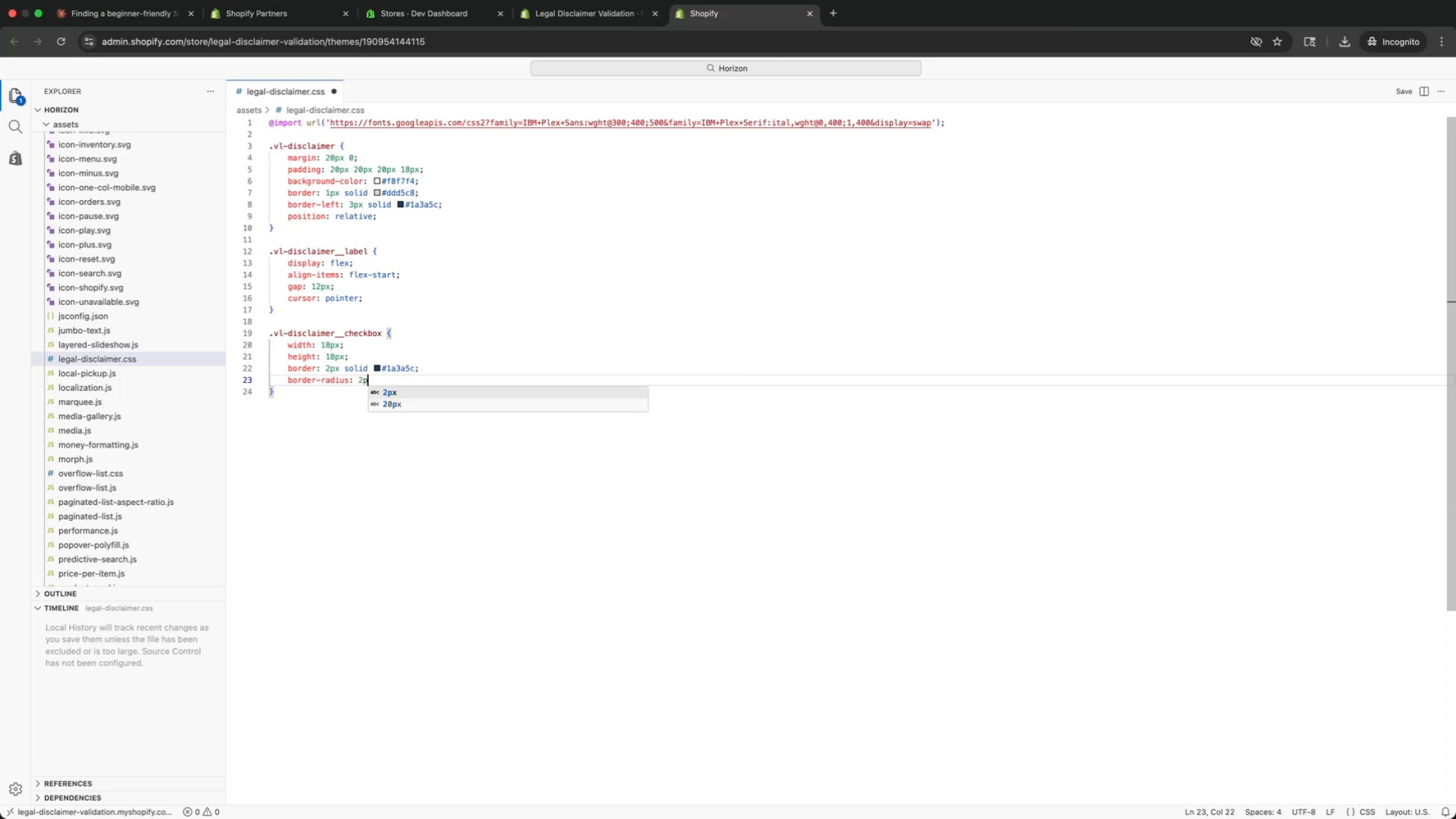 
key(Enter)
 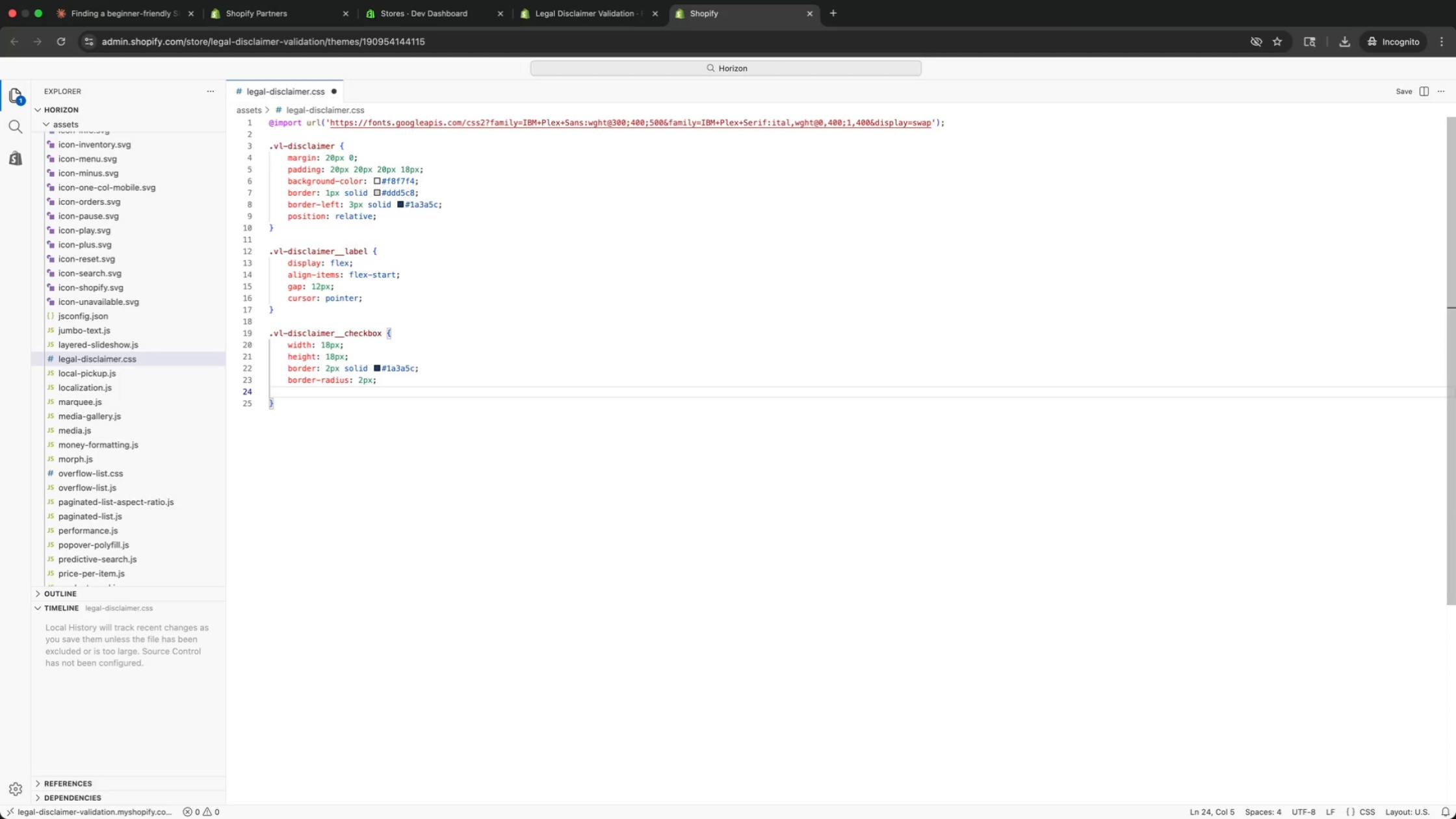 
type(back)
 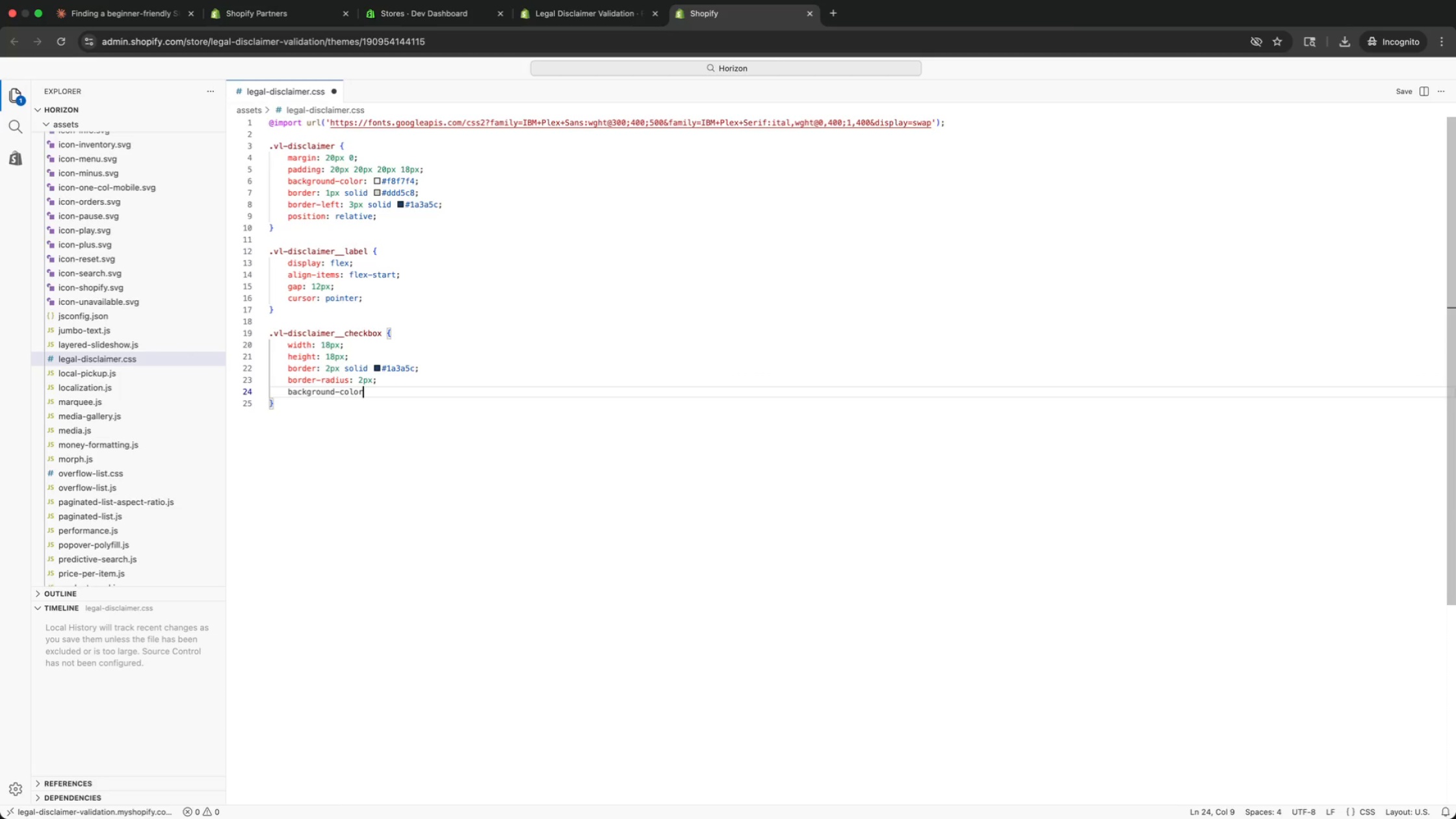 
key(Enter)
 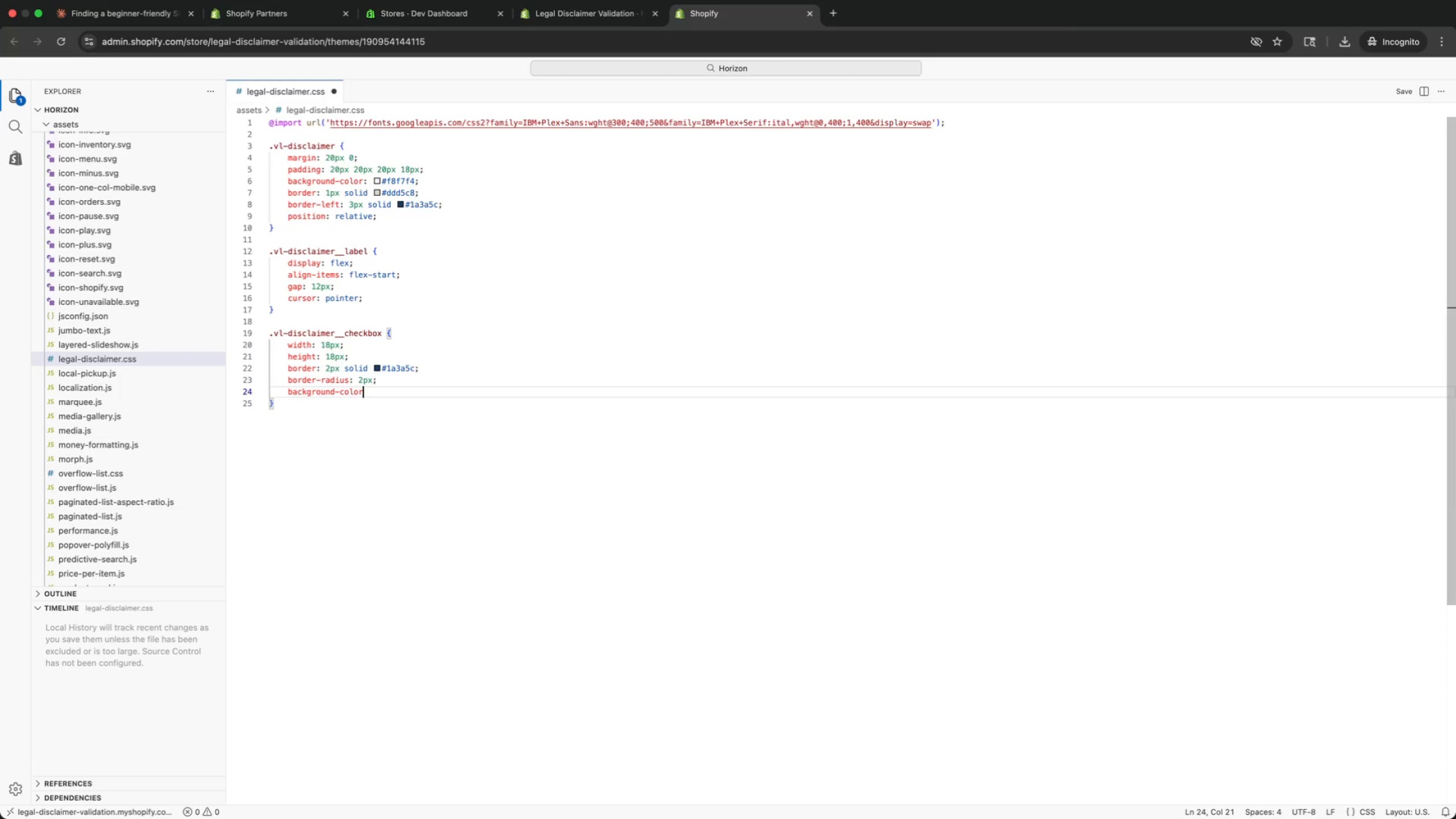 
type(: #ffffff;)
 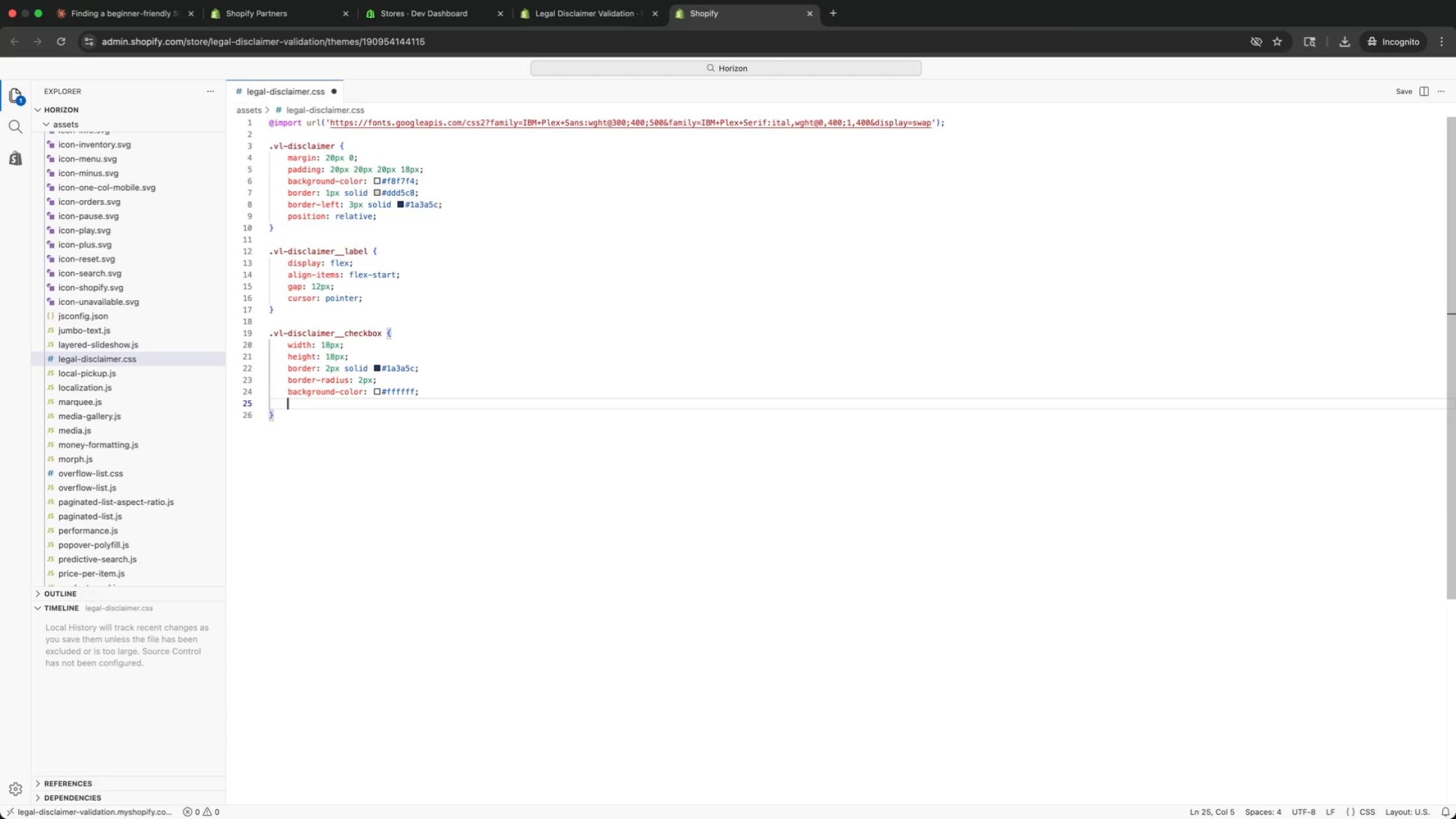 
 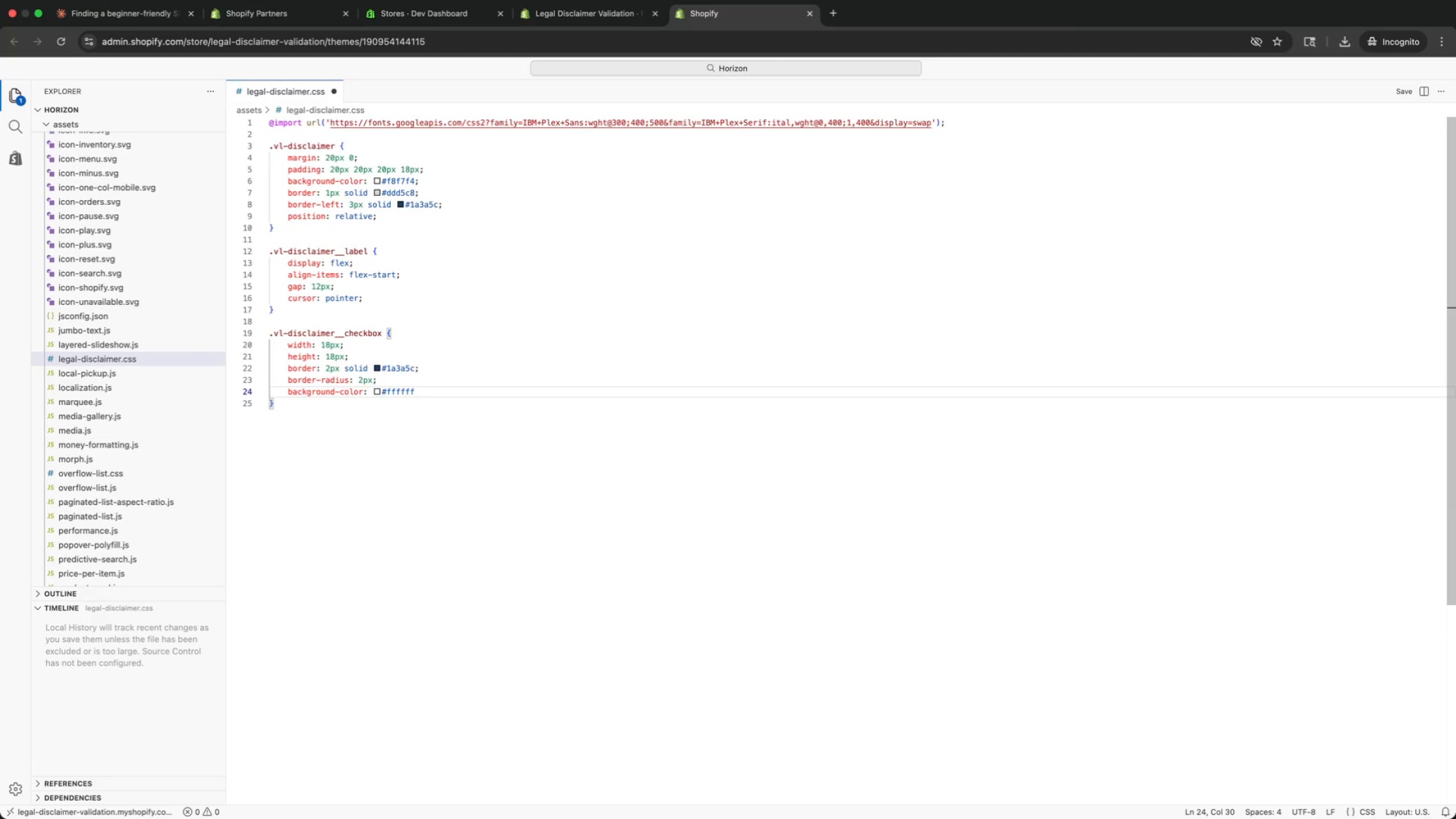 
key(Enter)
 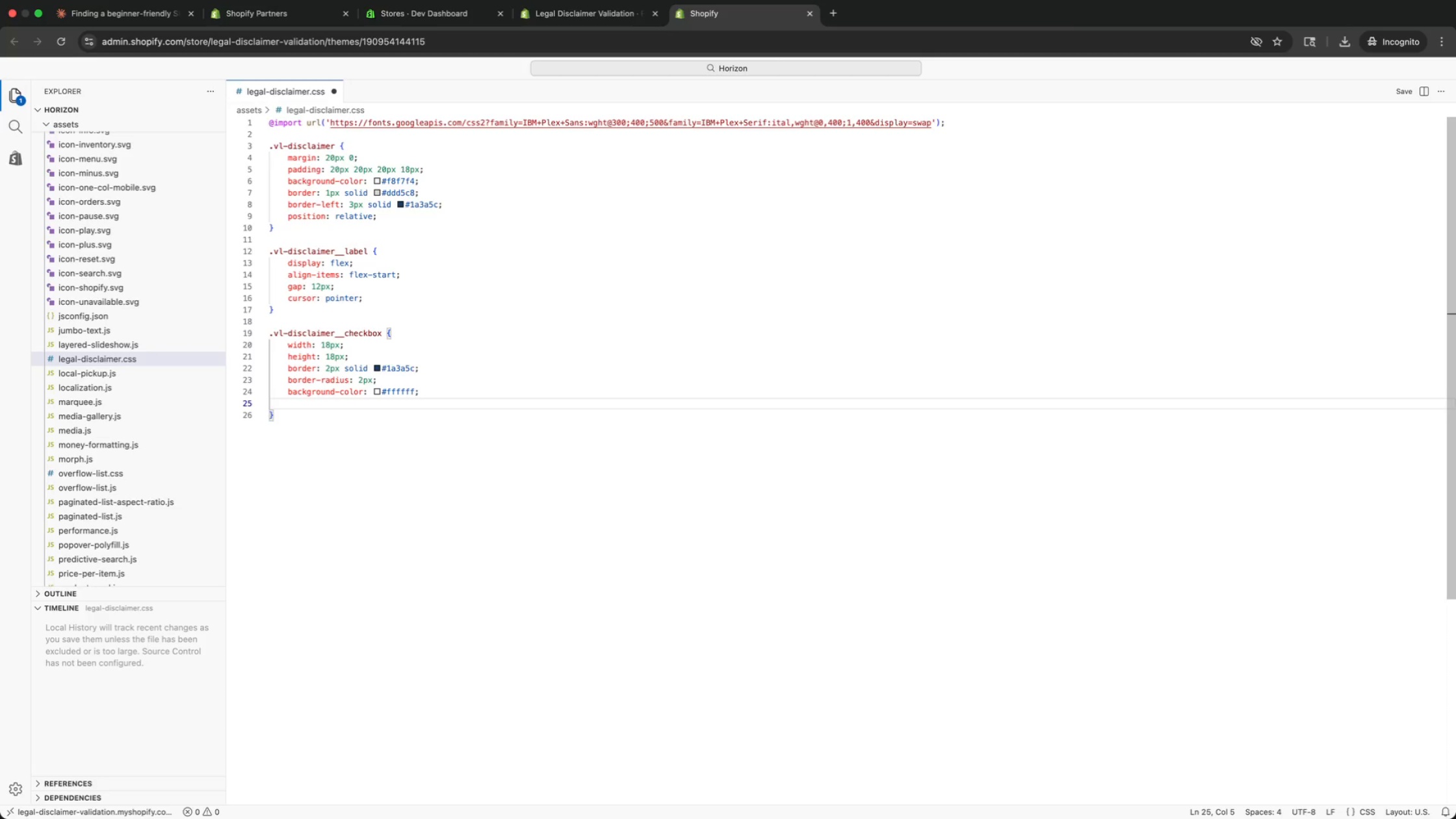 
type(flex-shring)
key(Backspace)
type(k: 0;)
 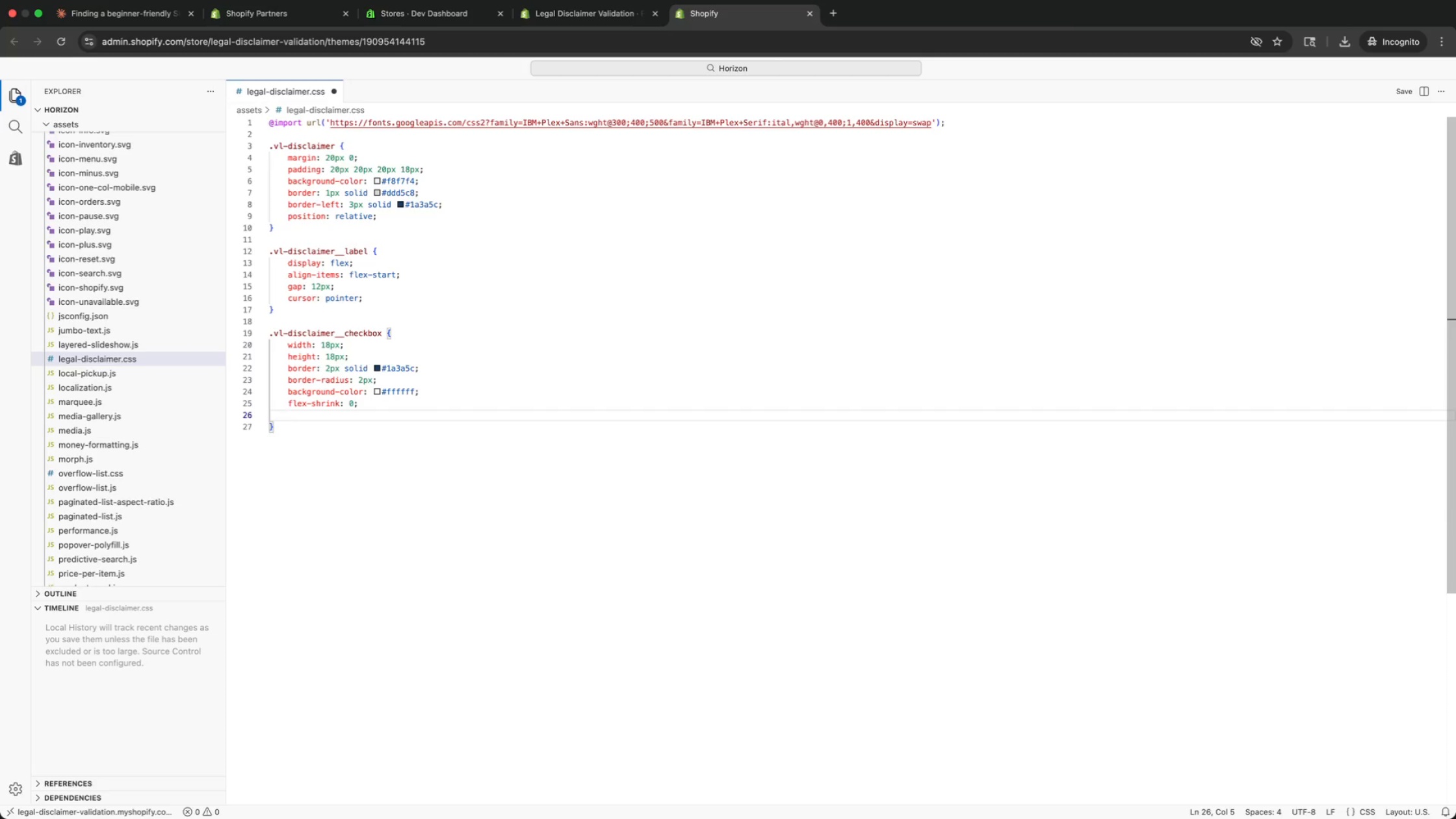 
 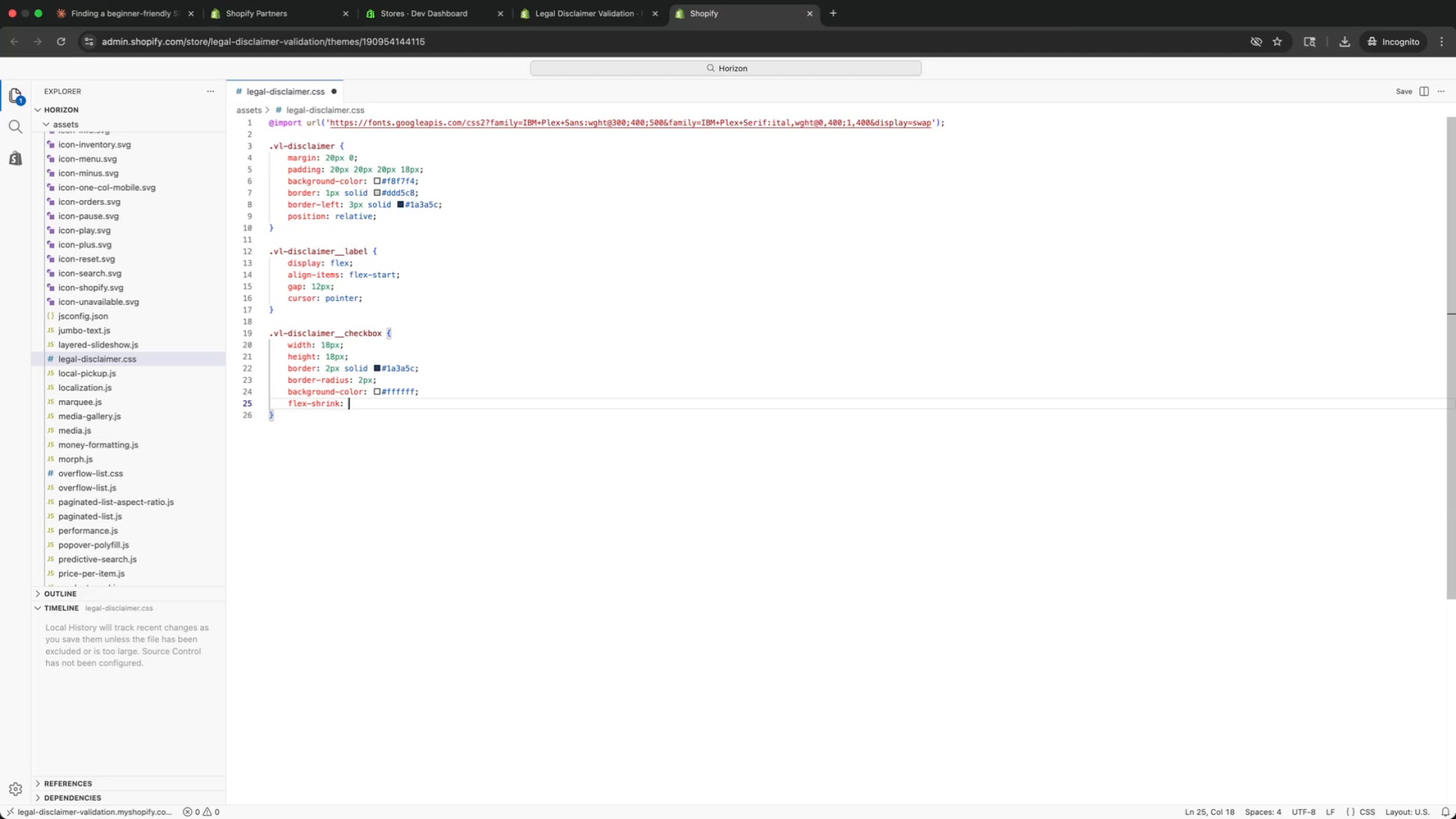 
key(Enter)
 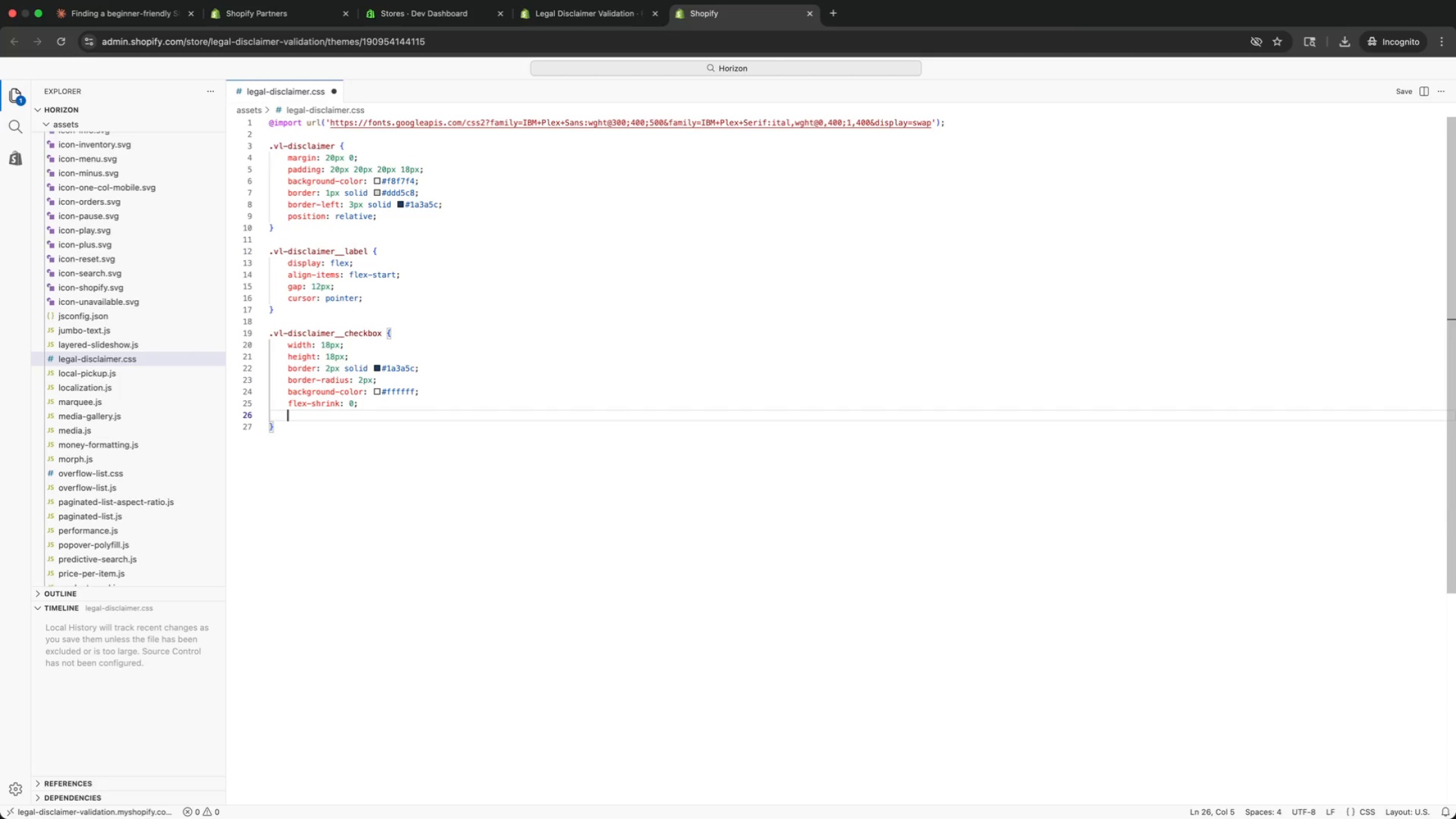 
type(margin-top: 2px;)
 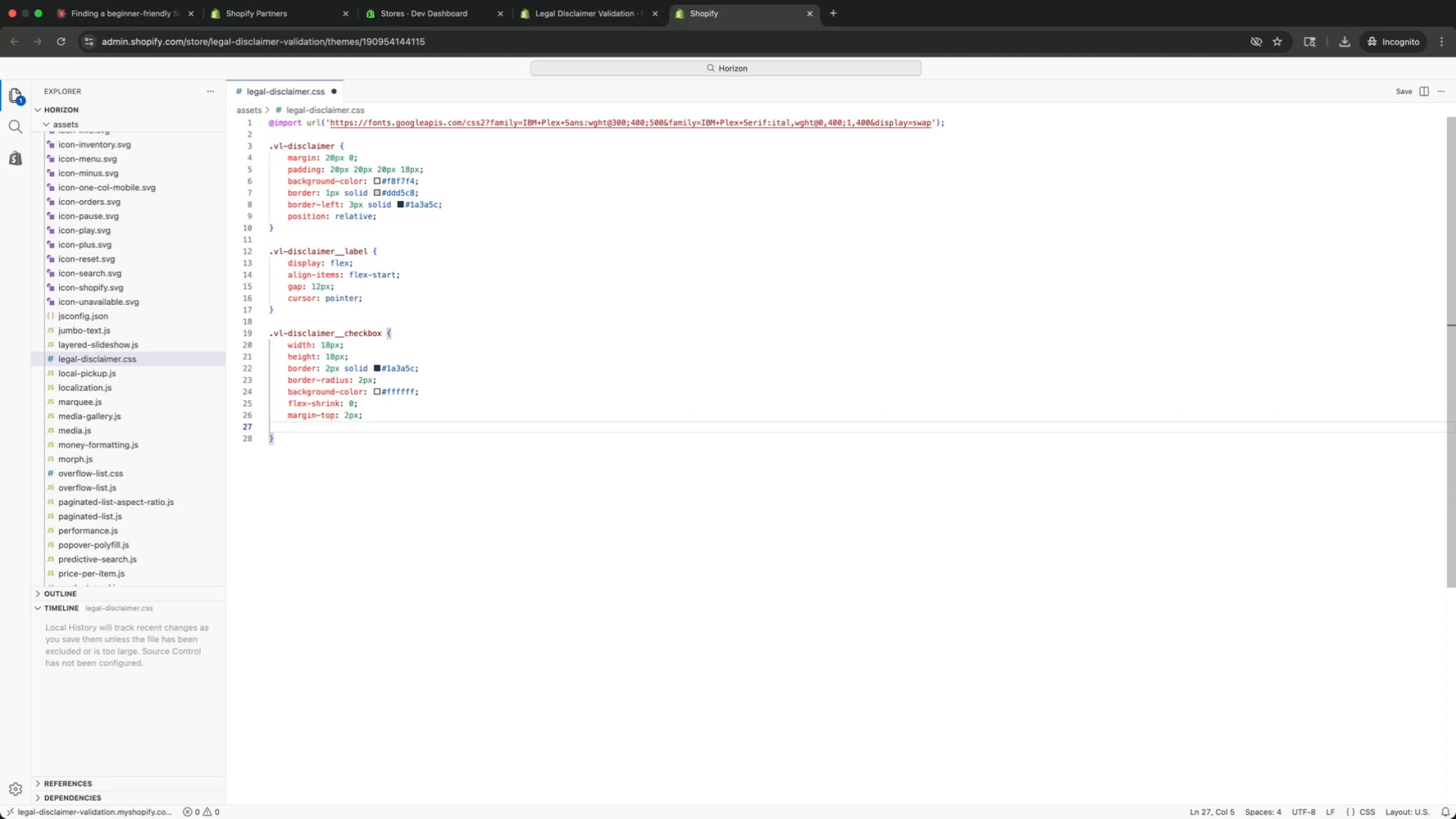 
 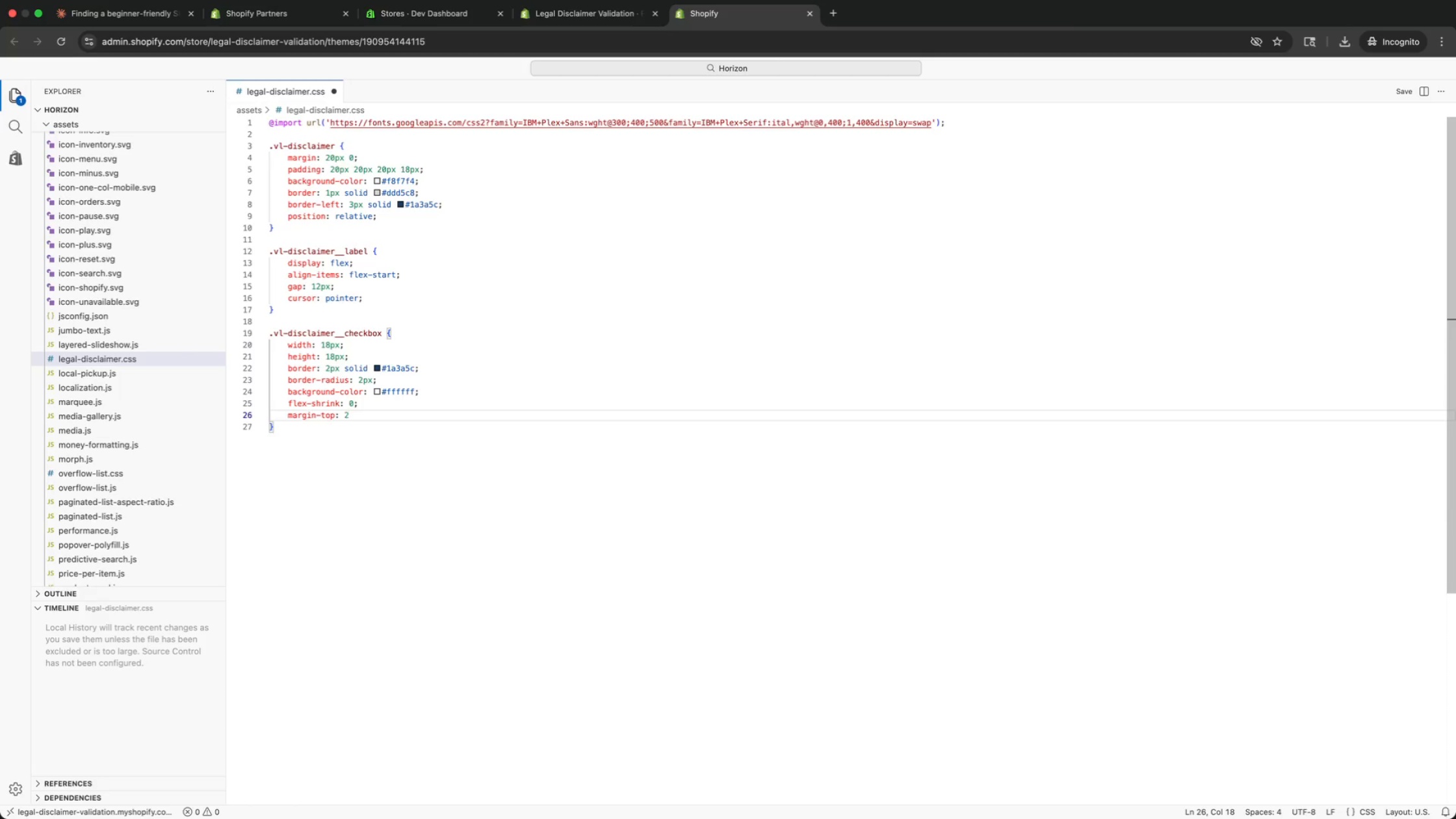 
key(Enter)
 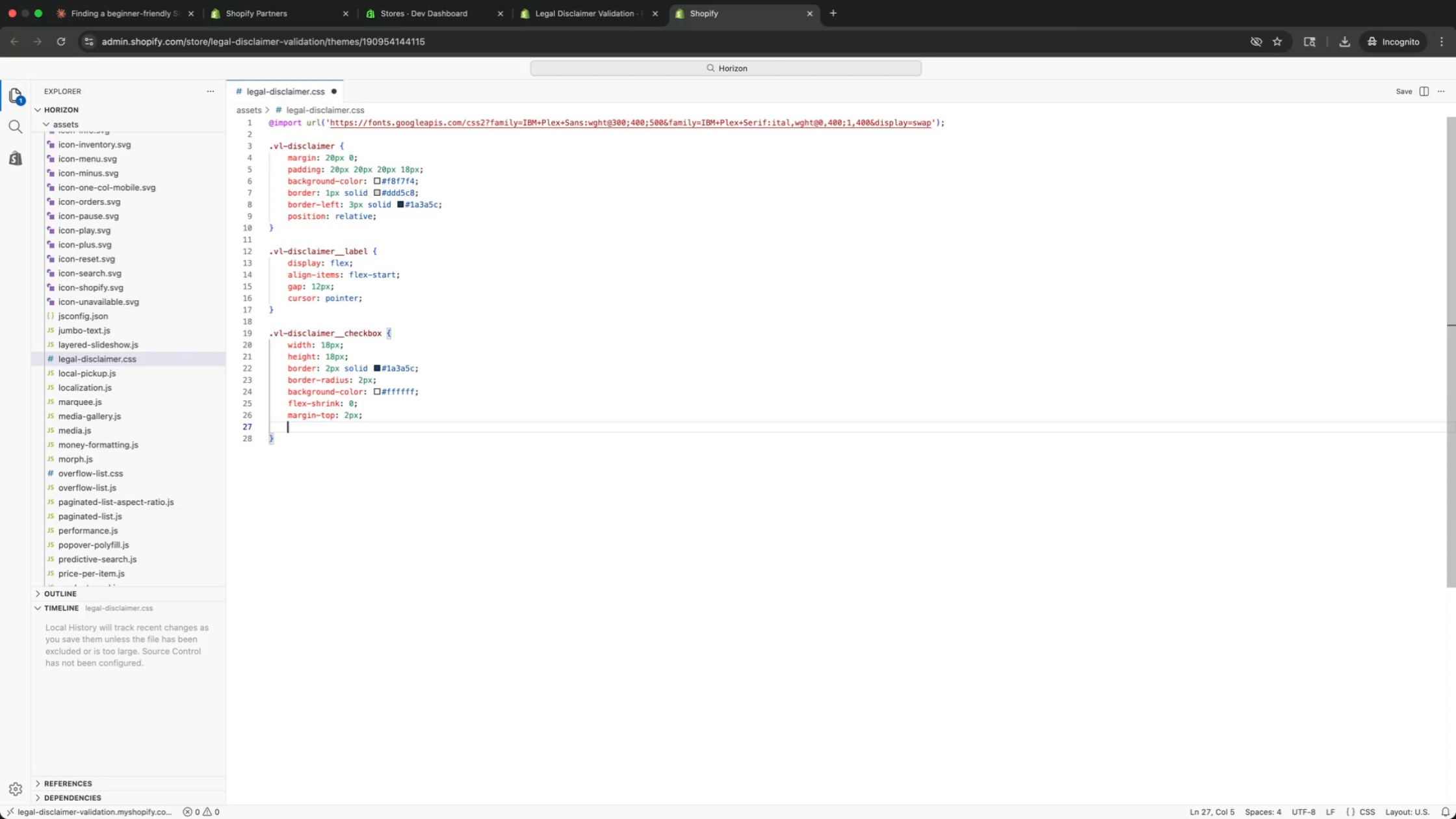 
type(appearance: none;)
 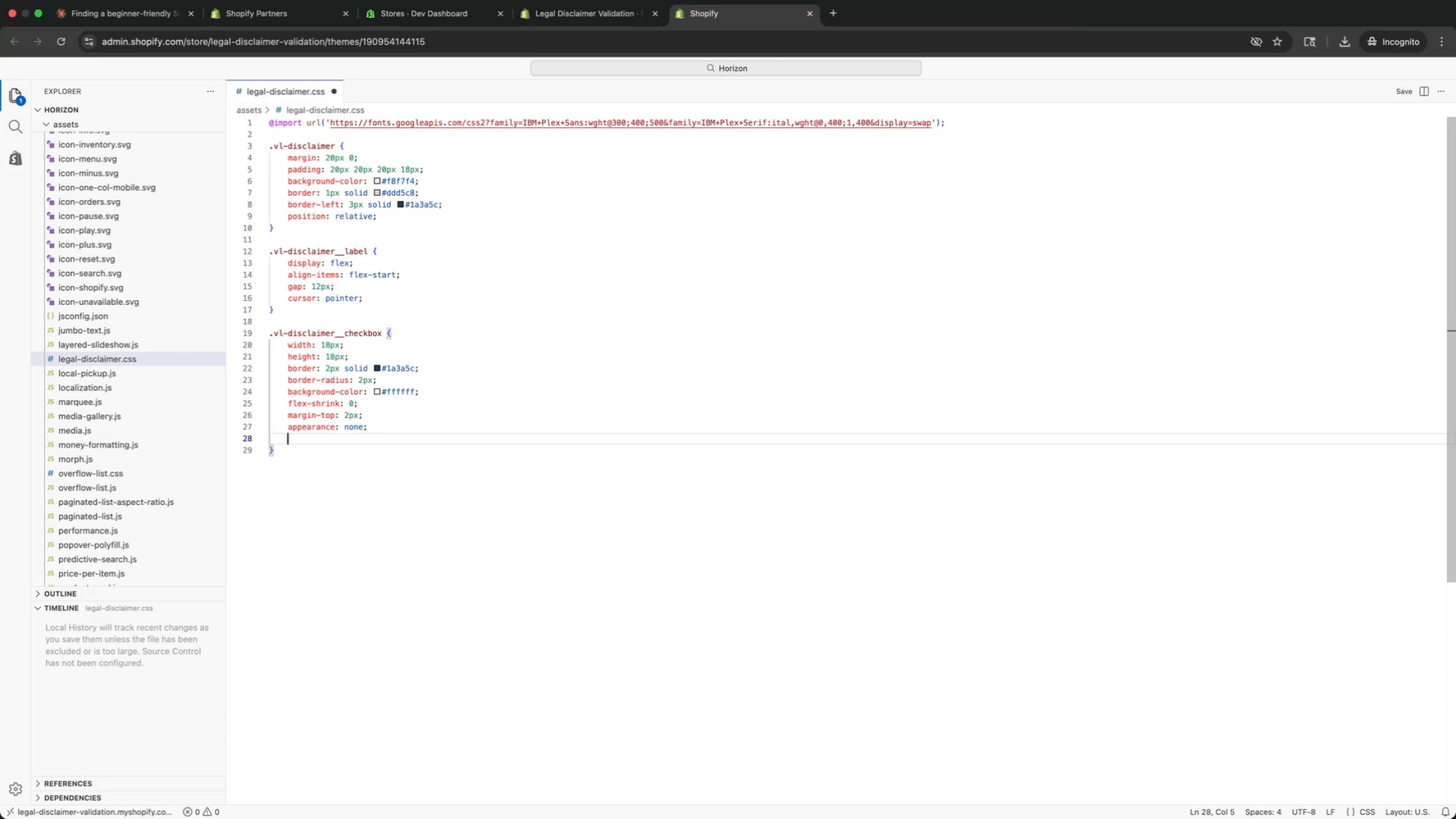 
 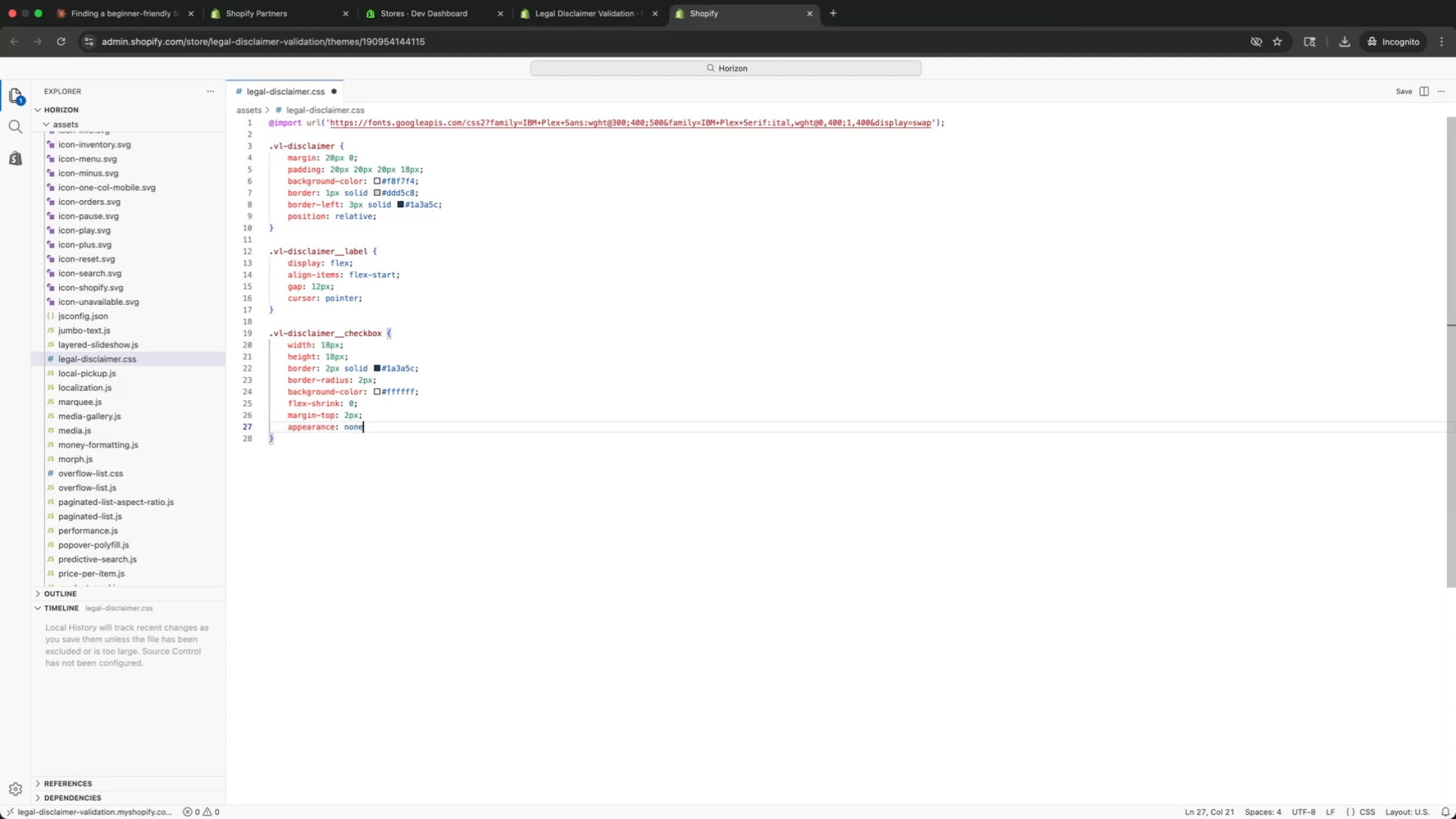 
key(Enter)
 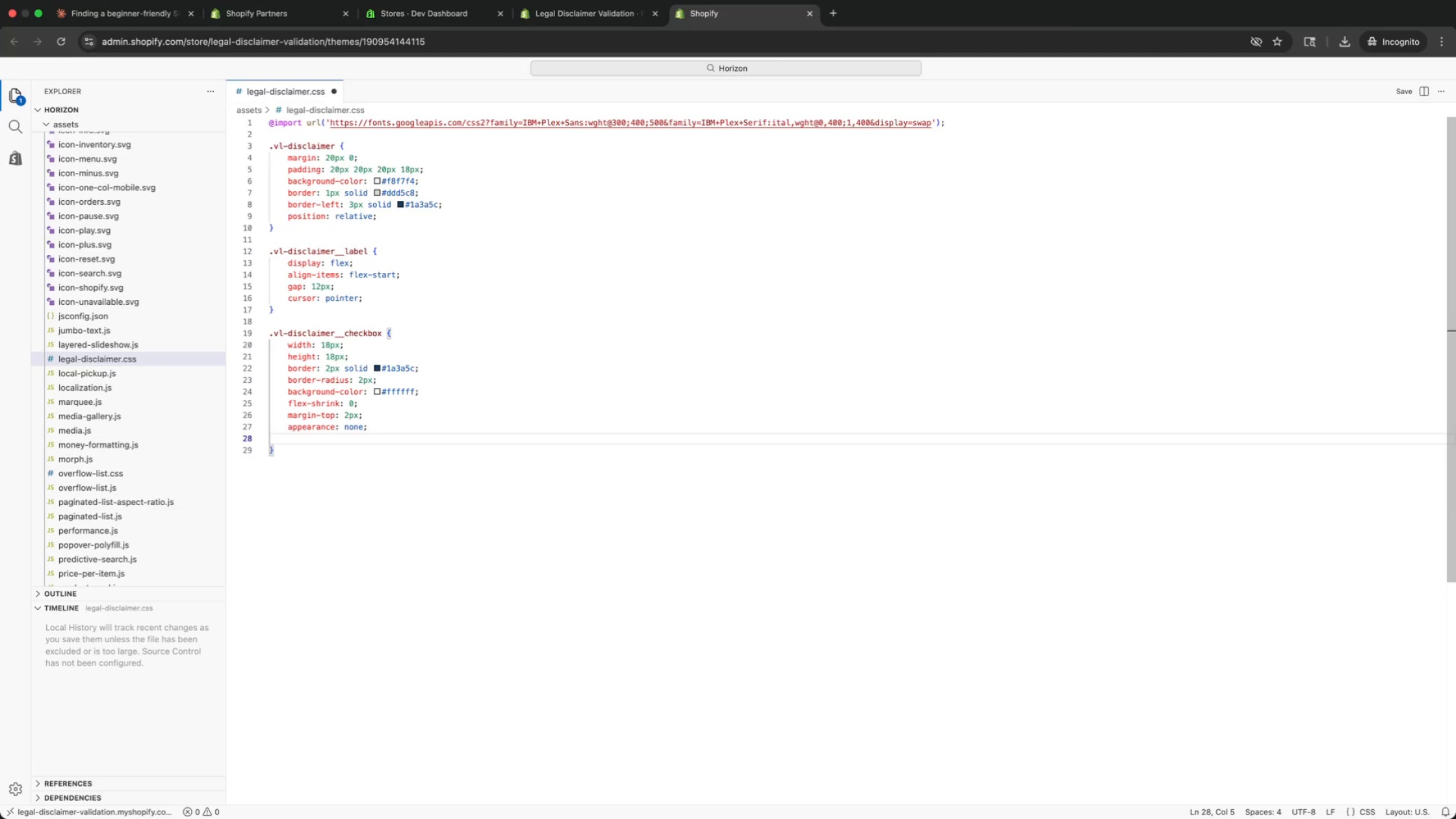 
type(-webkit-appearance: none;)
 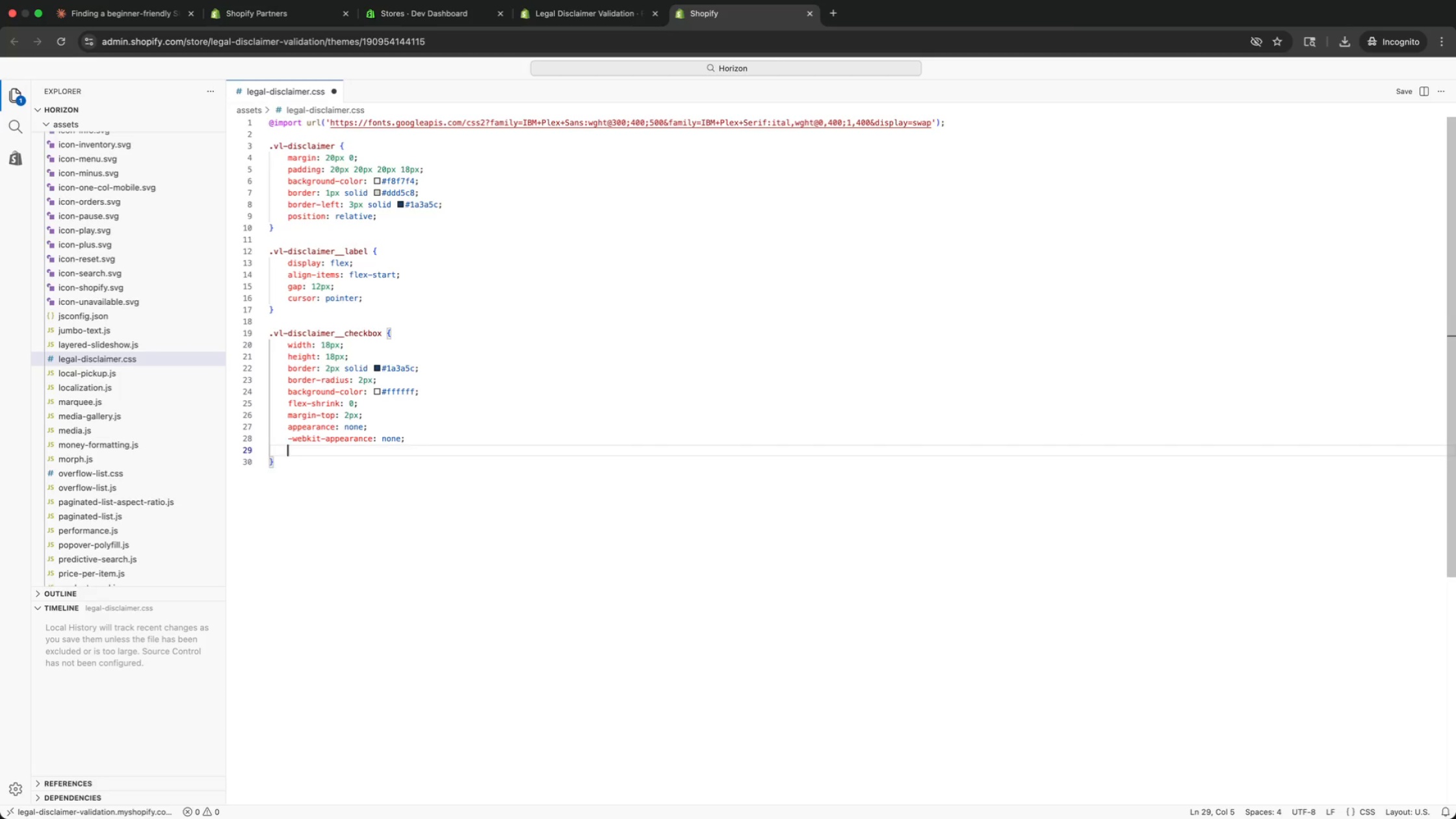 
 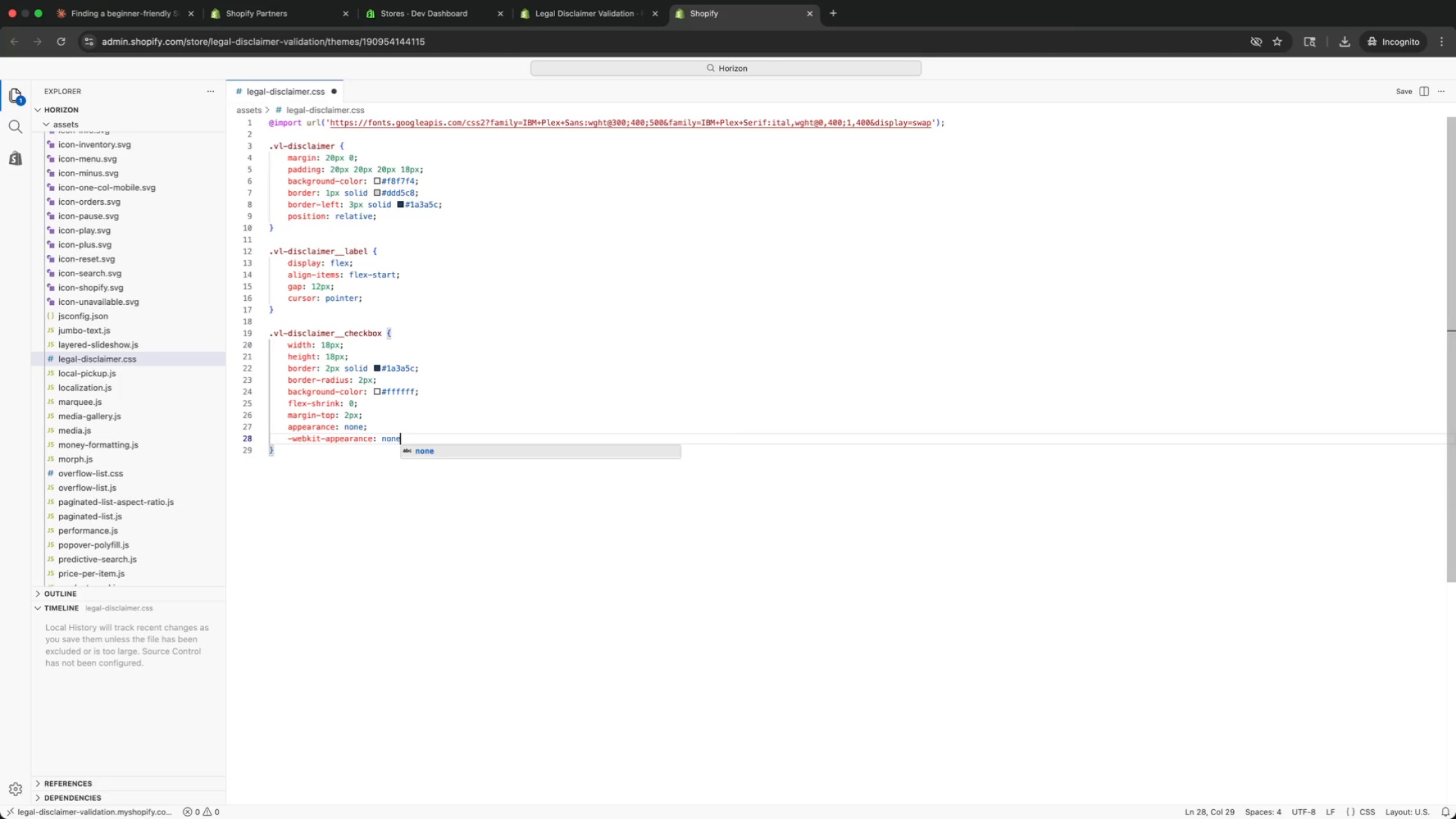 
key(Enter)
 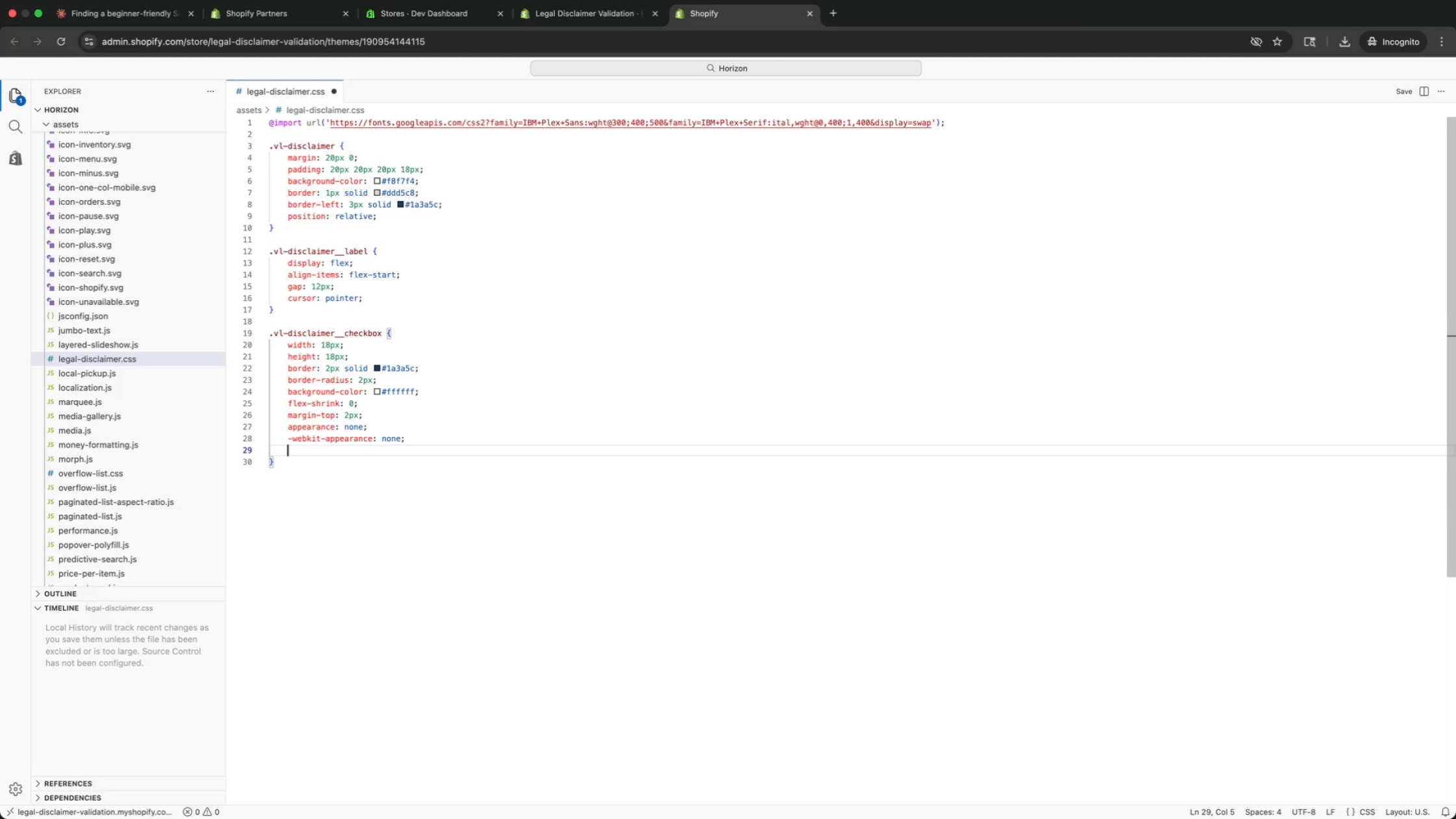 
type(cur)
 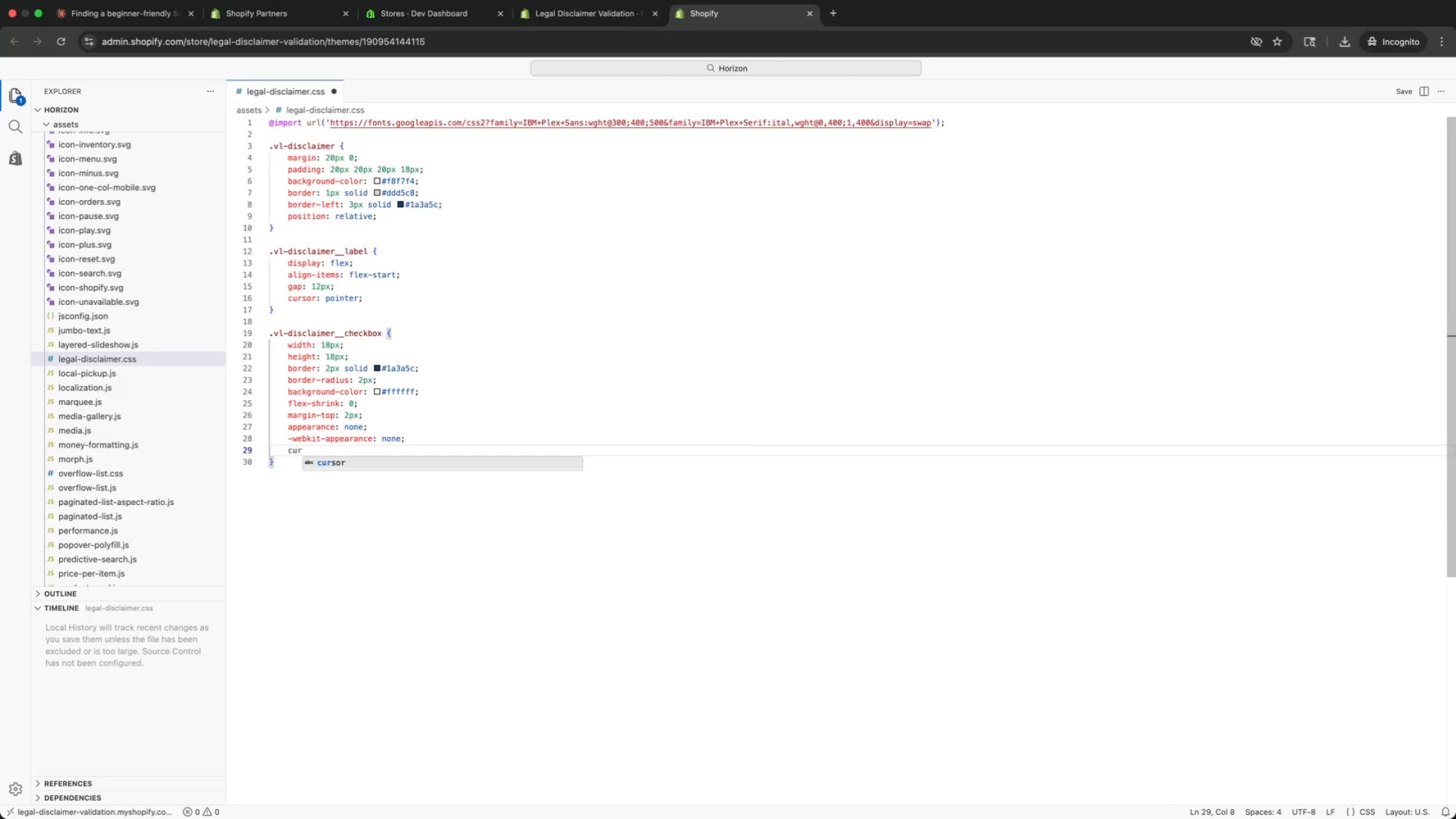 
key(Enter)
 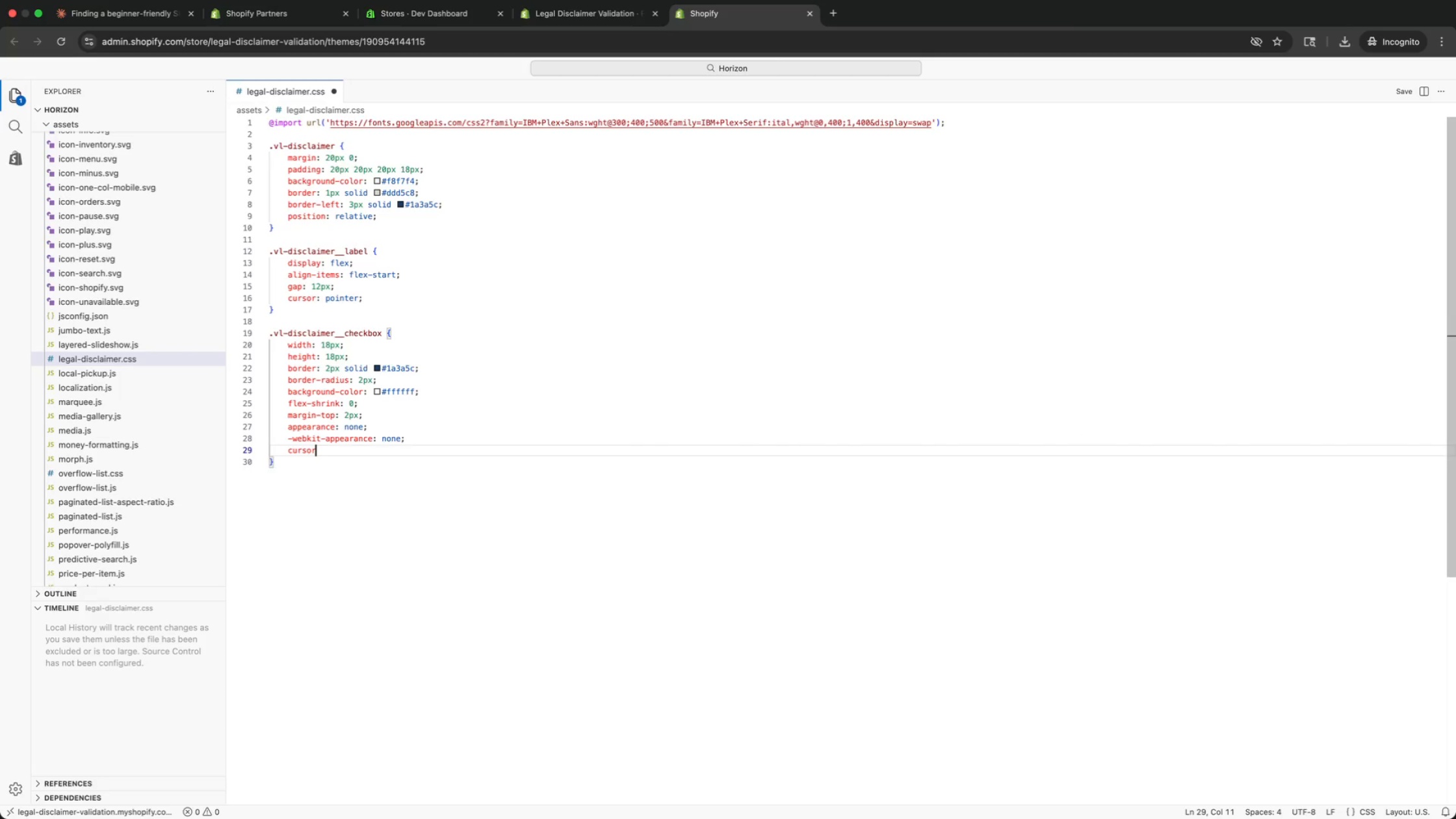 
key(Shift+Semicolon)
 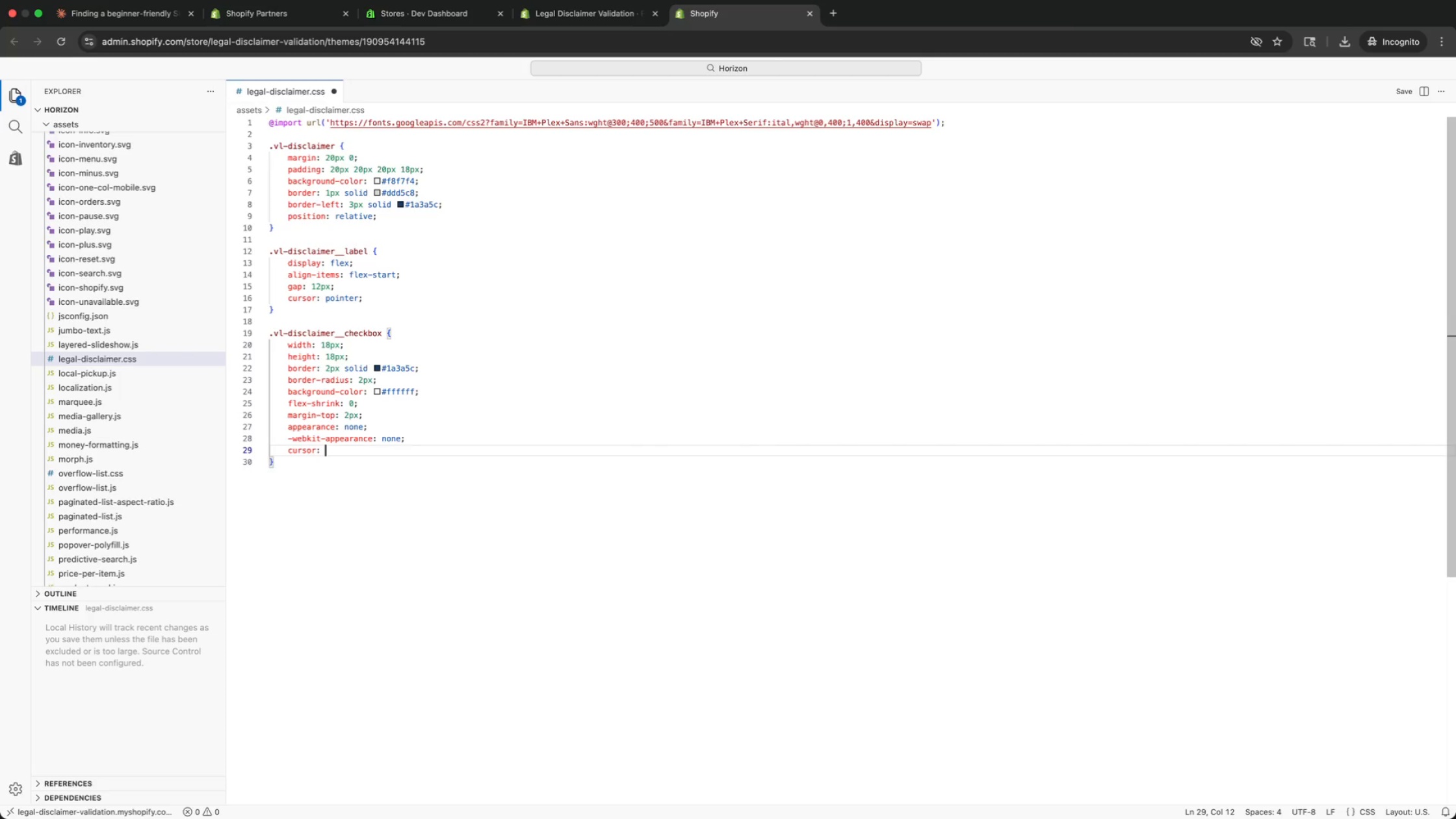 
key(Space)
 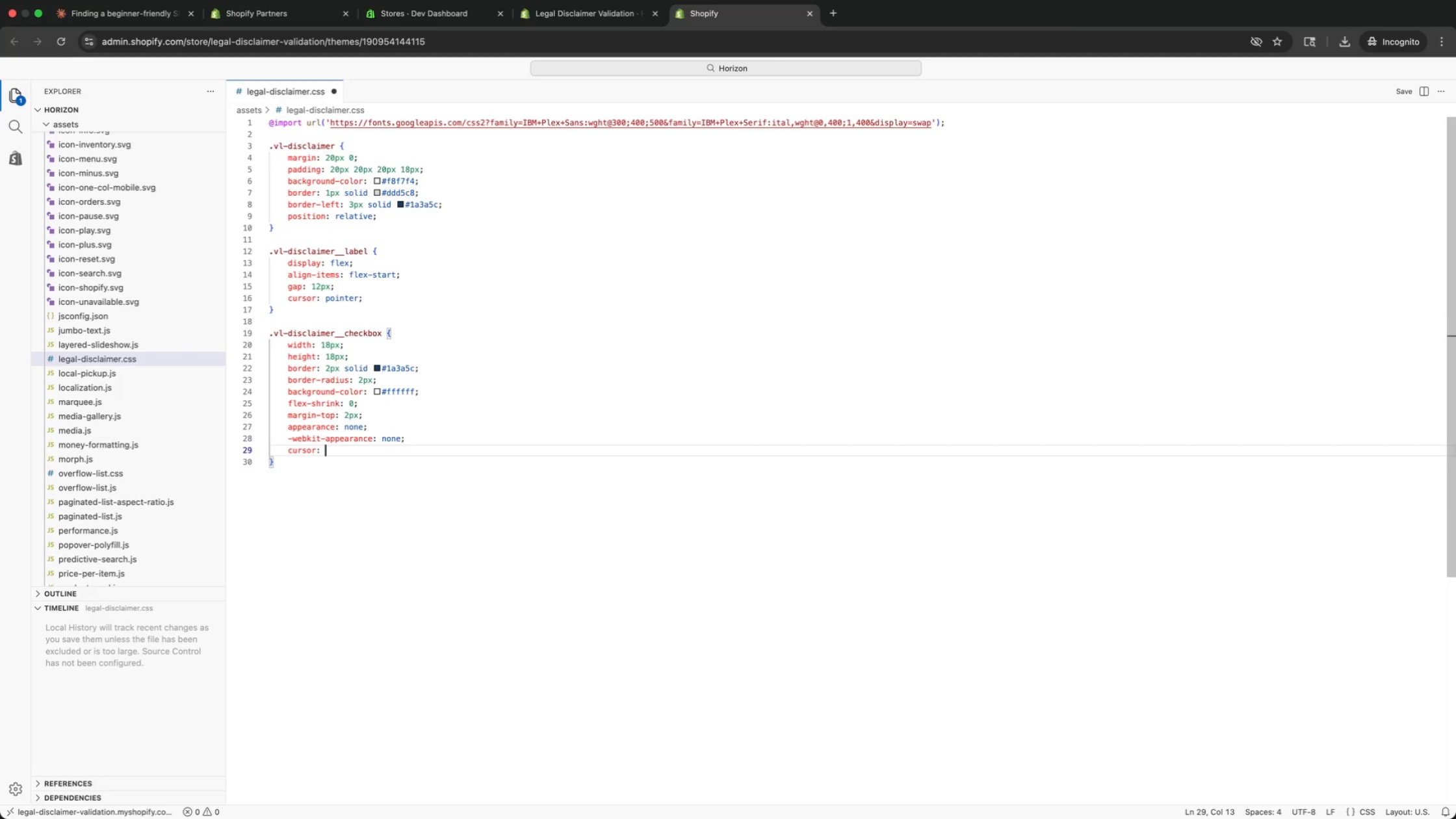 
key(P)
 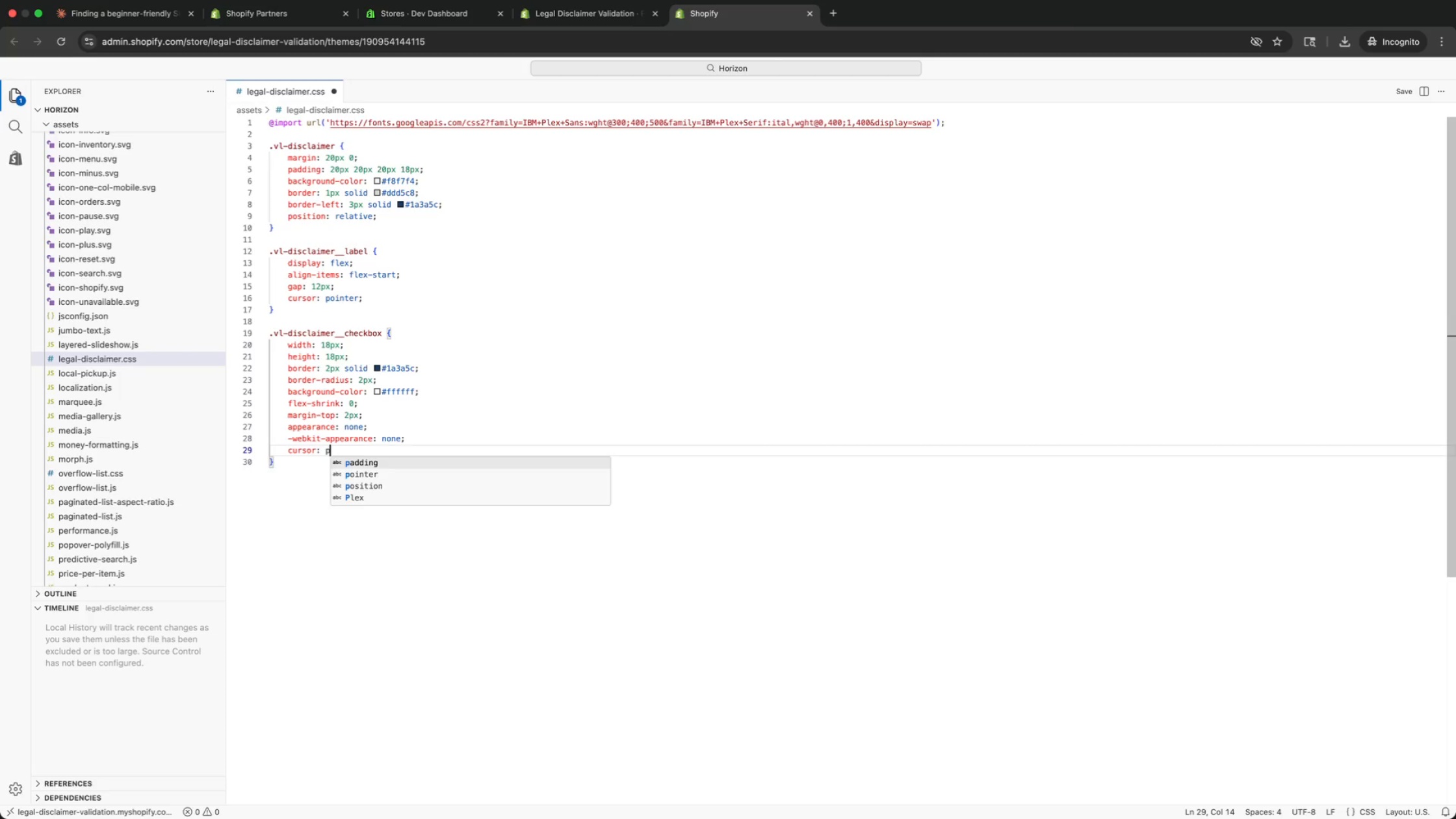 
key(ArrowDown)
 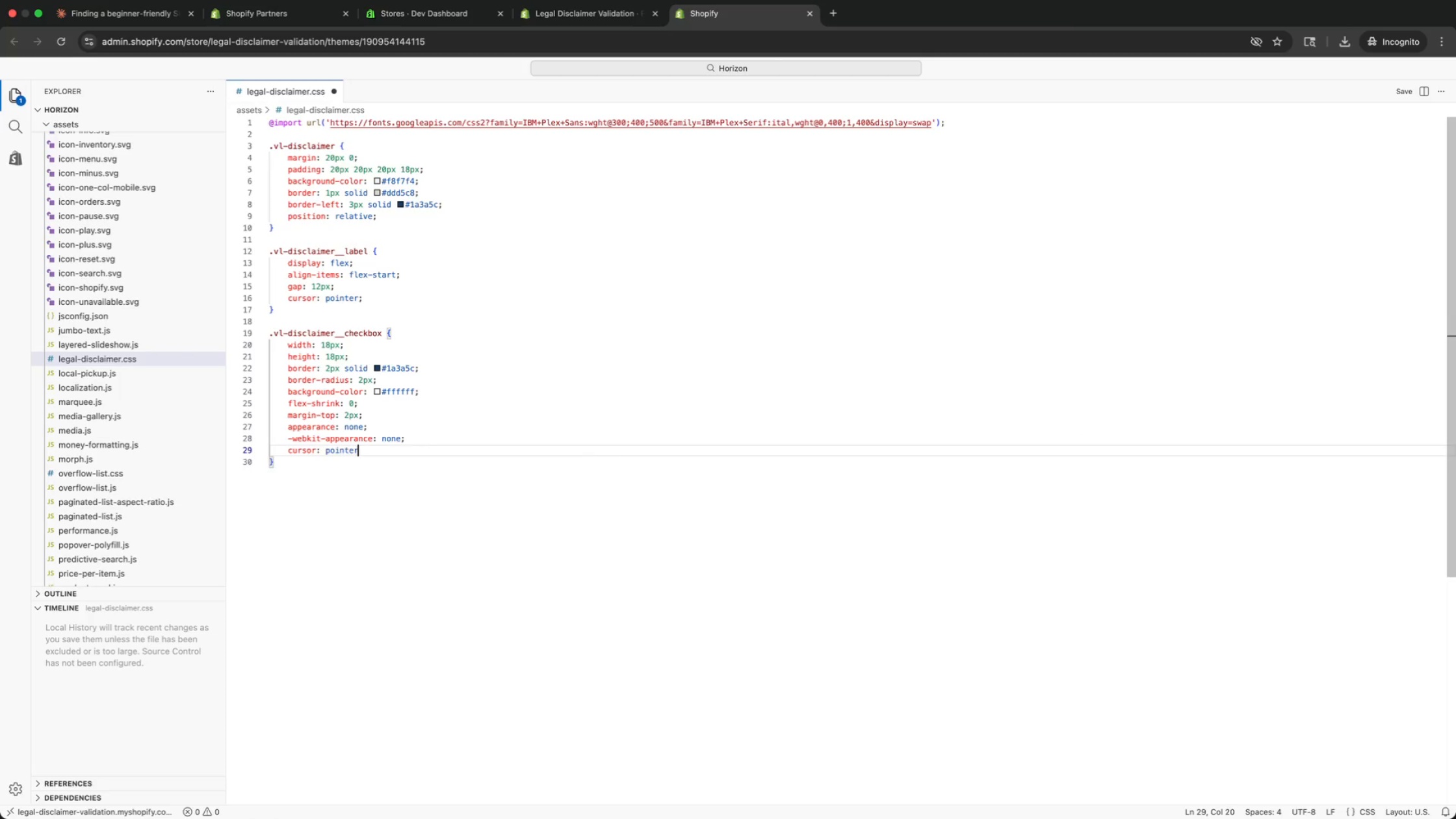 
key(Enter)
 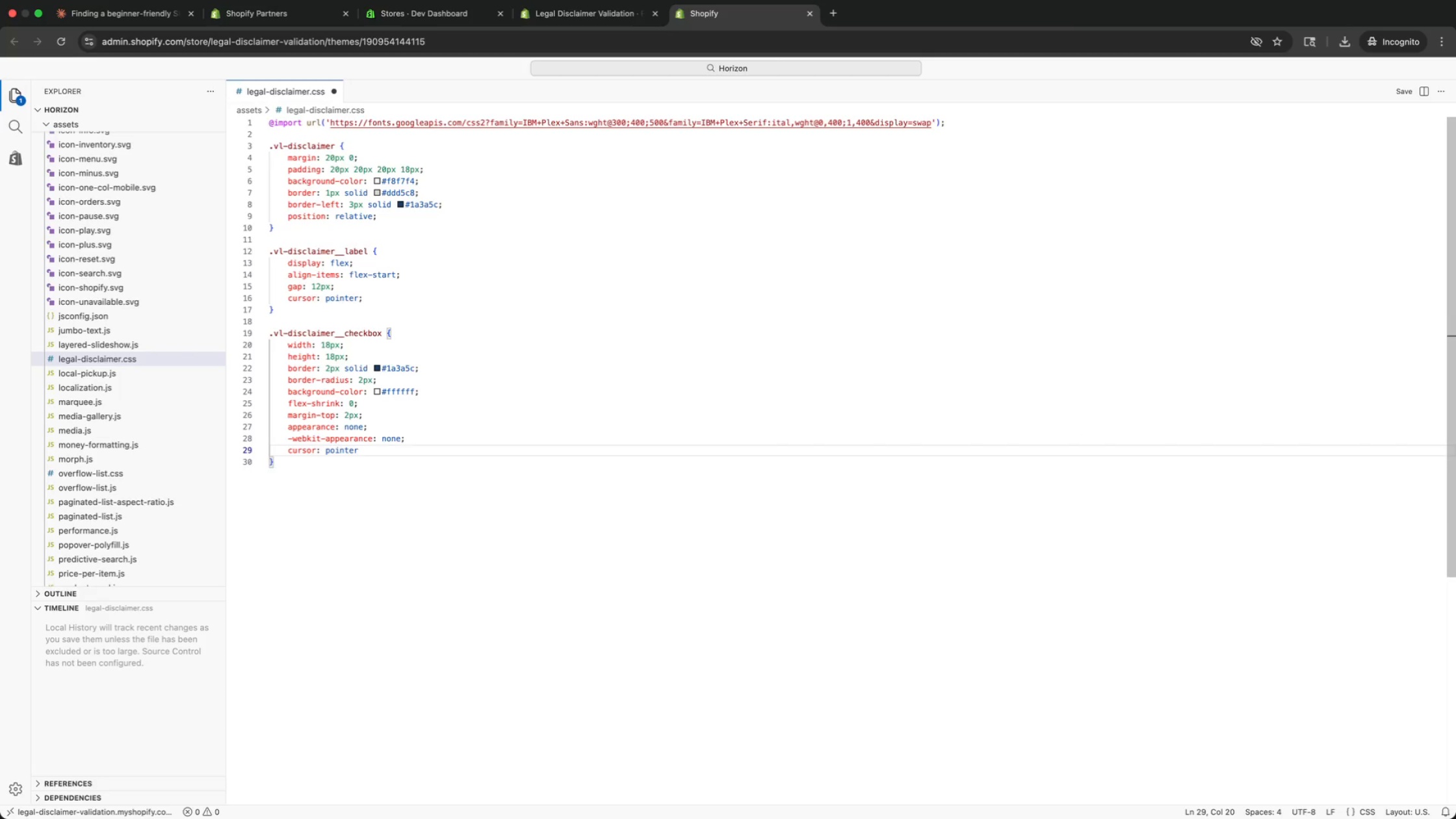 
key(Semicolon)
 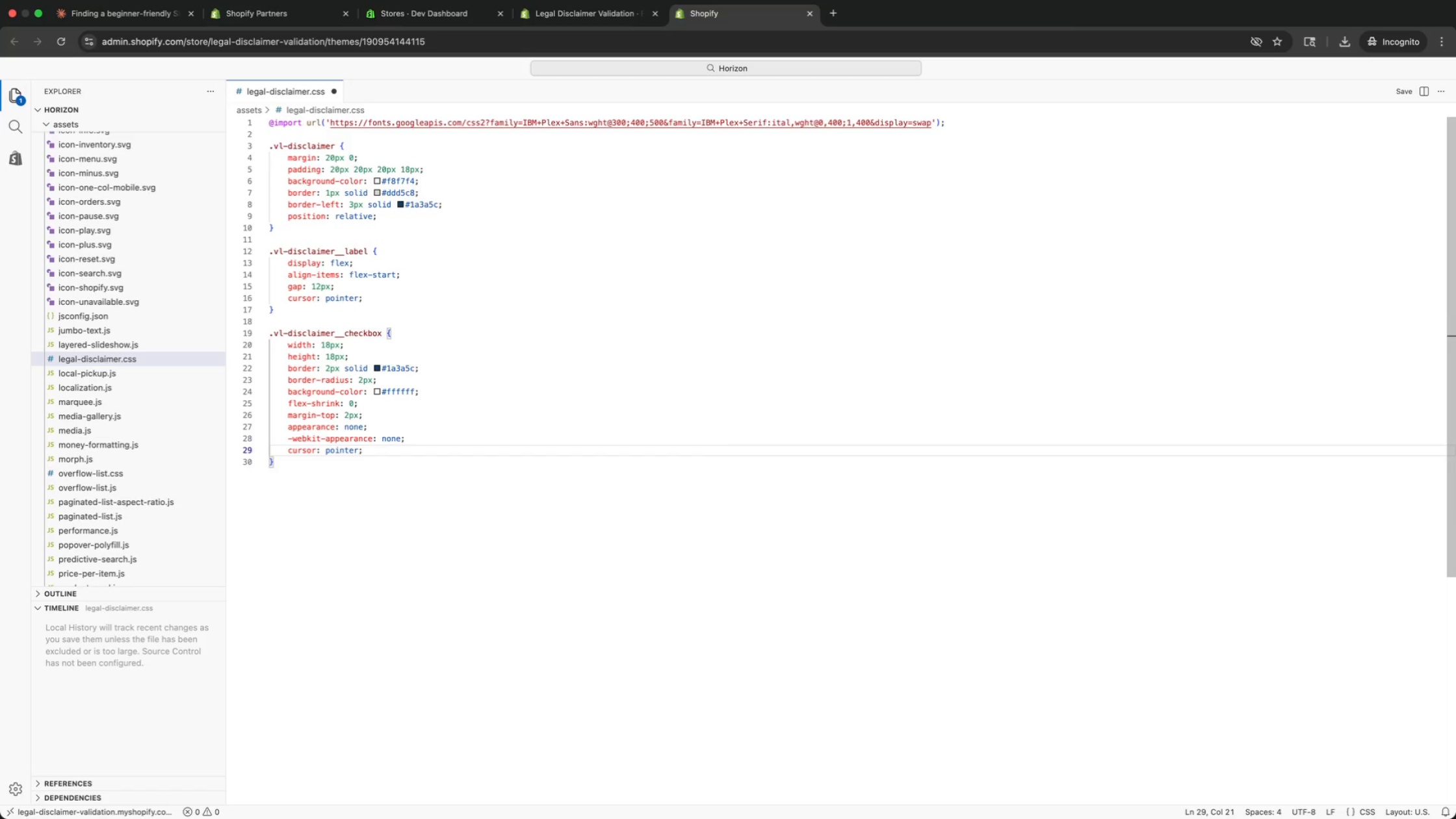 
key(Enter)
 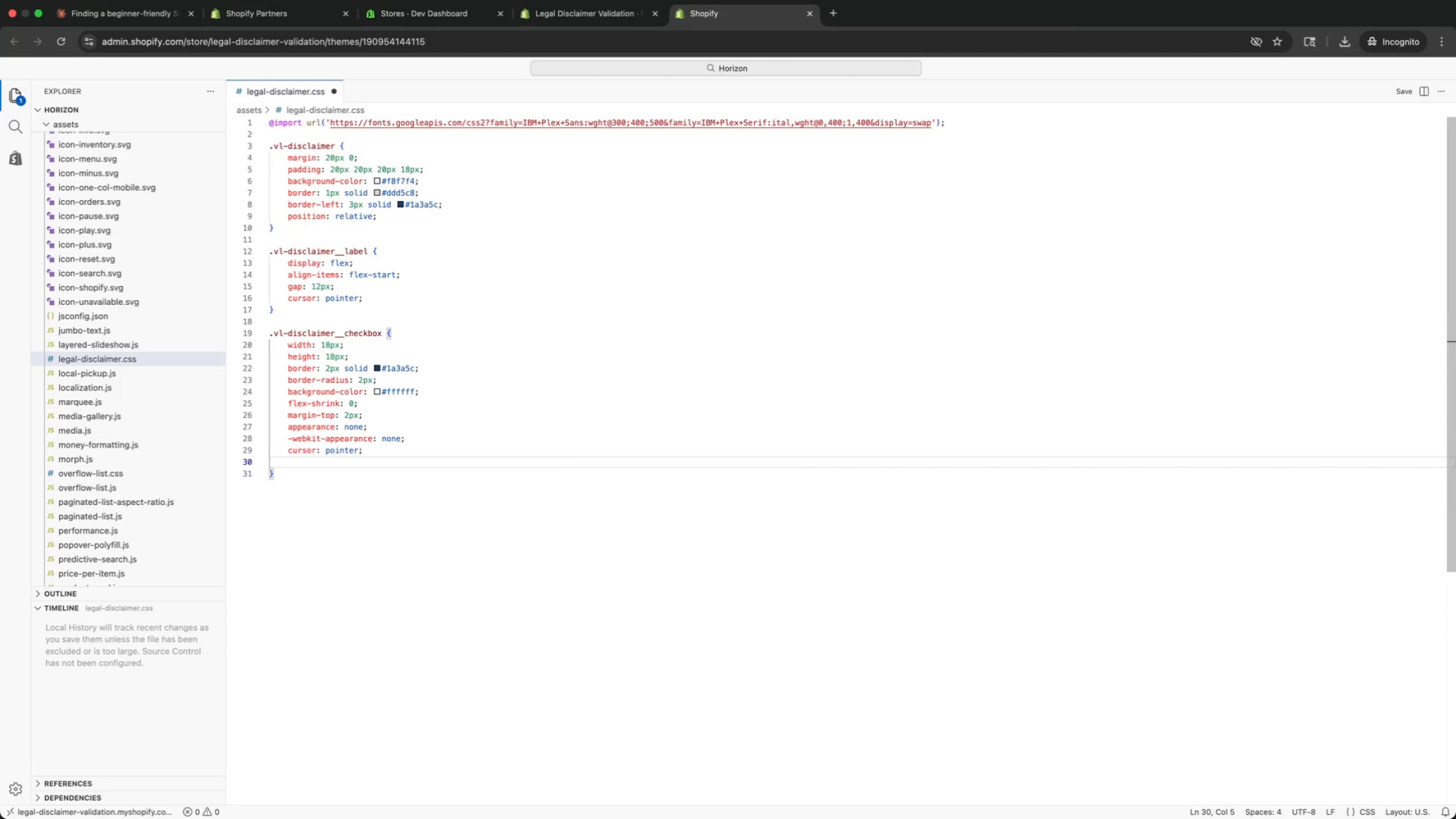 
type(pos)
 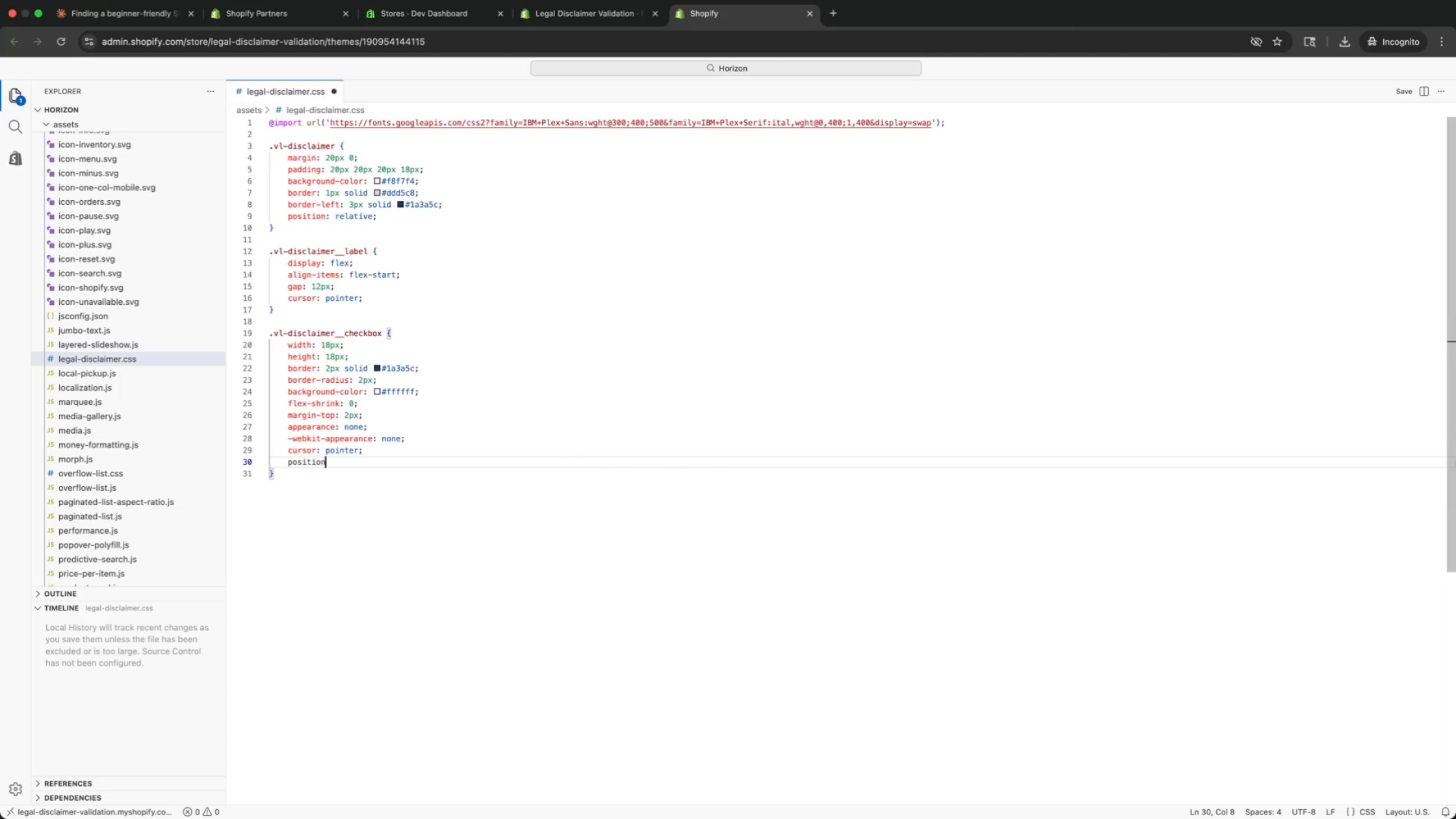 
key(Enter)
 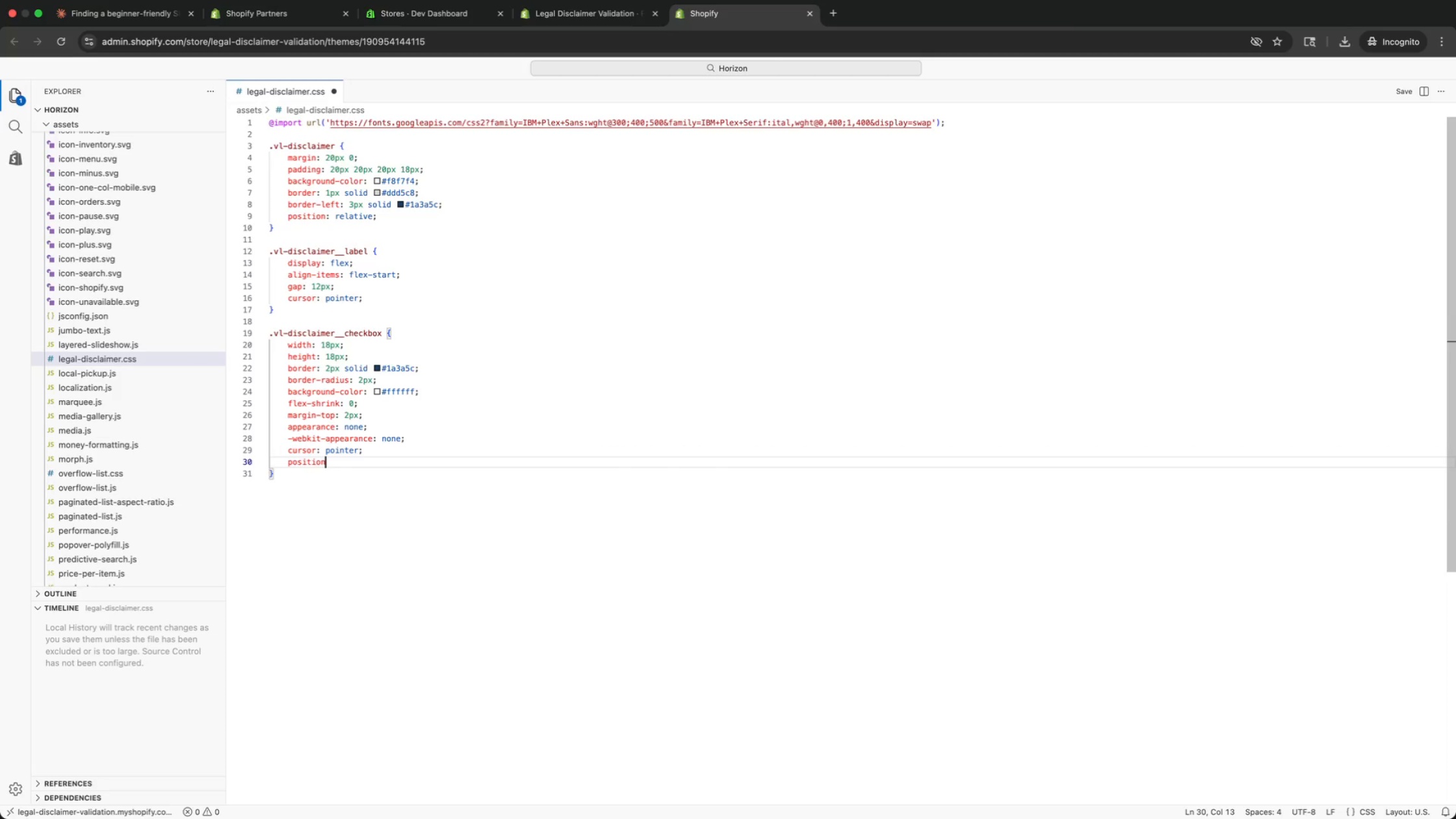 
type(: re)
 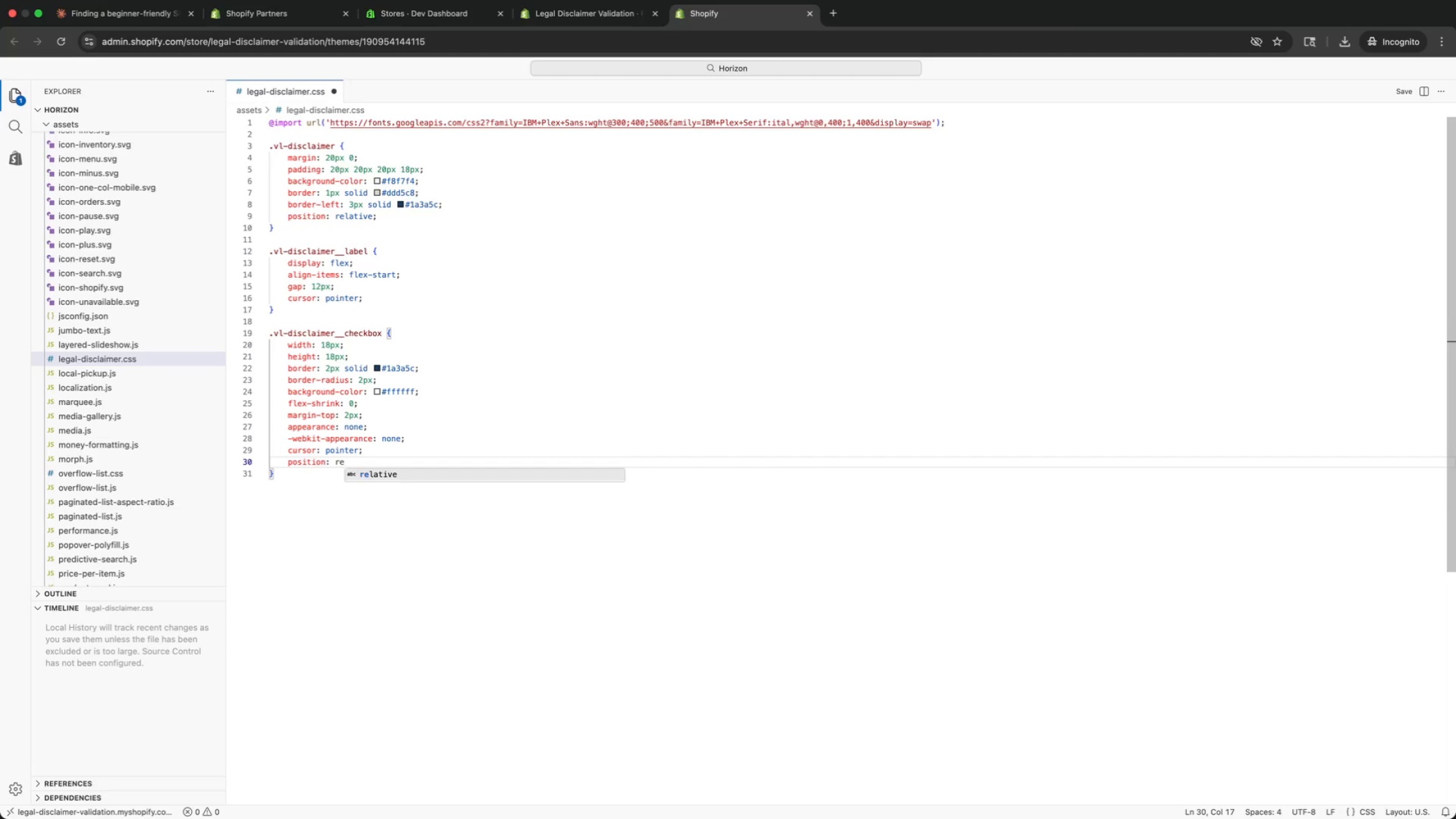 
key(Enter)
 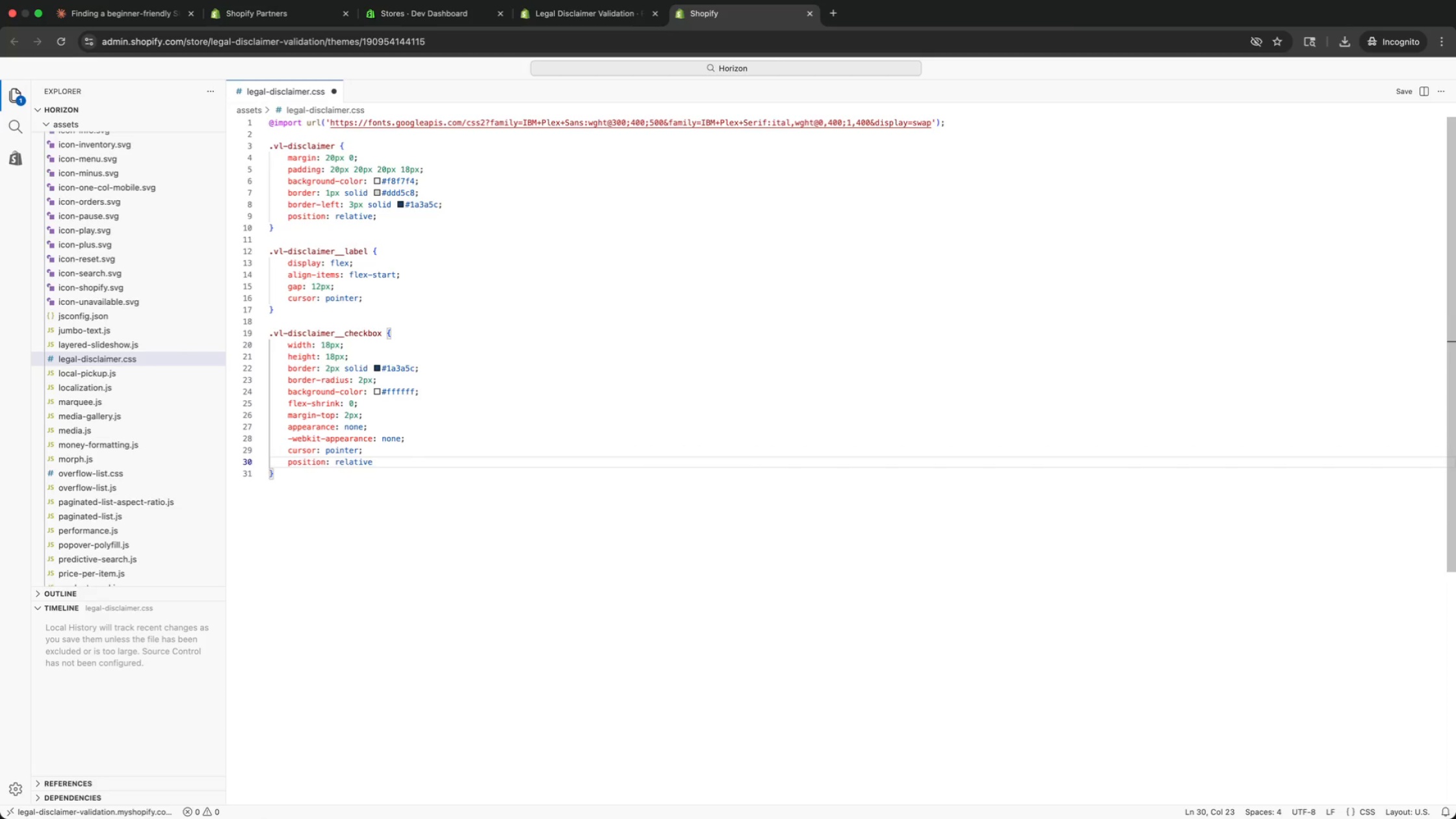 
key(Semicolon)
 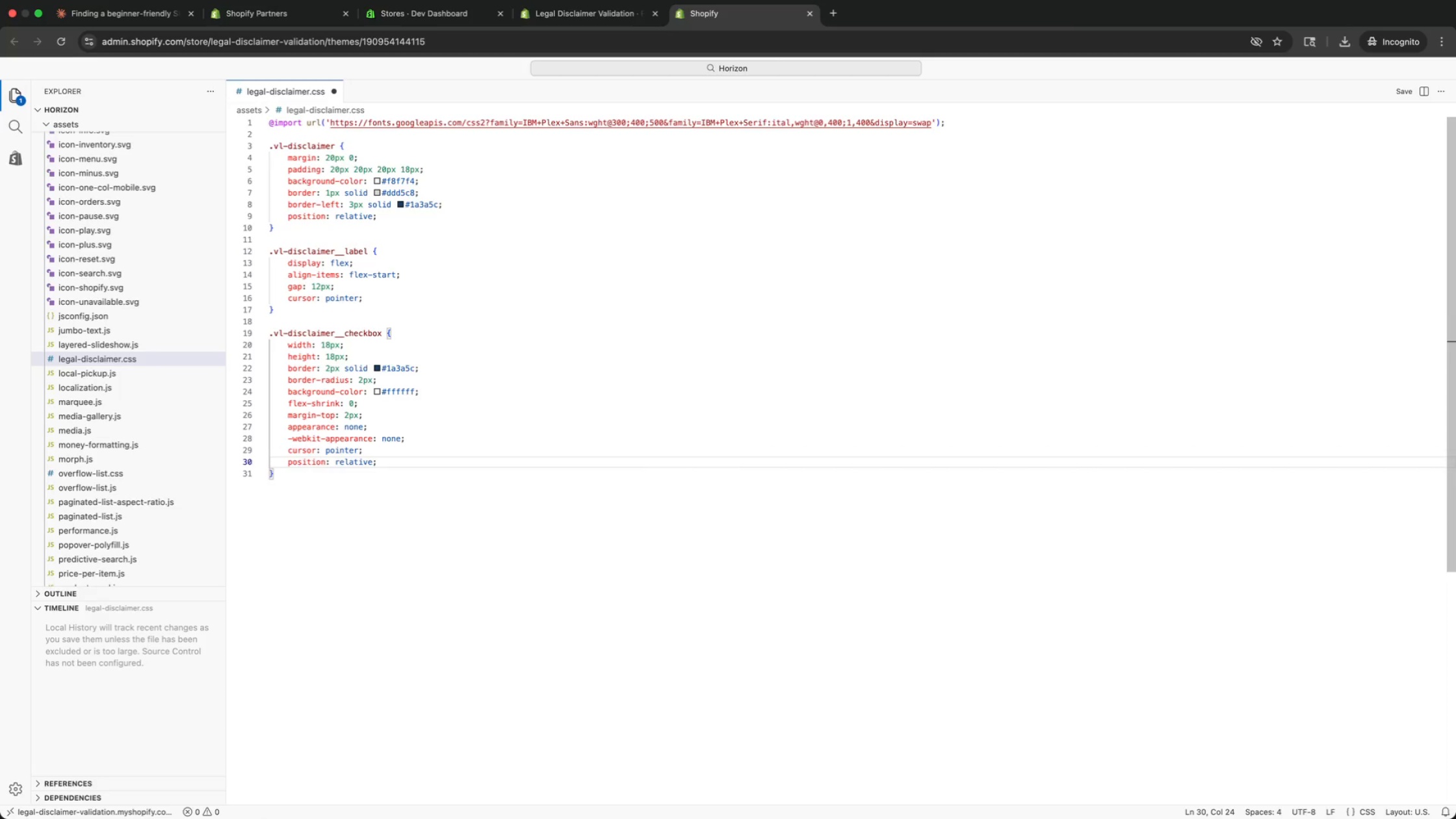 
key(Enter)
 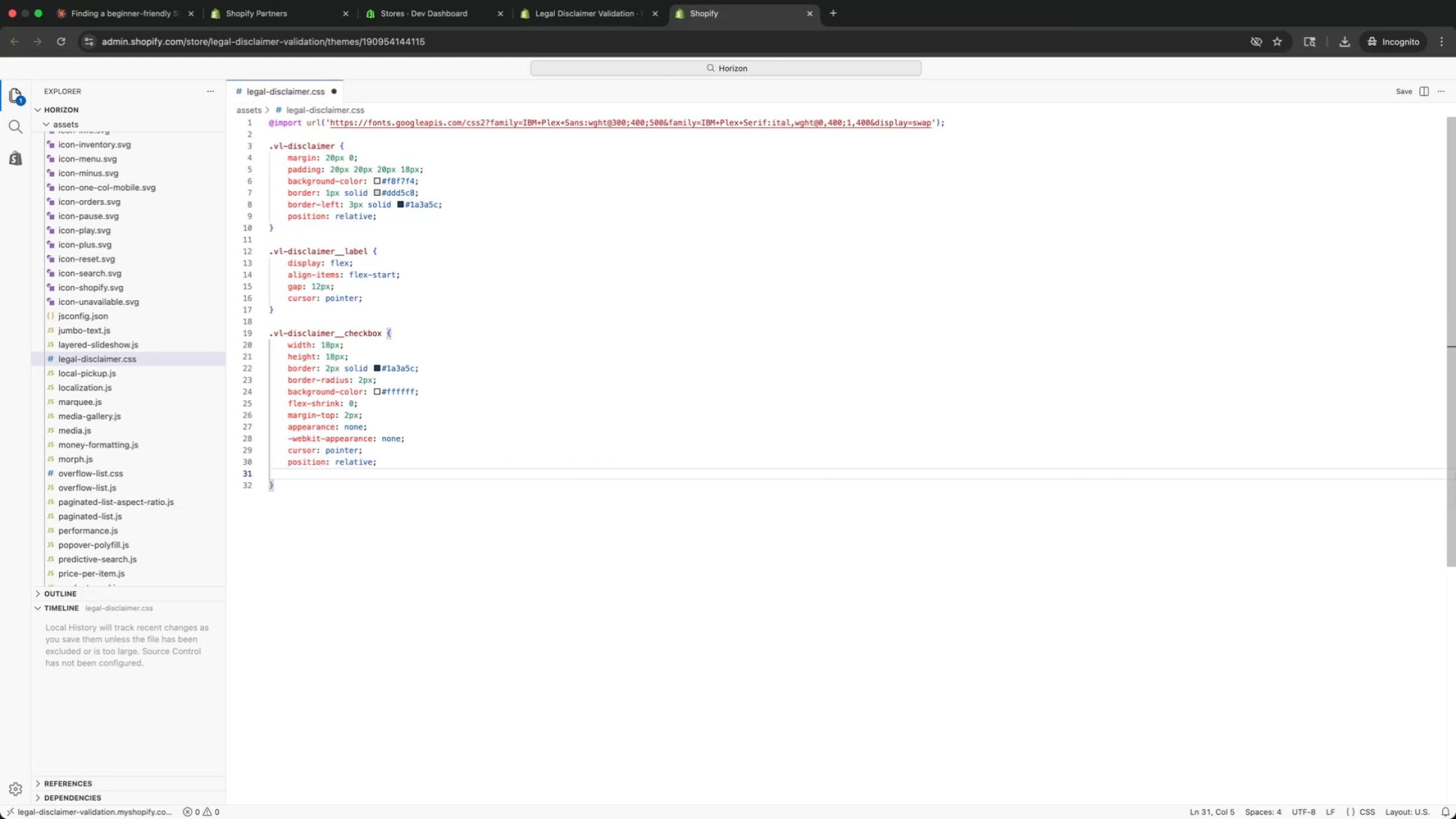 
type(transition: back)
 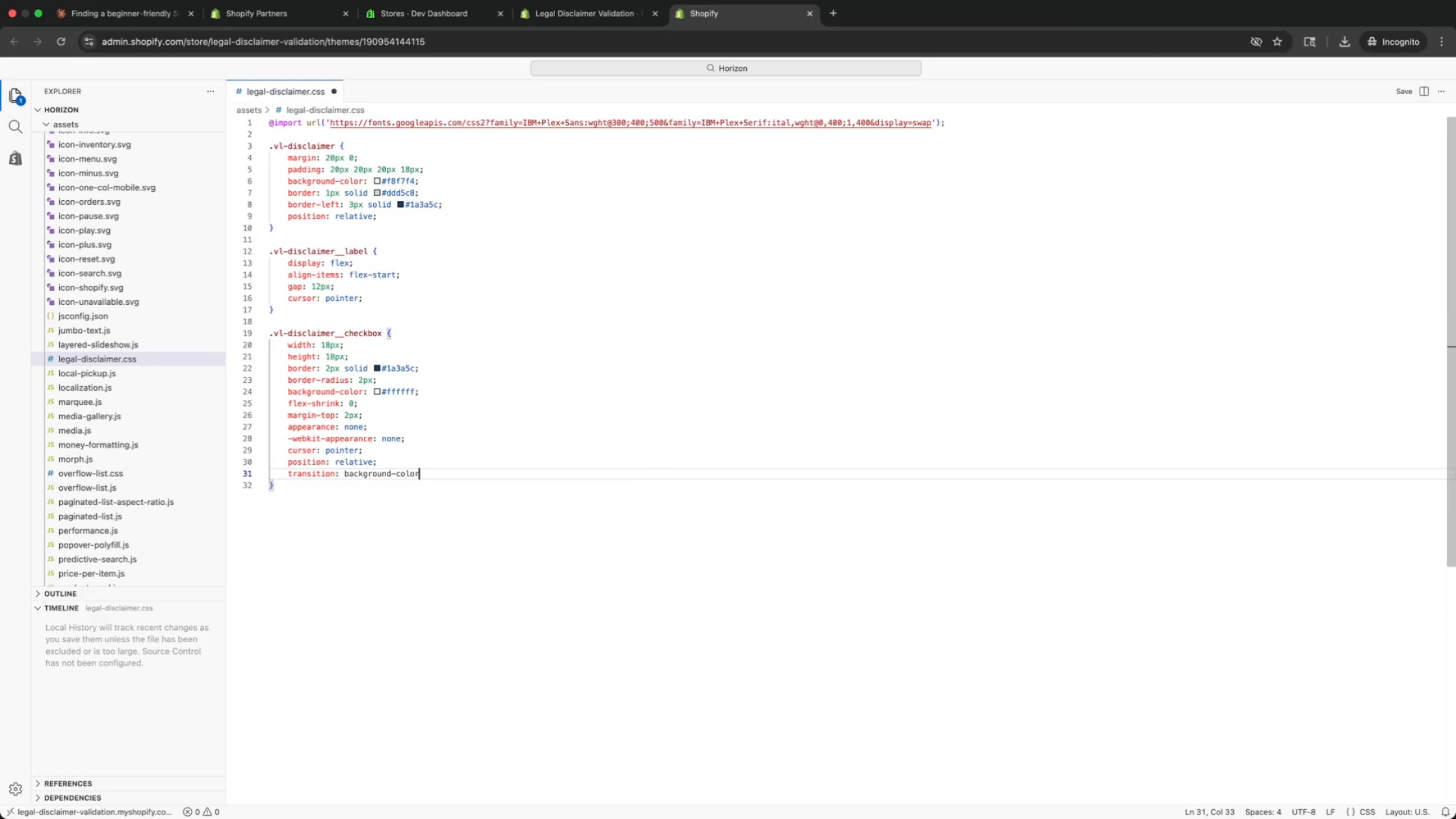 
 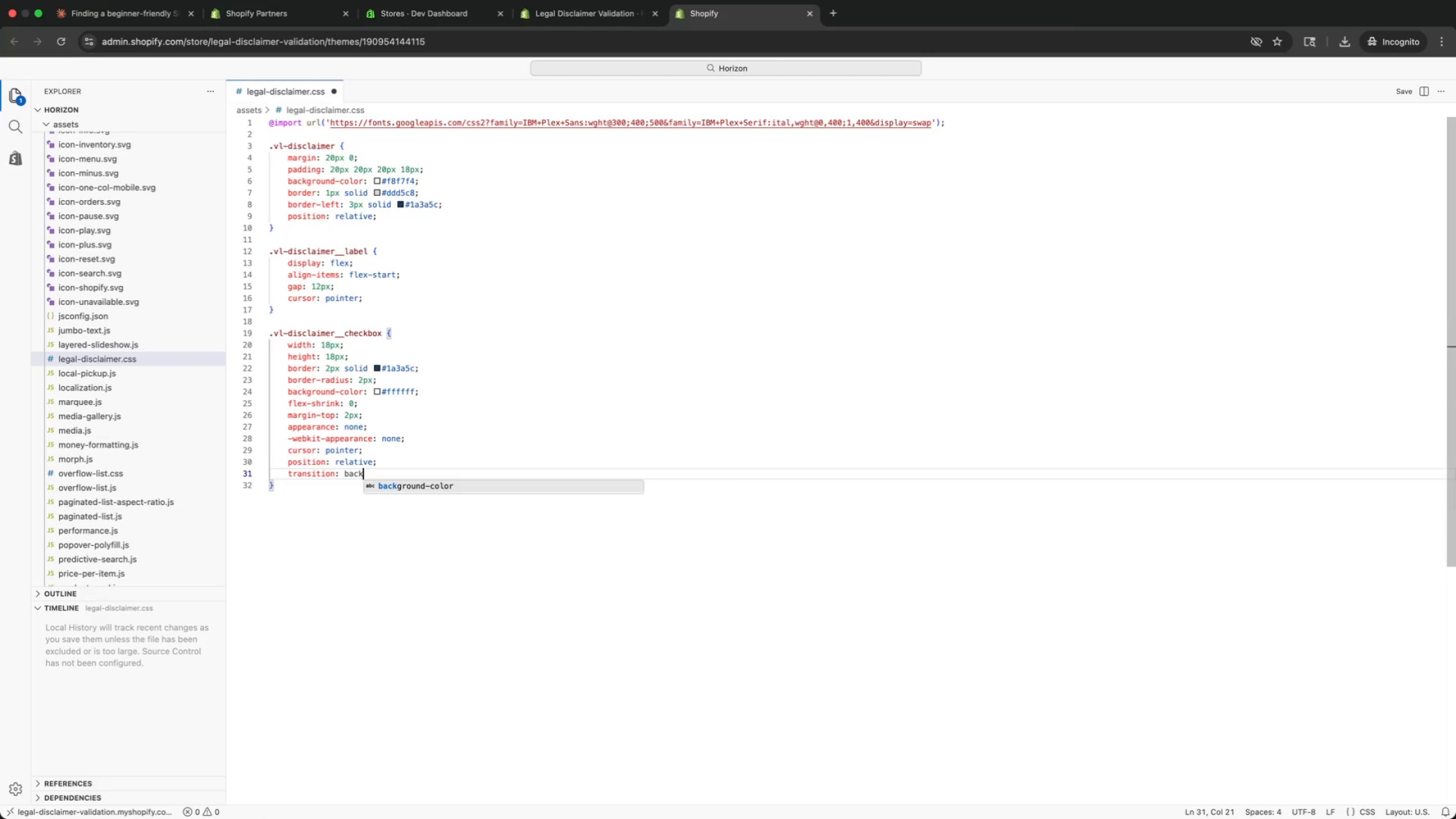 
key(Enter)
 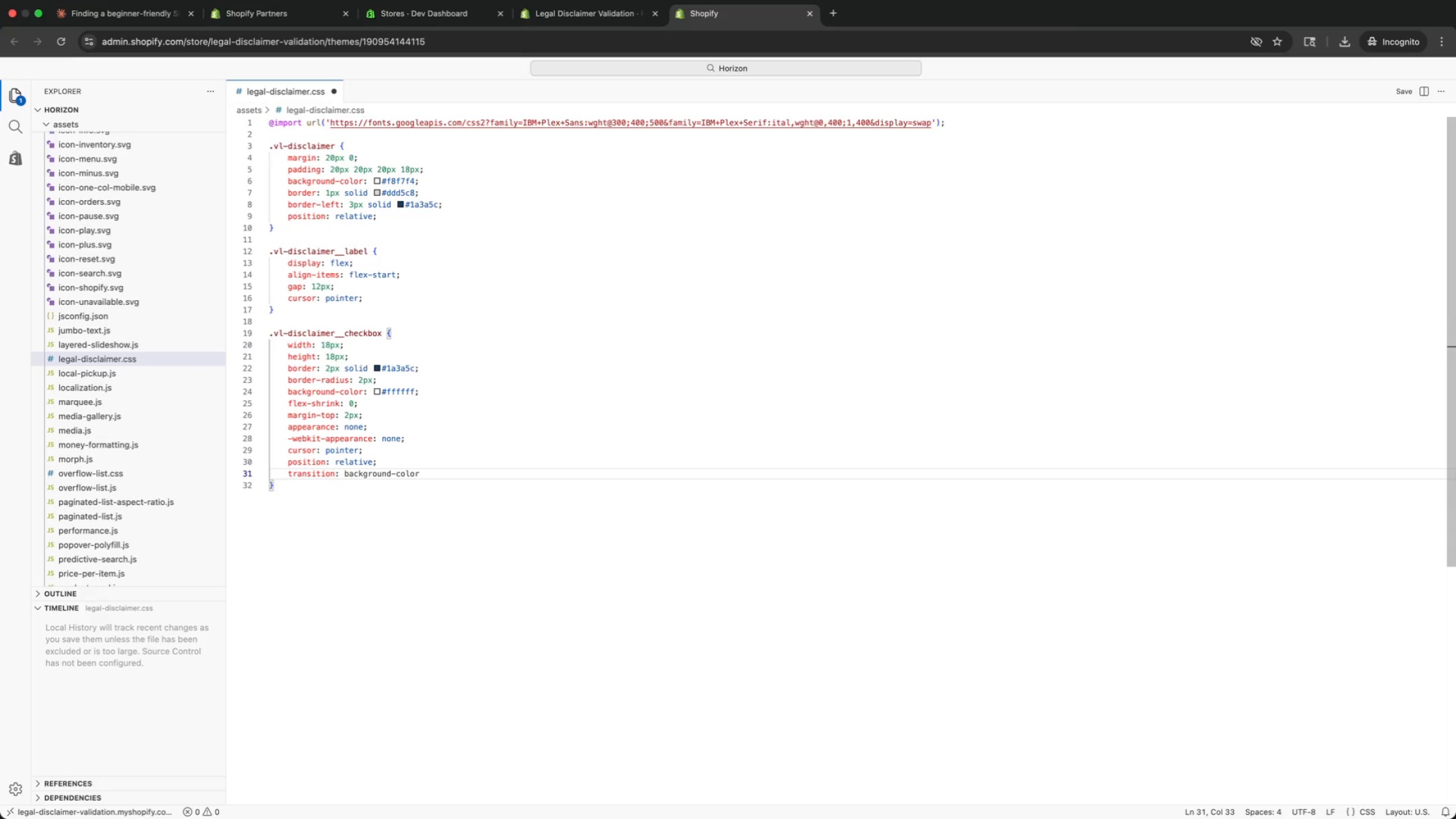 
type( 0.2s ease, bor)
 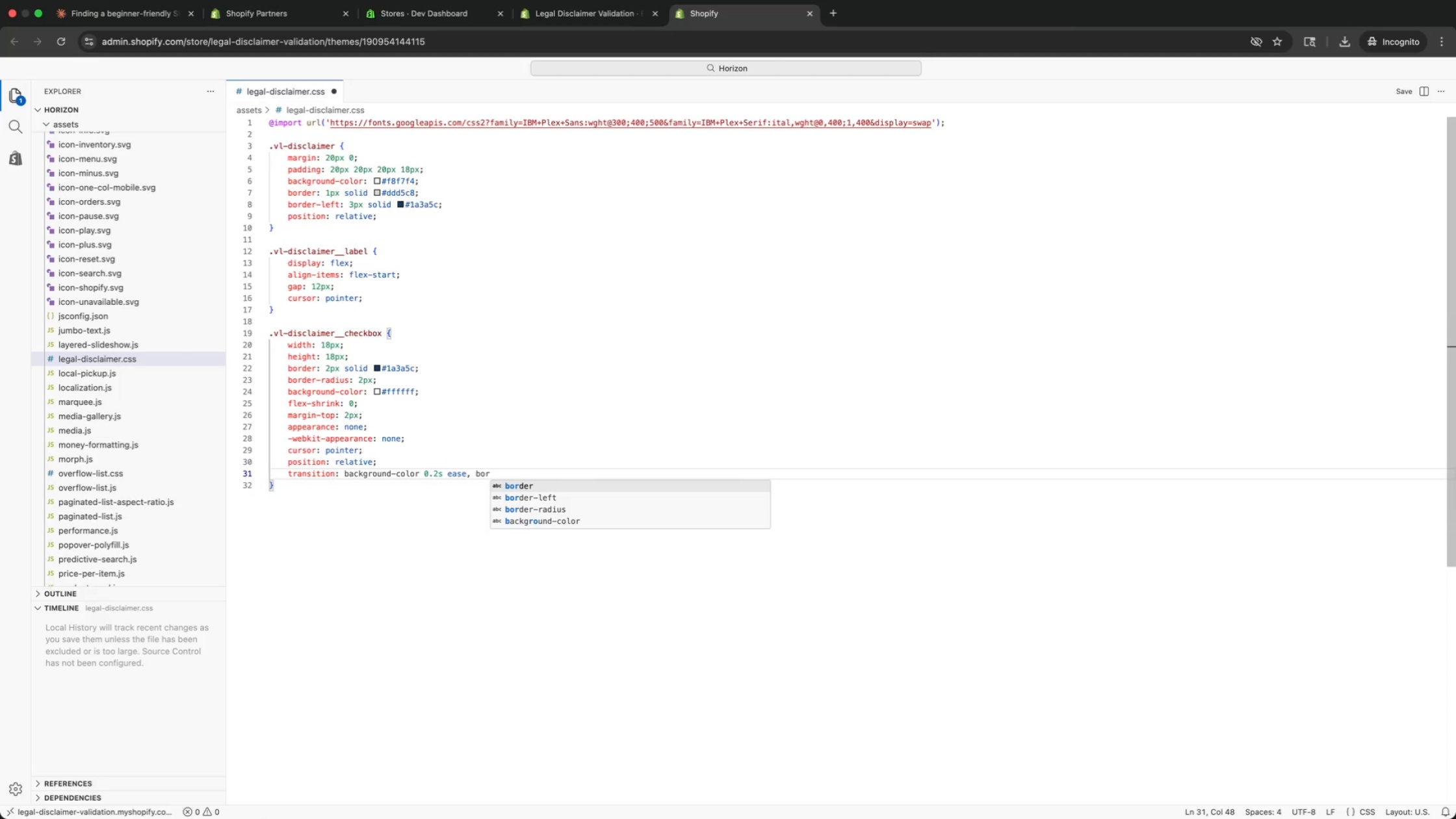 
key(ArrowDown)
 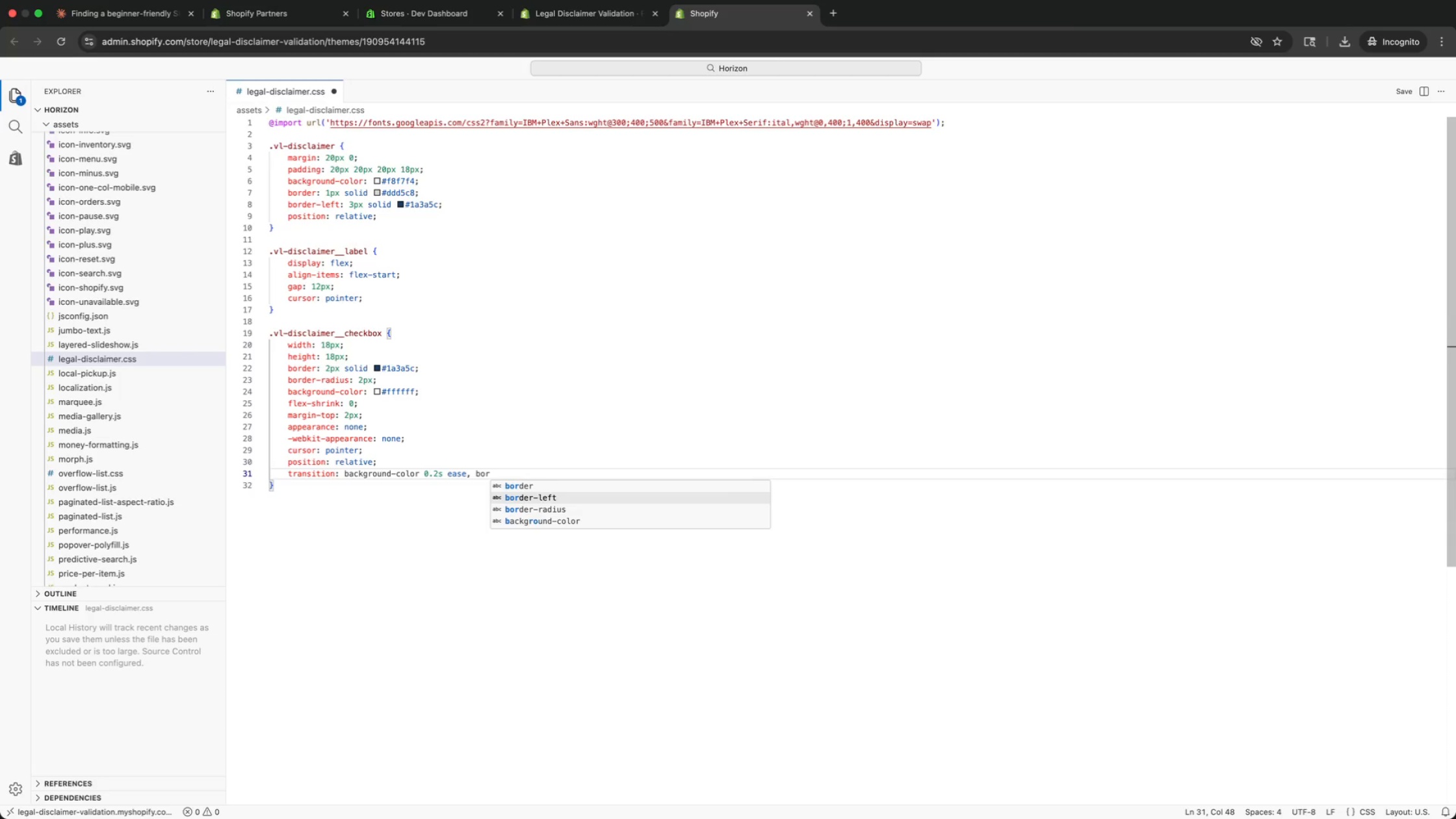 
key(ArrowUp)
 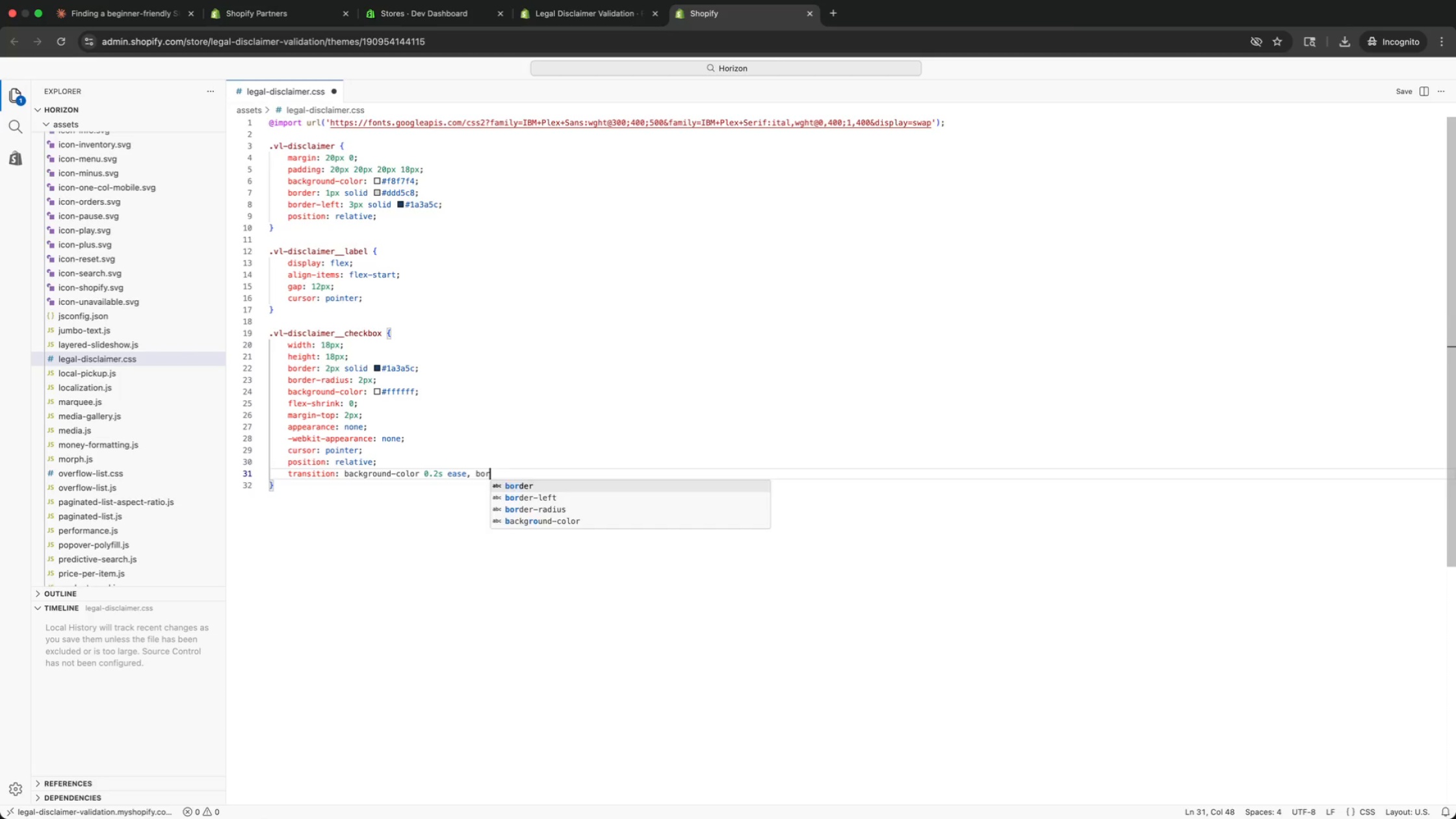 
key(Enter)
 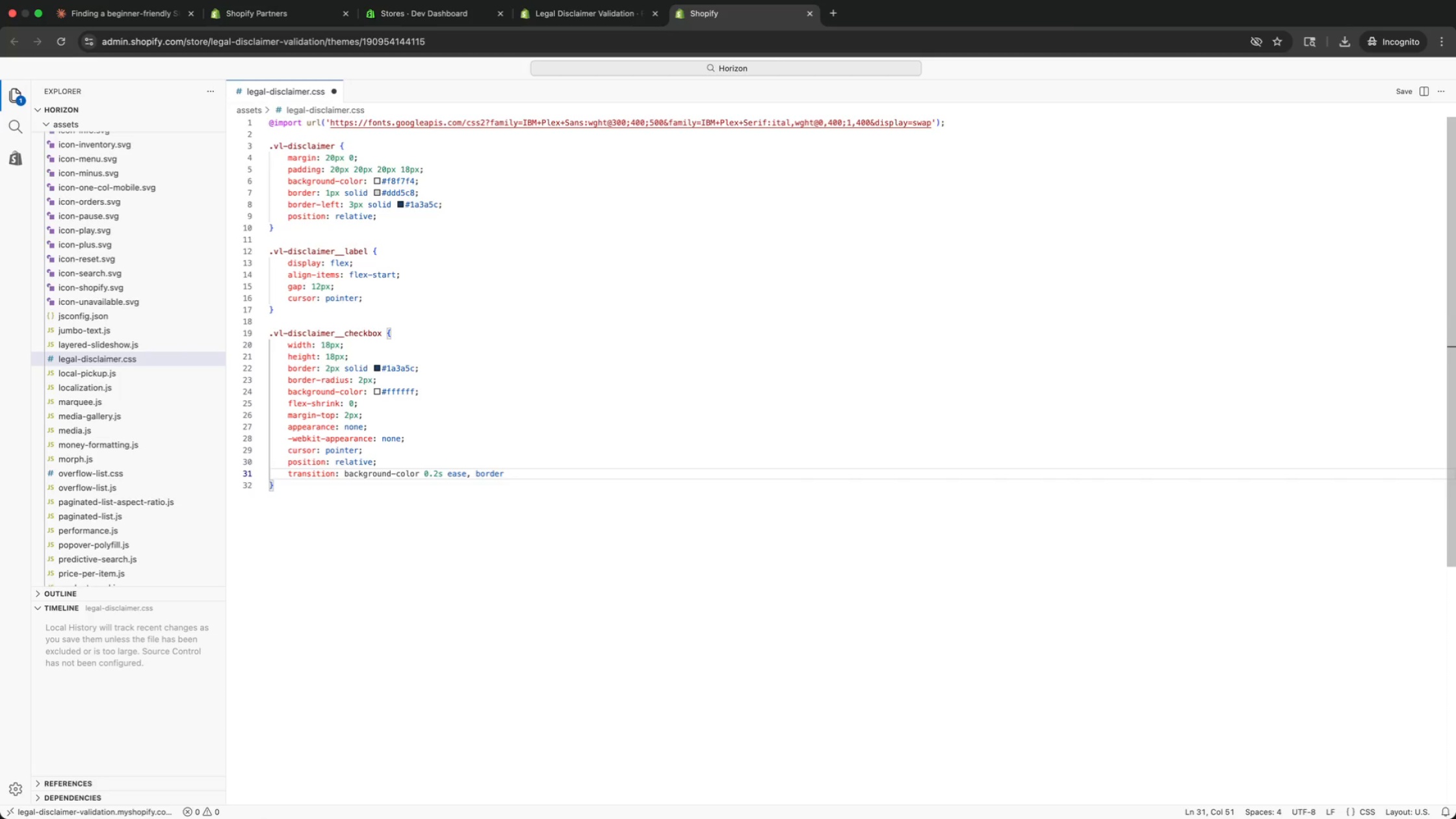 
type(-color 0.2s ease;)
 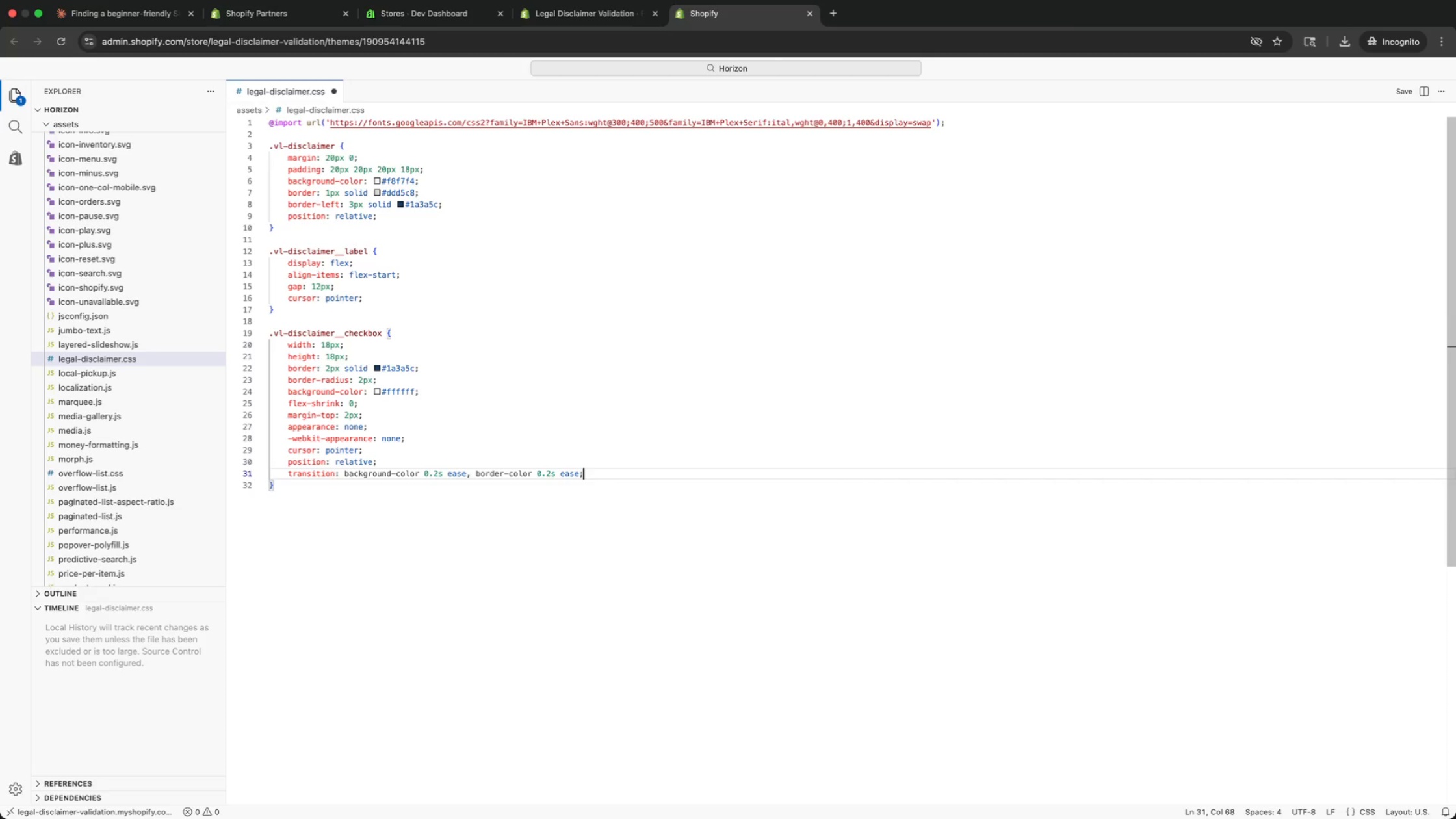 
key(ArrowDown)
 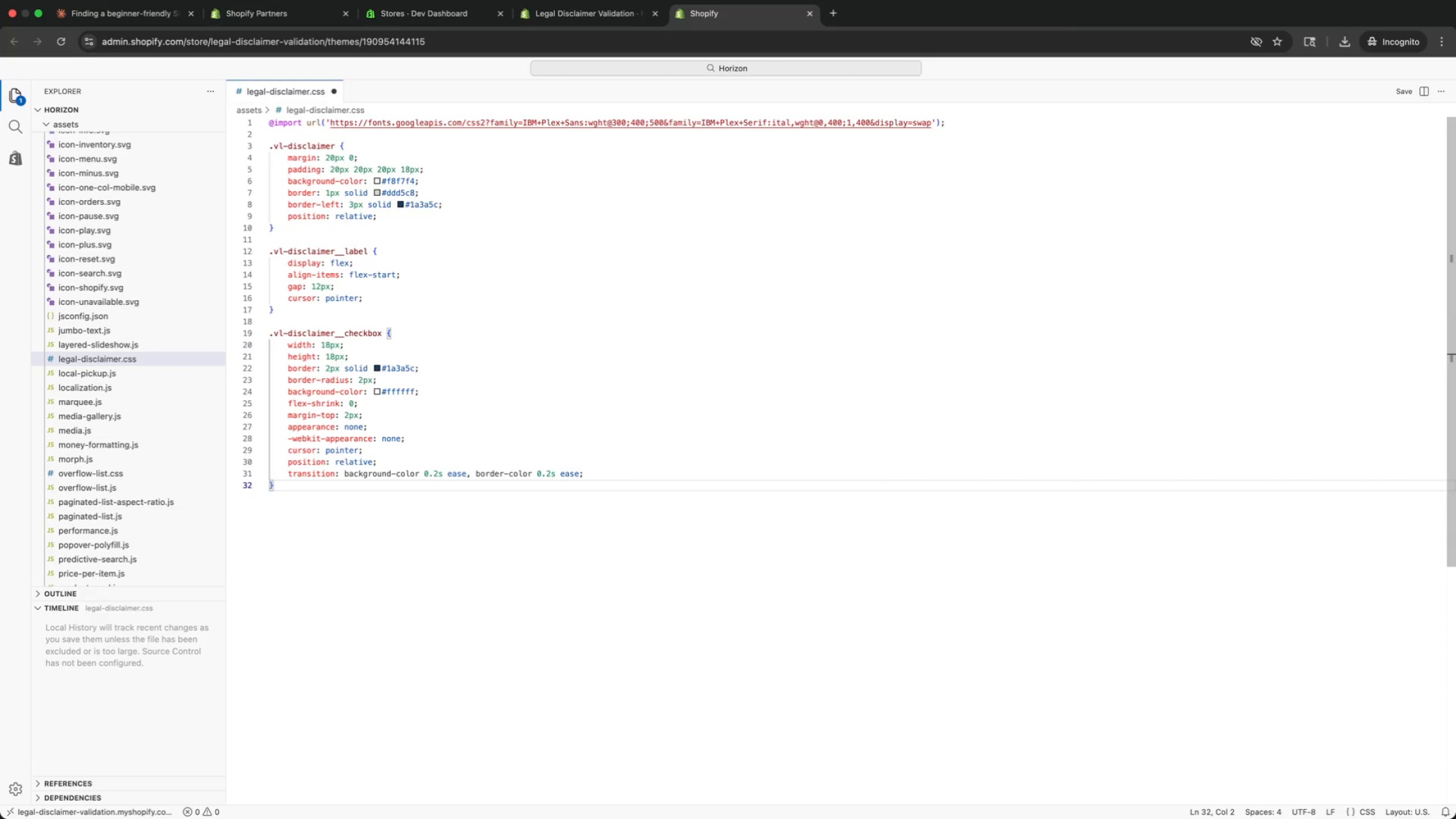 
key(ArrowDown)
 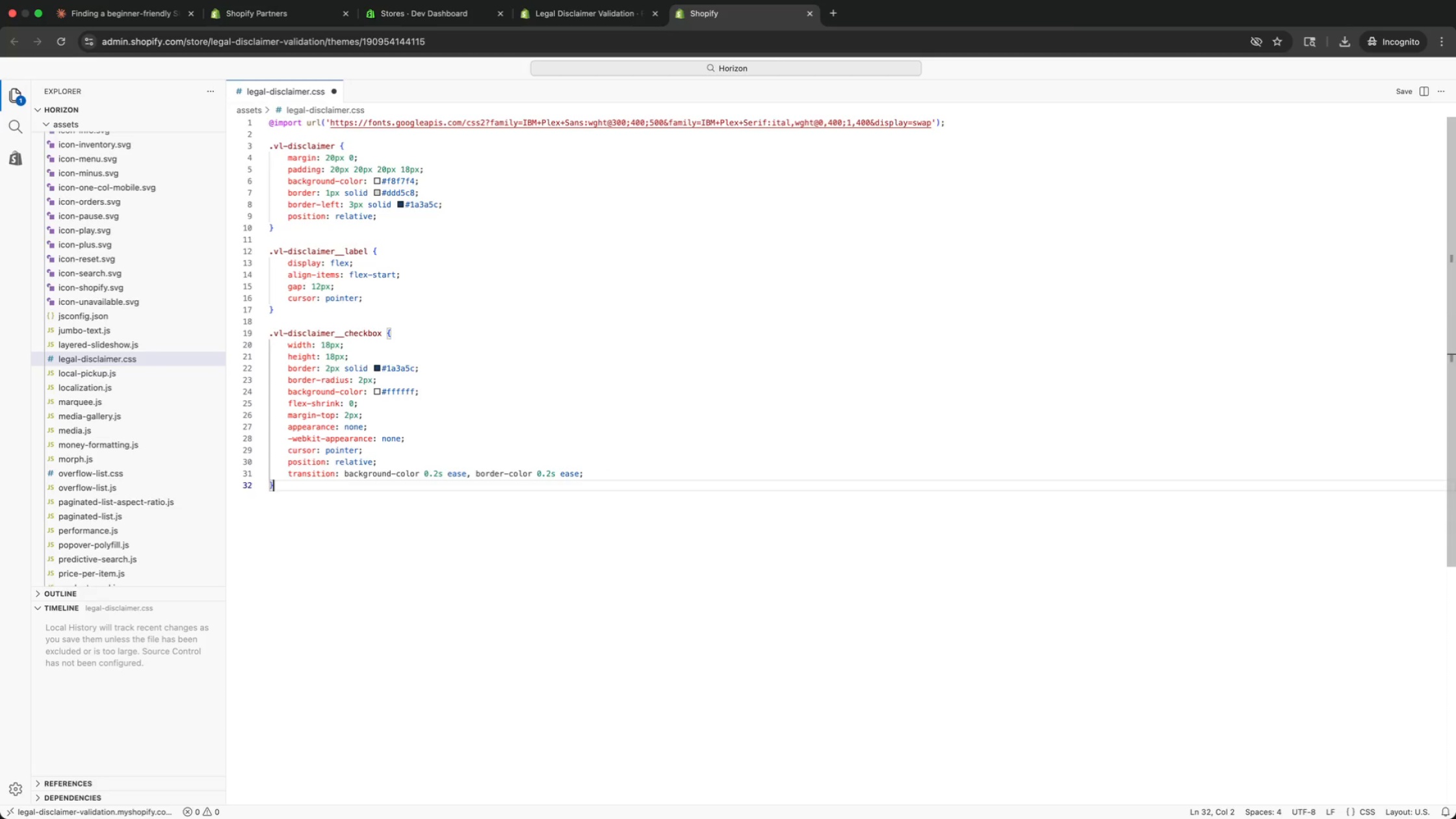 
key(Enter)
 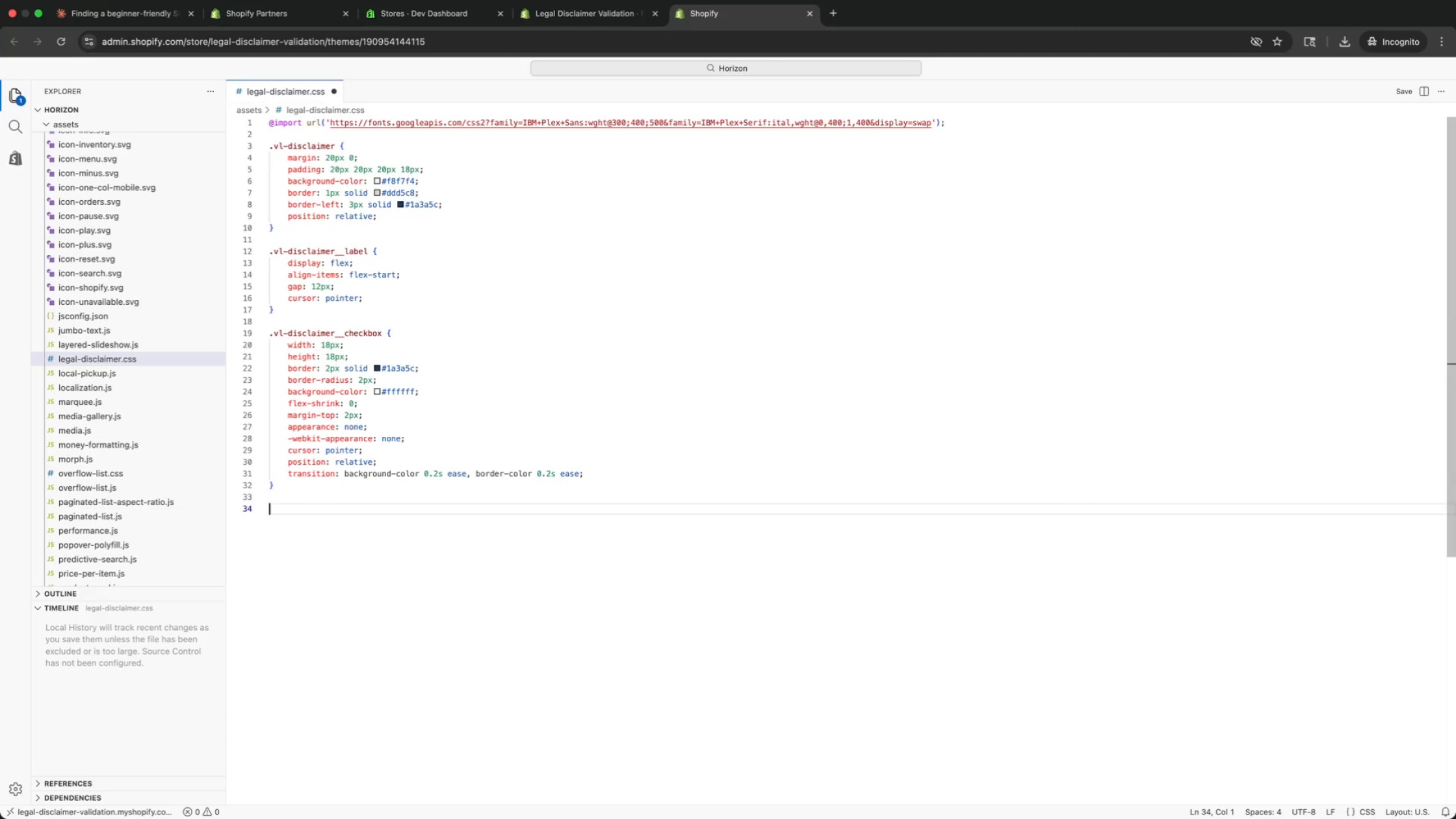 
key(Enter)
 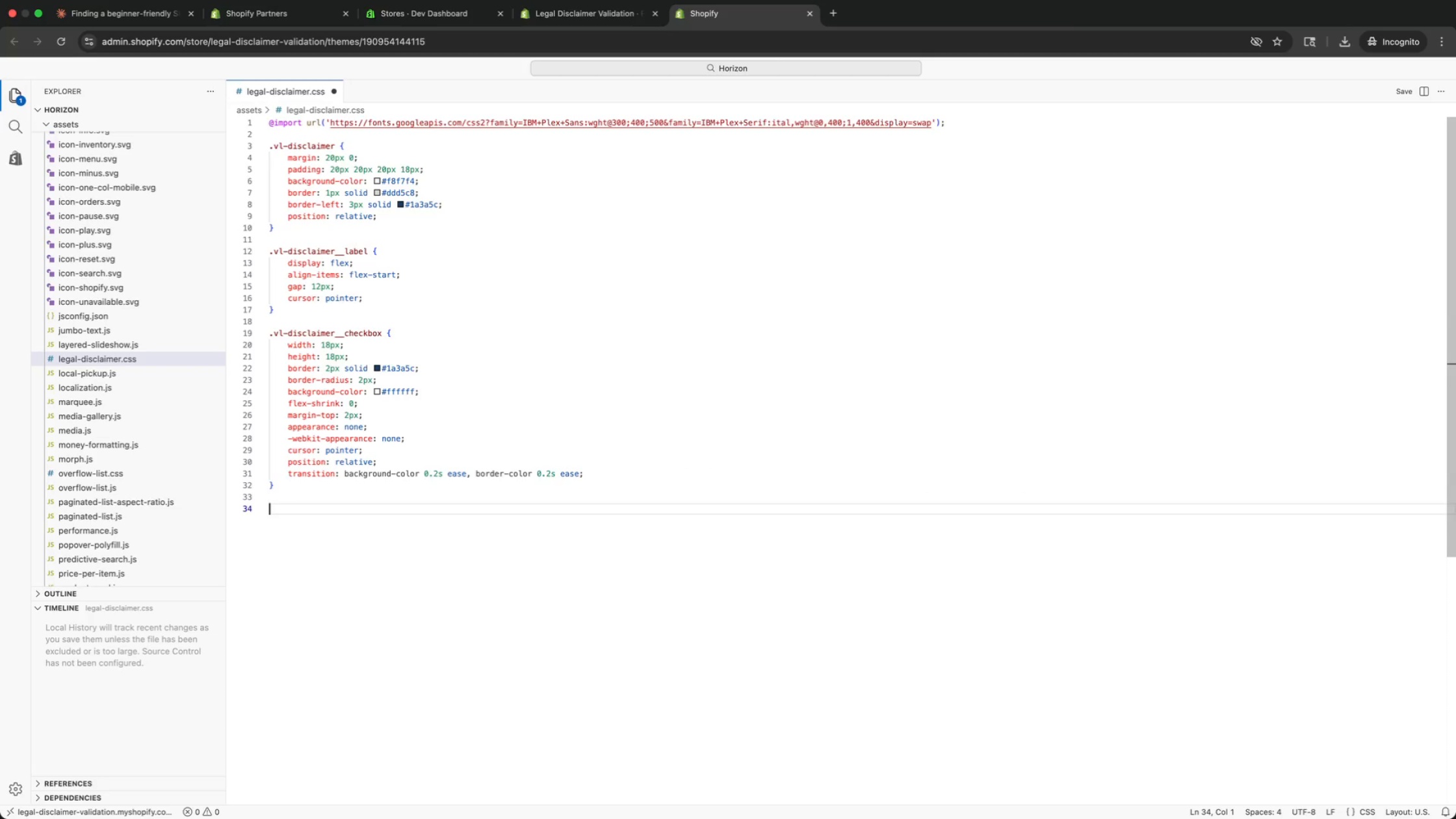 
type(cehc)
 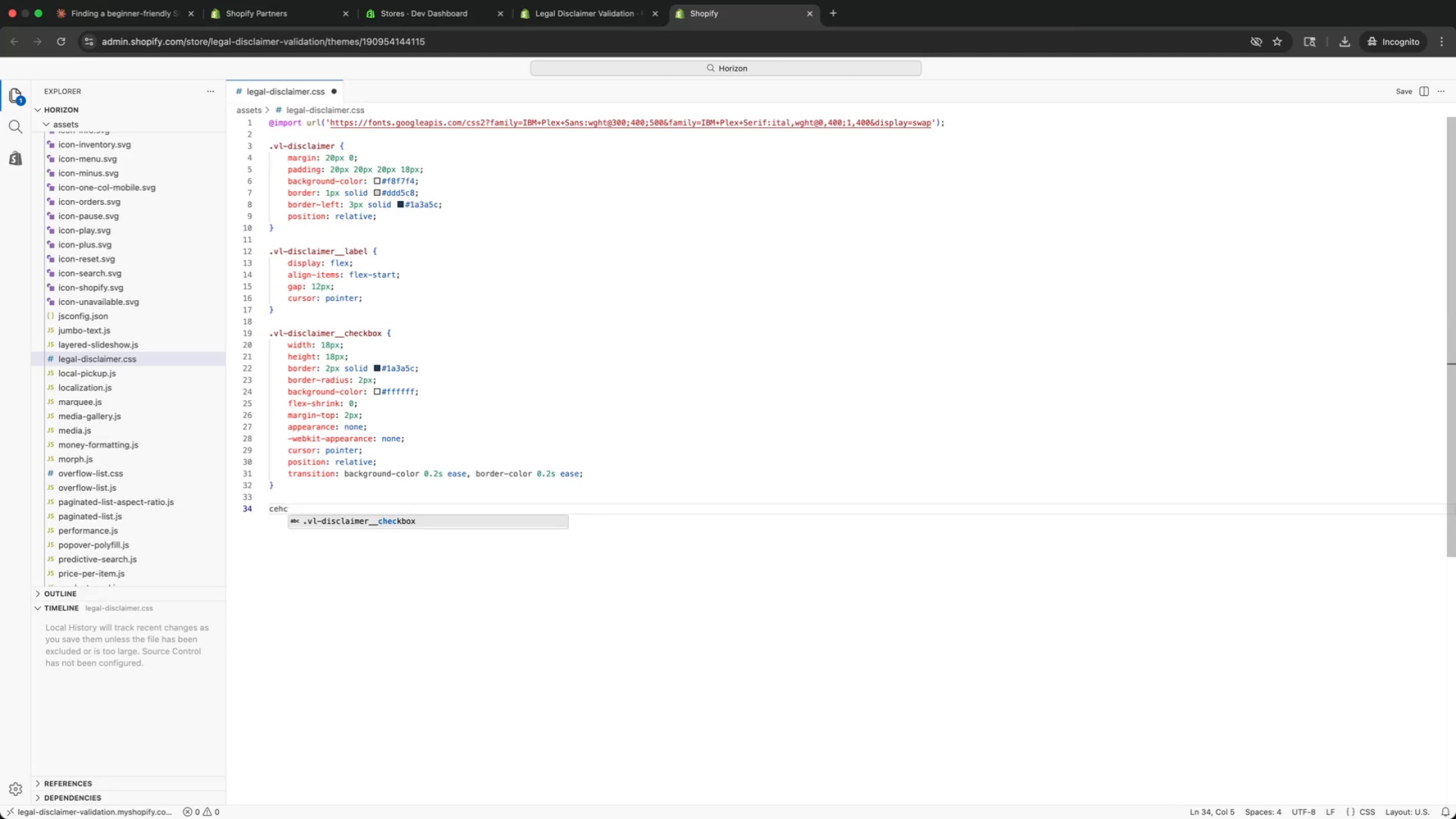 
key(Enter)
 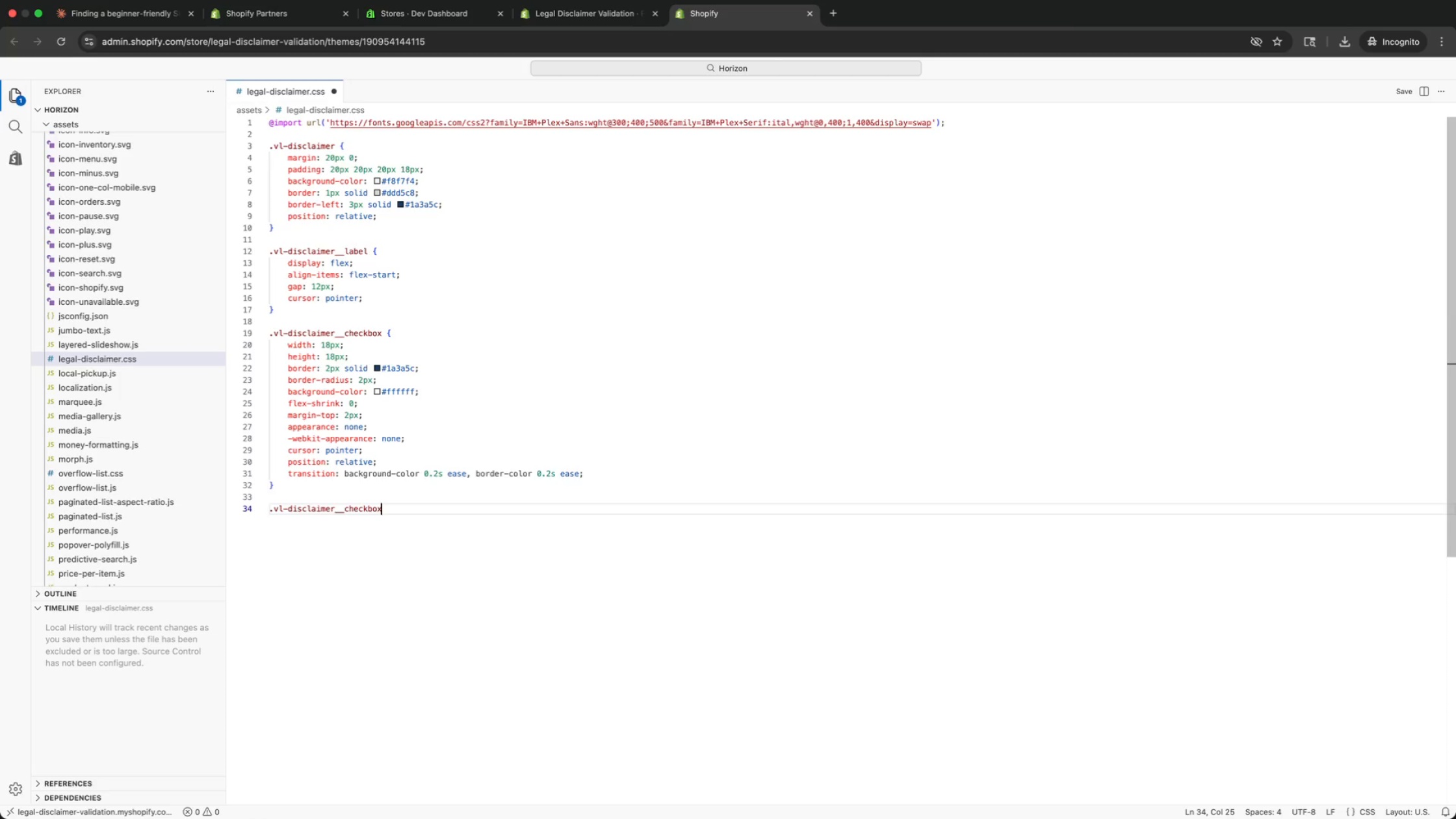 
type(:h)
key(Backspace)
type(checked {)
 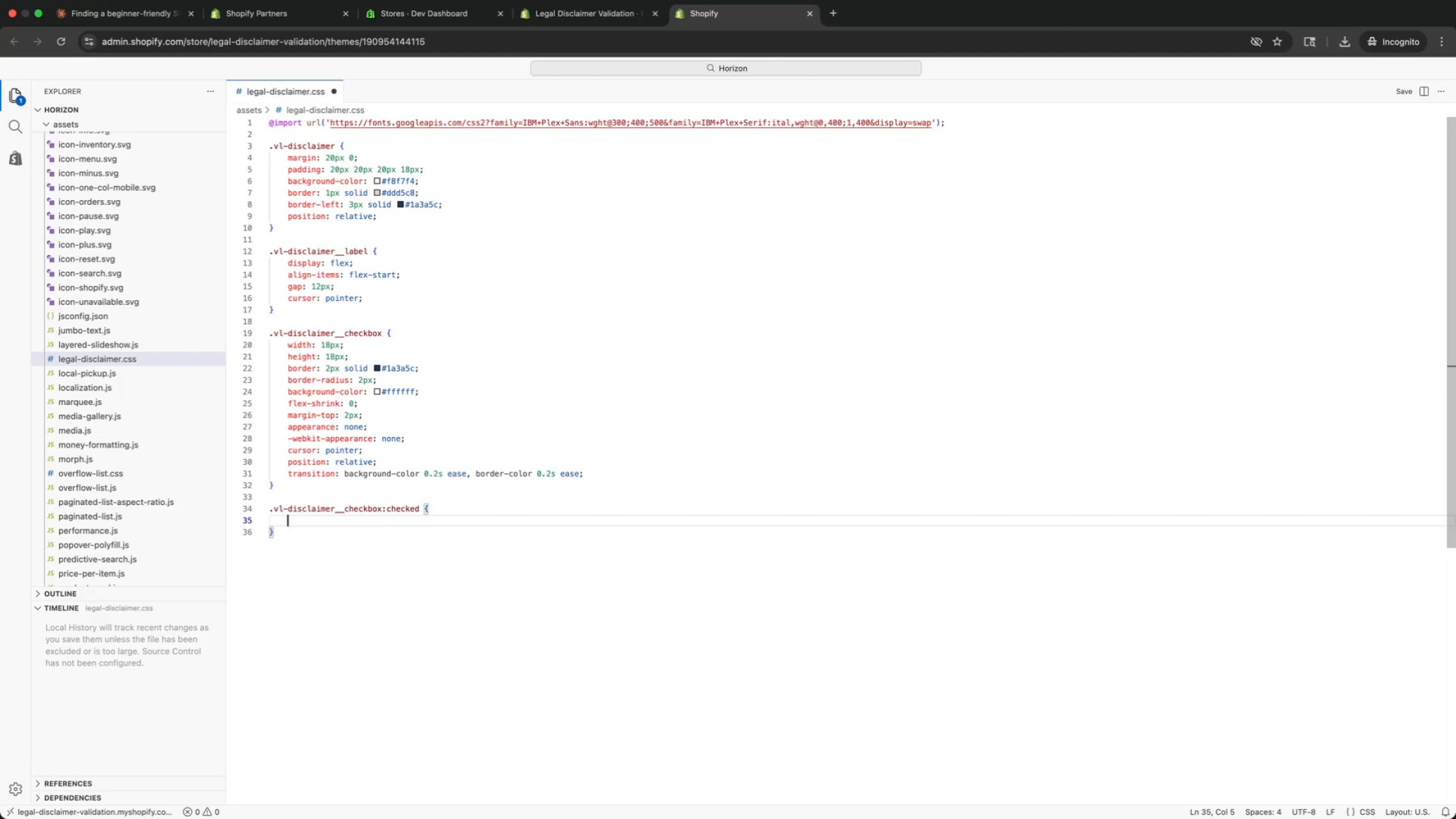 
 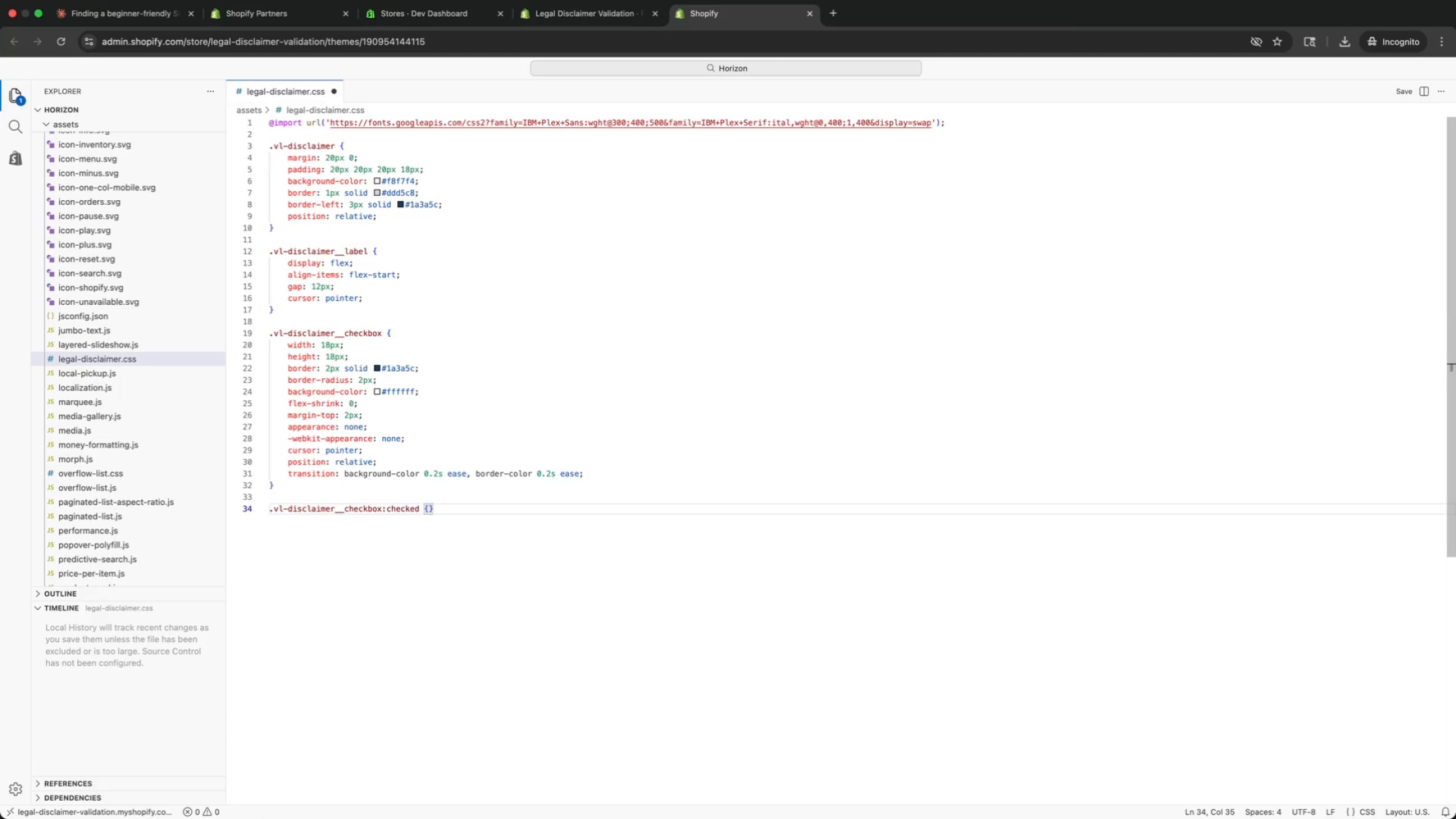 
key(Enter)
 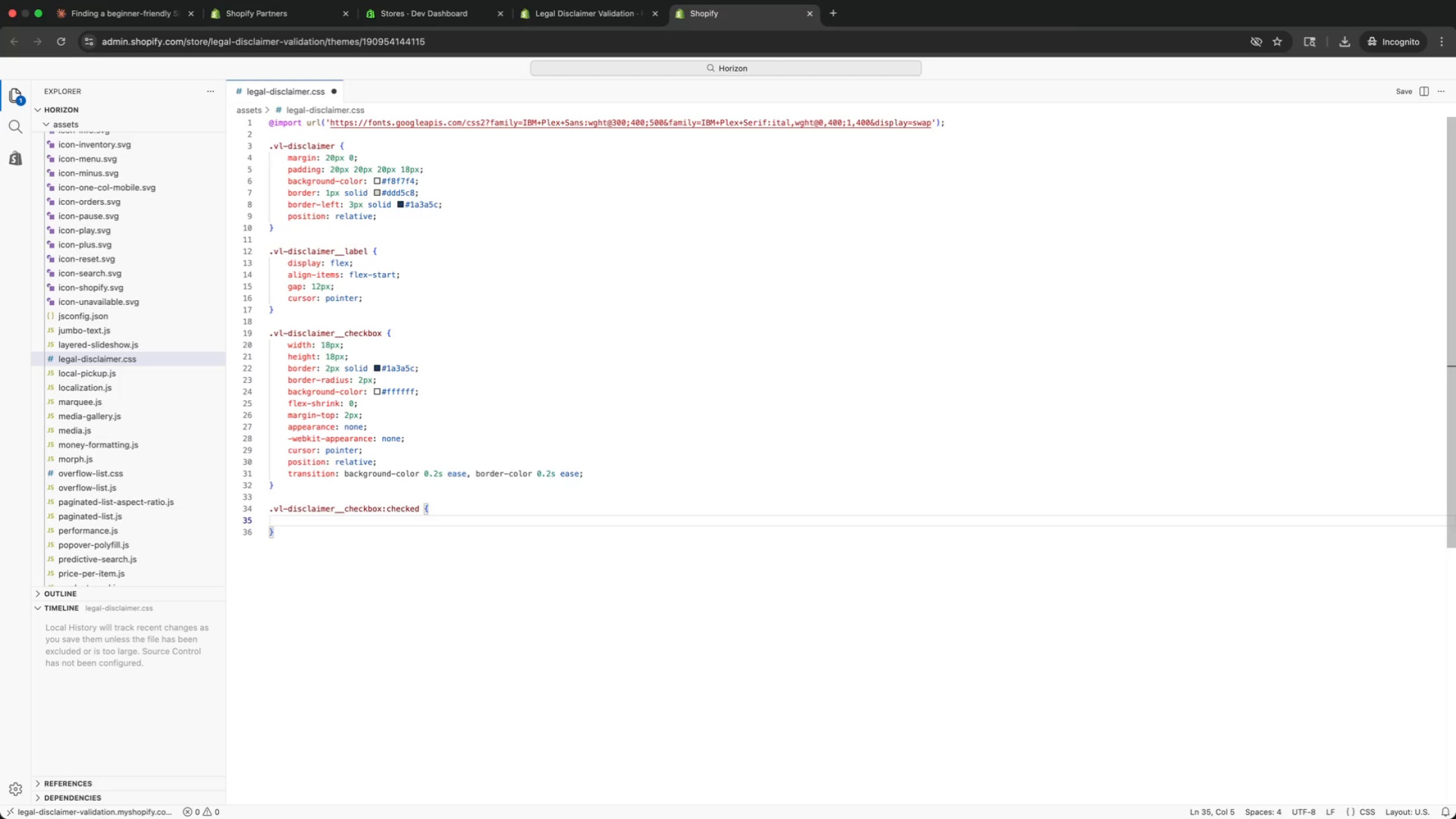 
type(bac)
 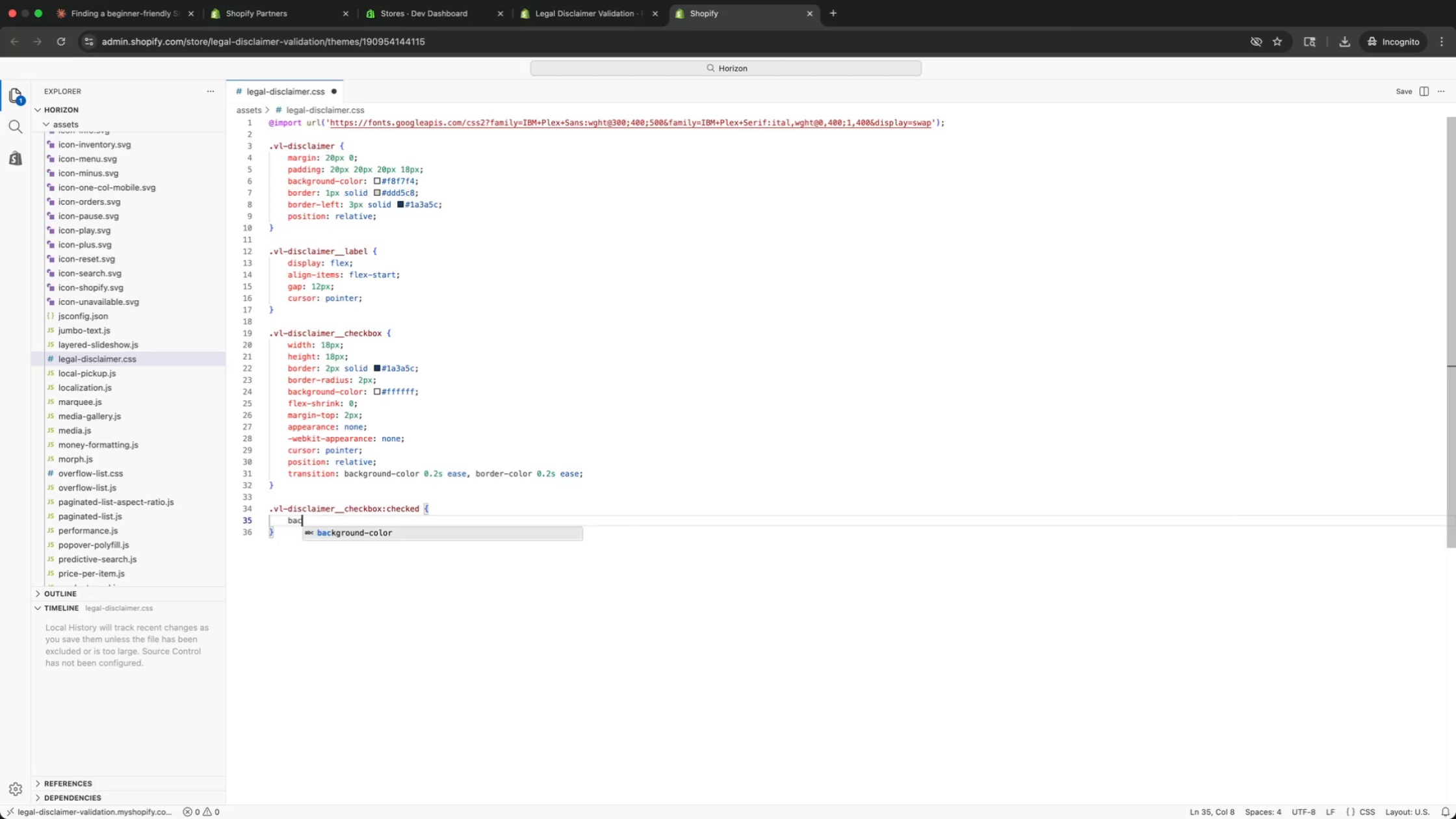 
key(Enter)
 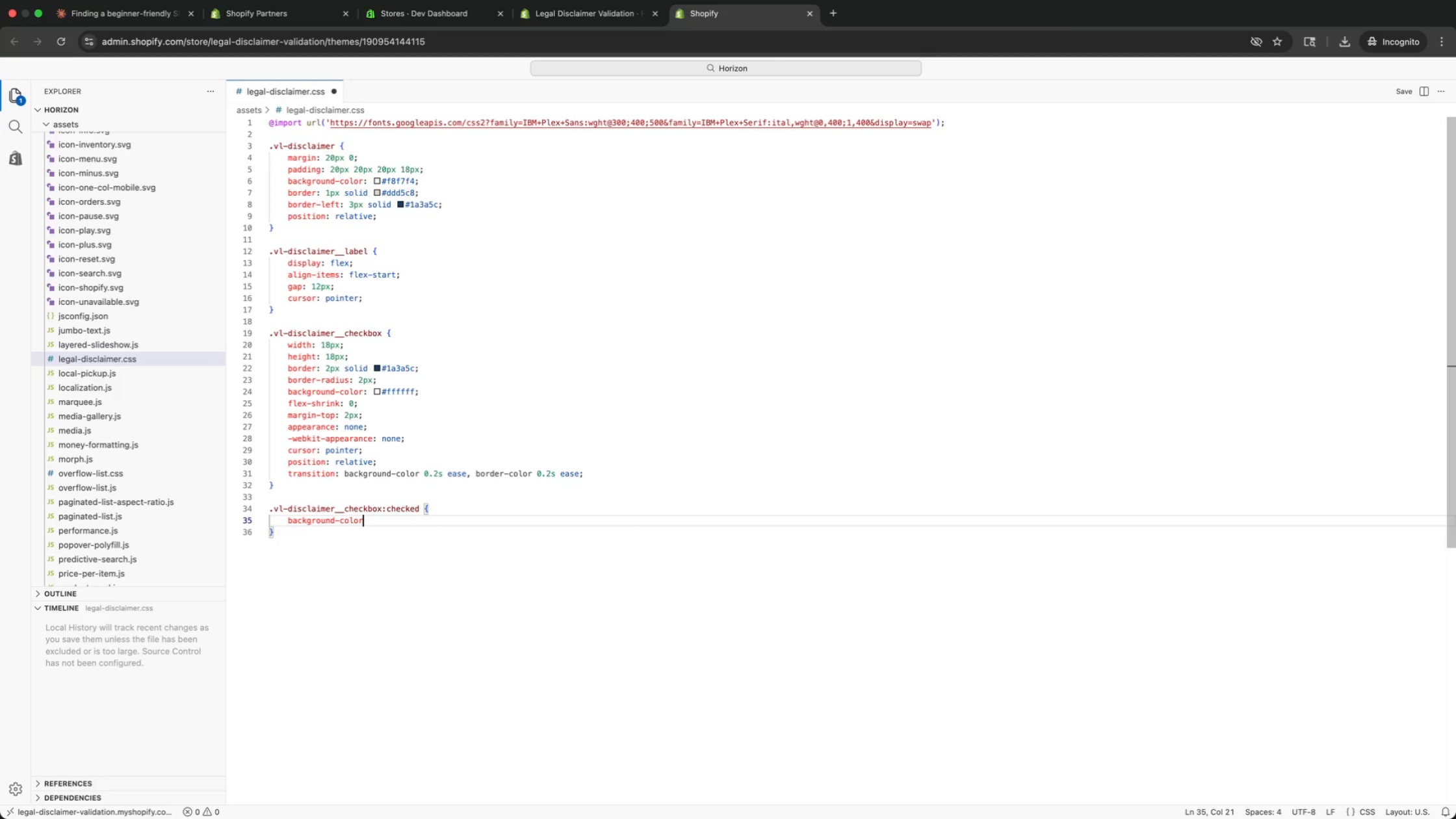 
type(: #1a3a5c;)
 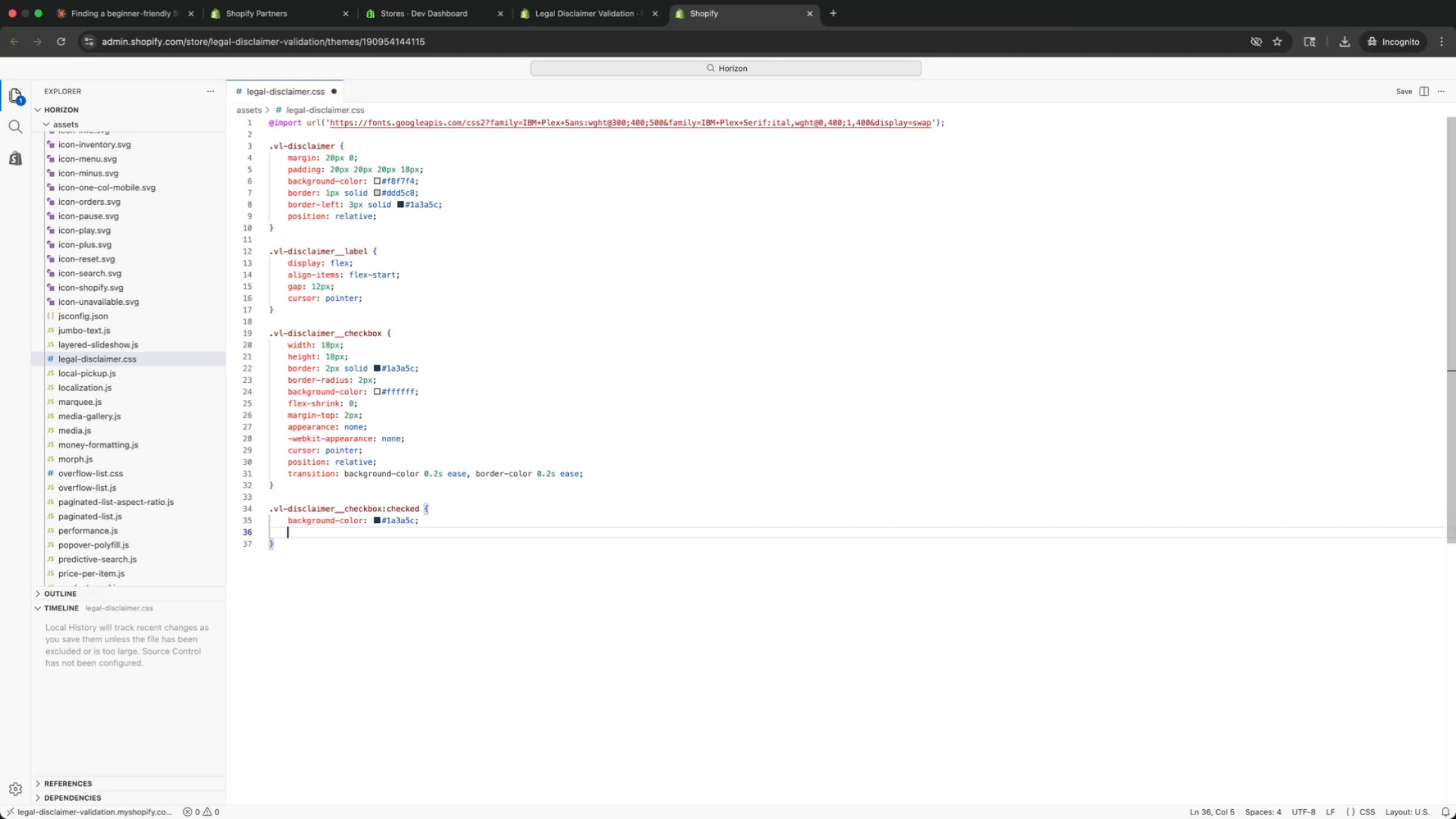 
 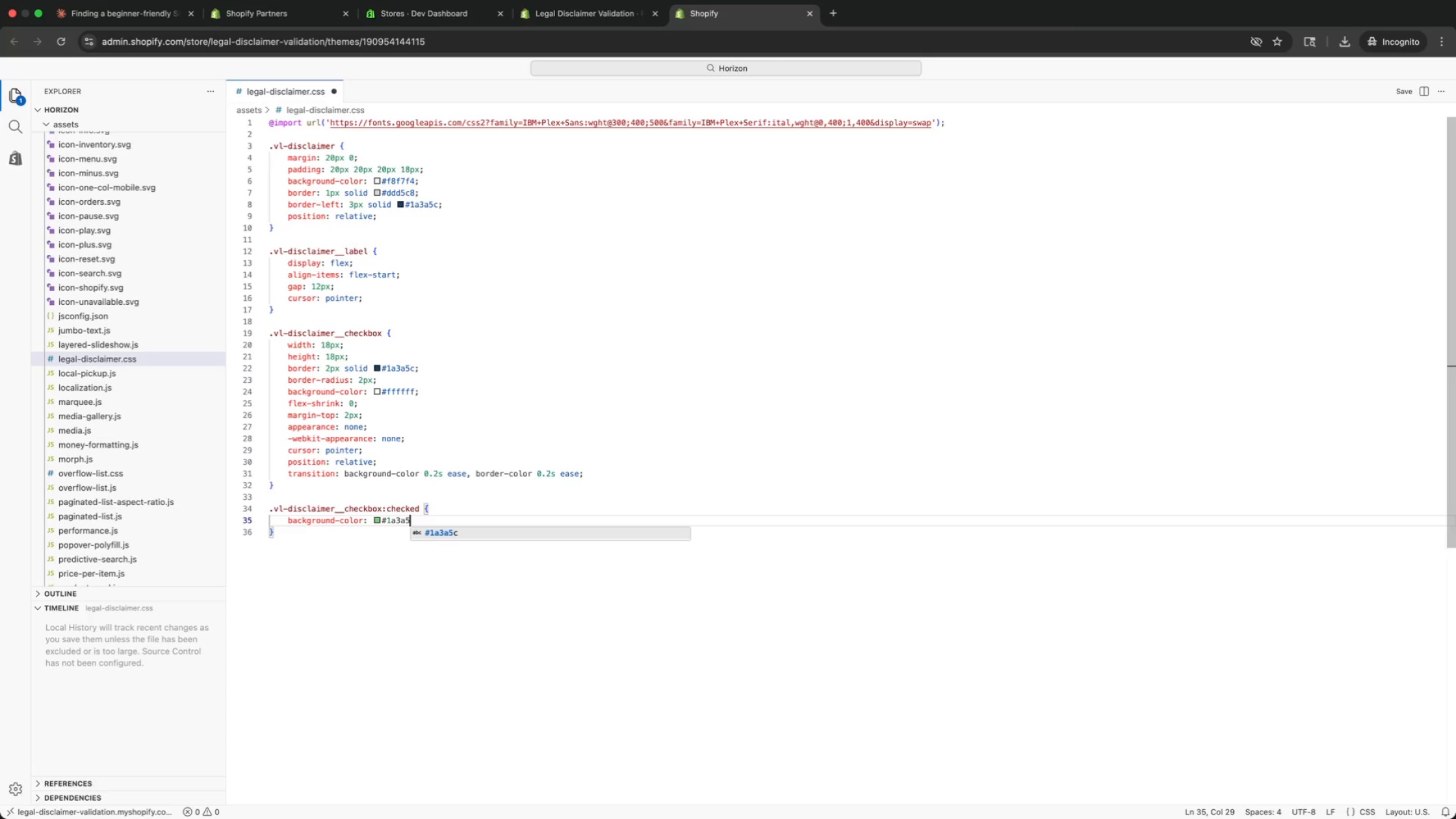 
key(Enter)
 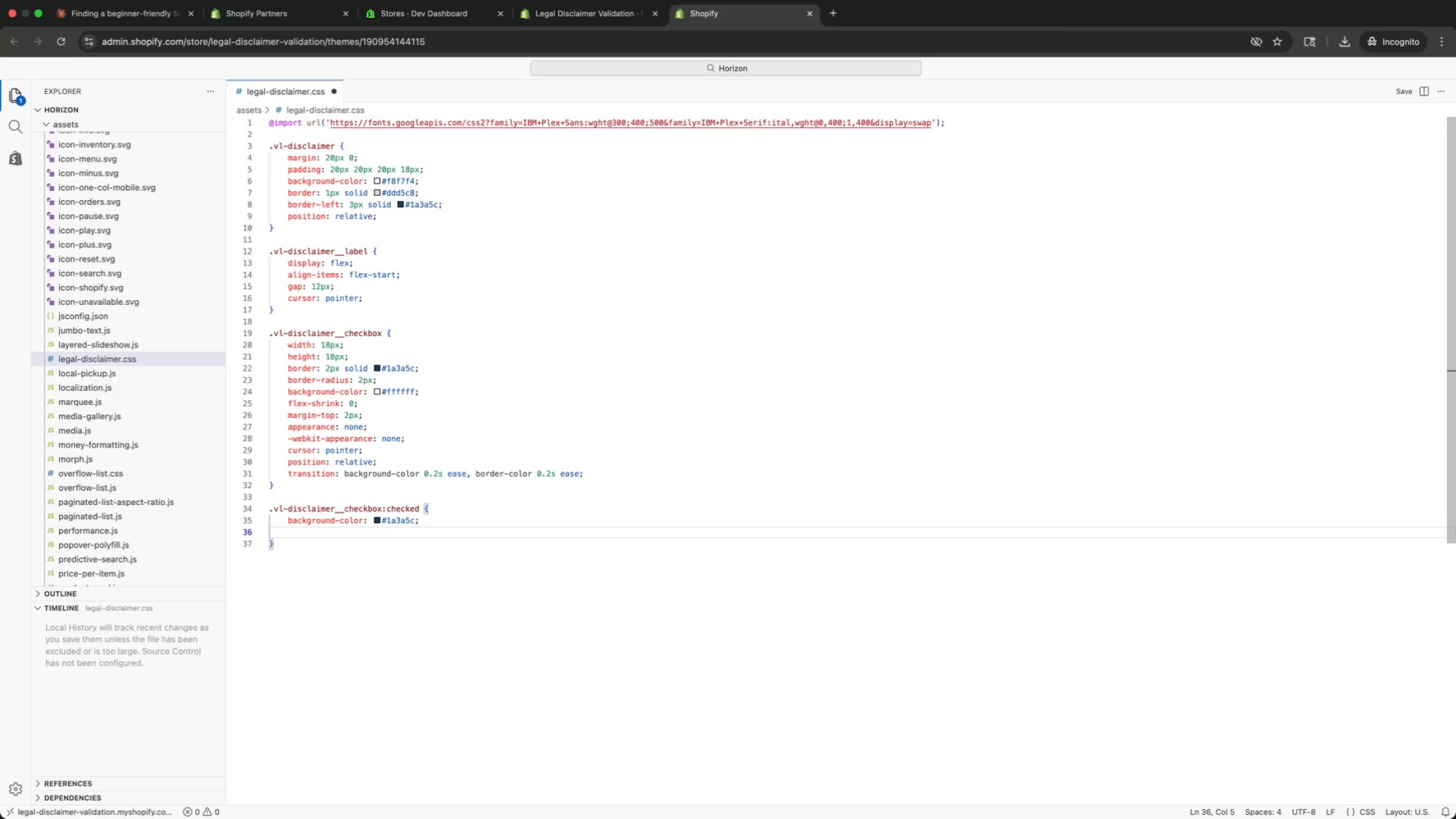 
type(bor)
 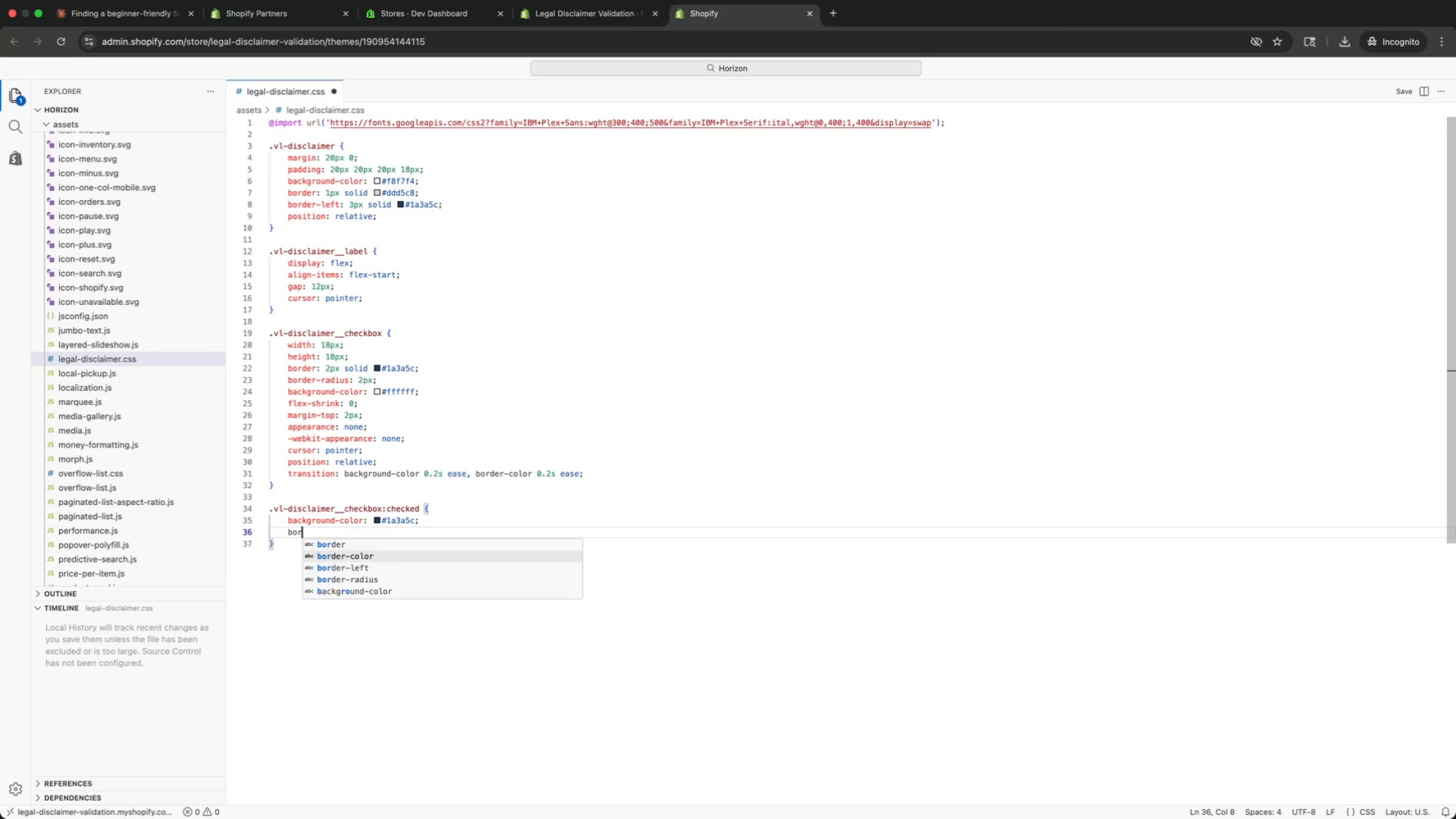 
key(ArrowDown)
 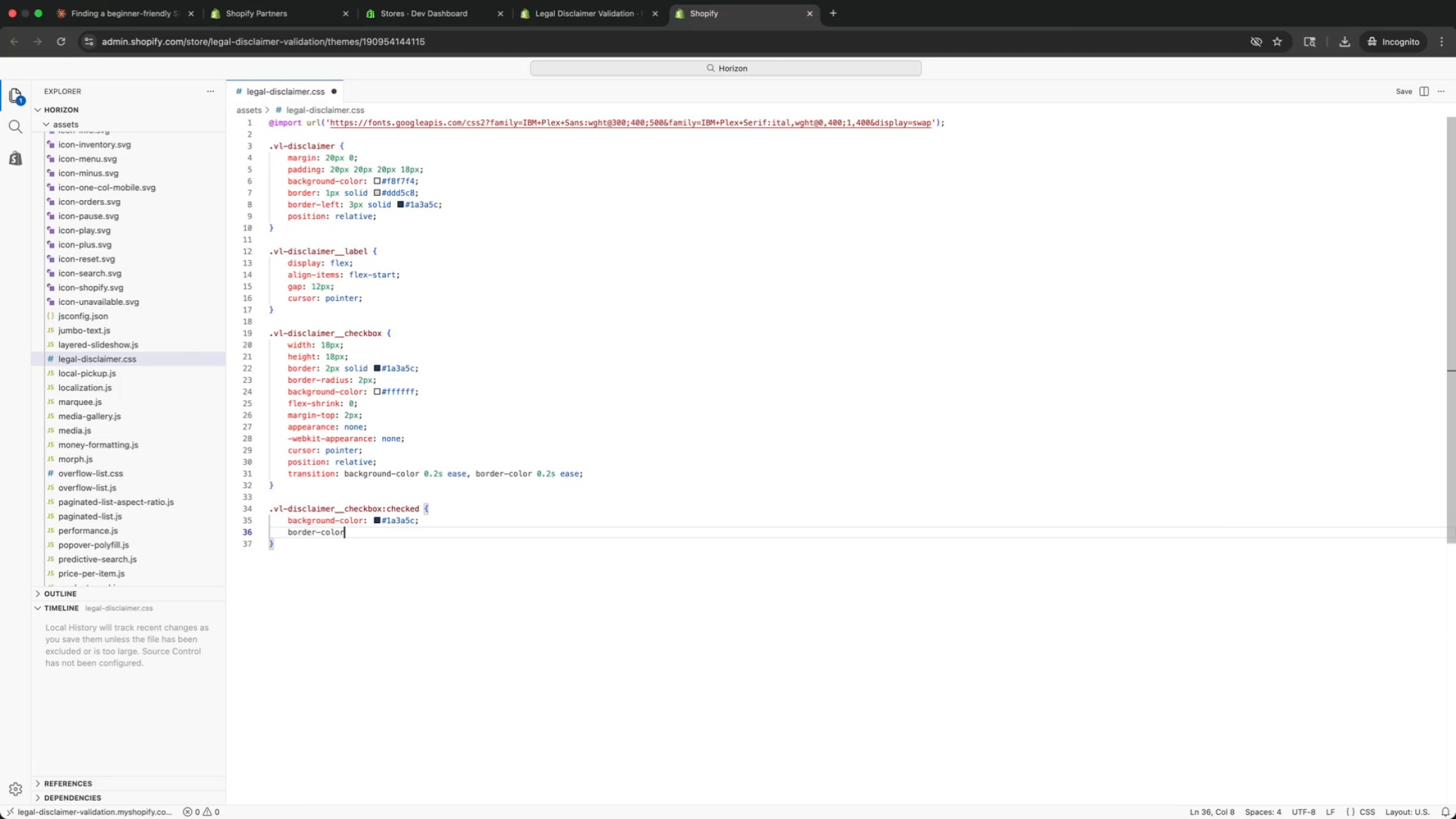 
key(Enter)
 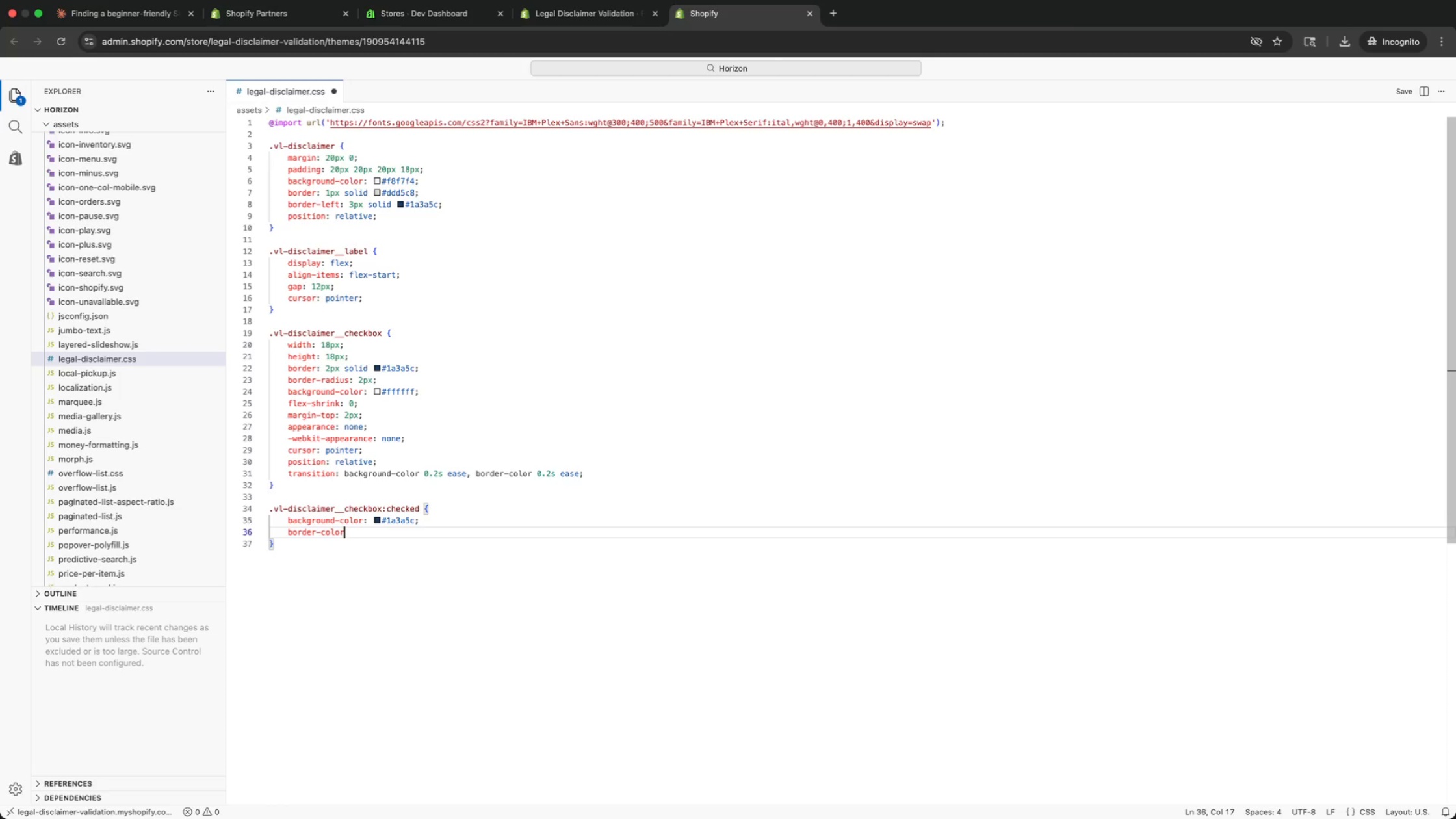 
type(: #1a3a5c;)
 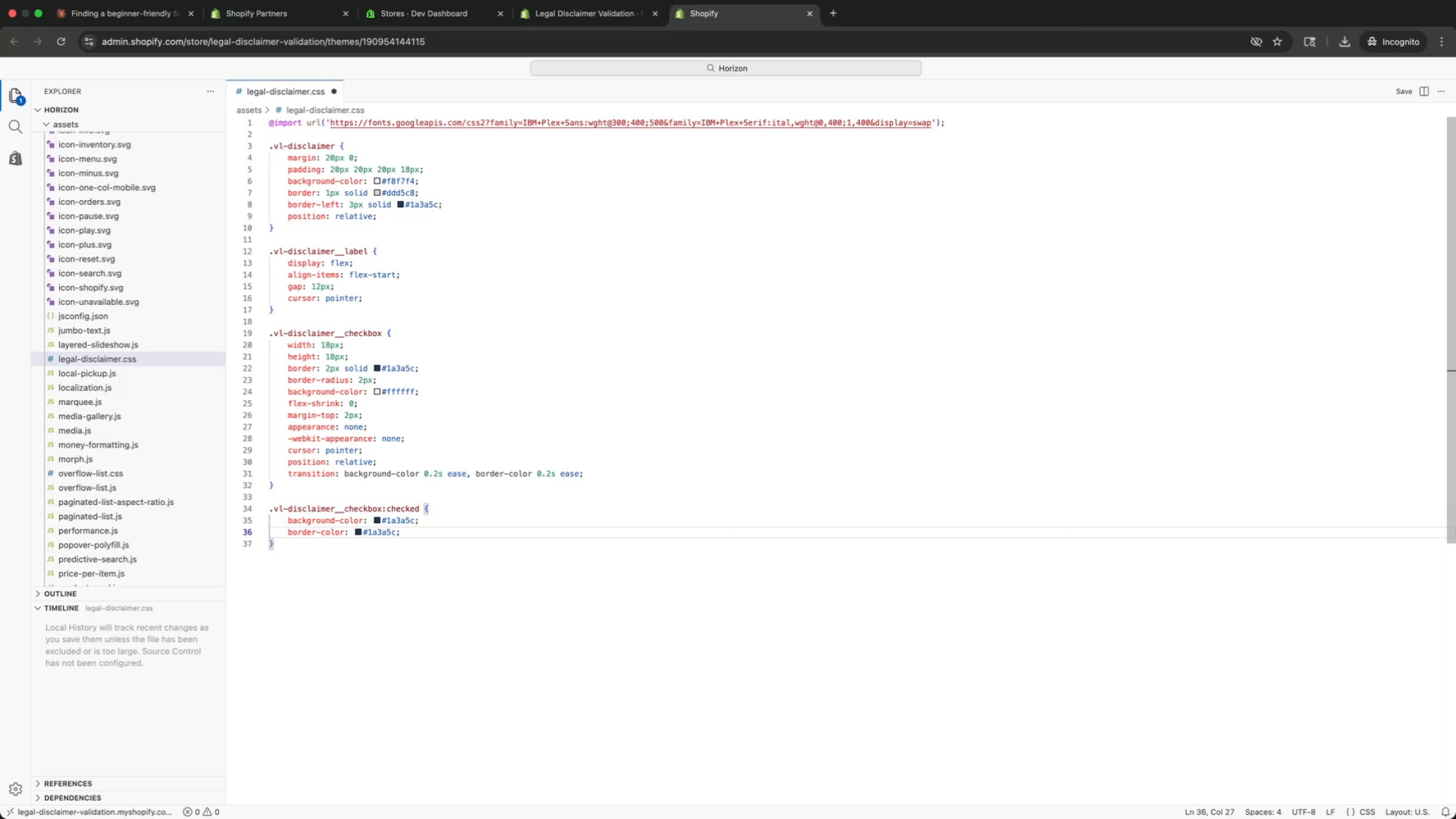 
key(Meta+ArrowDown)
 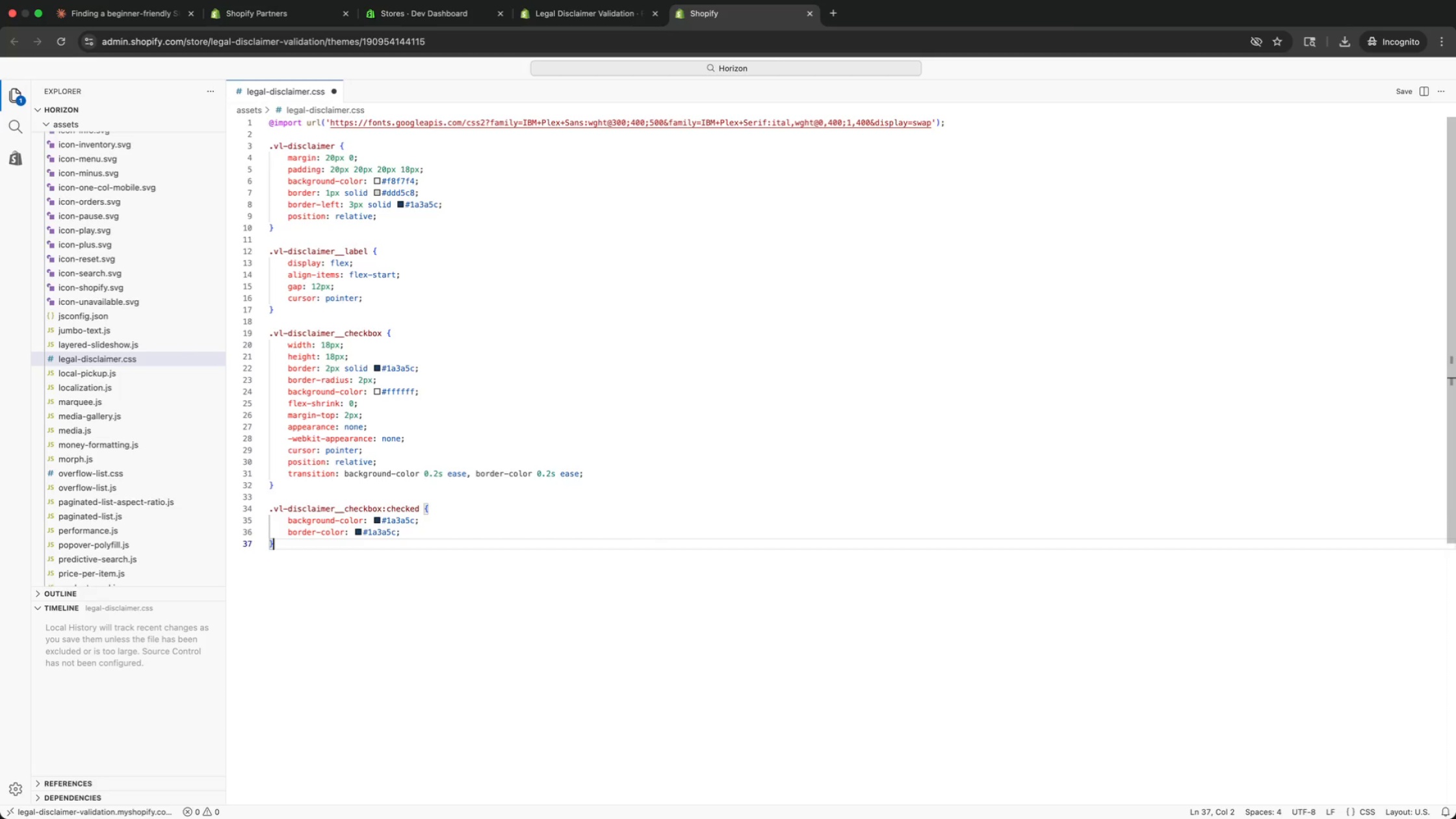 
key(Enter)
 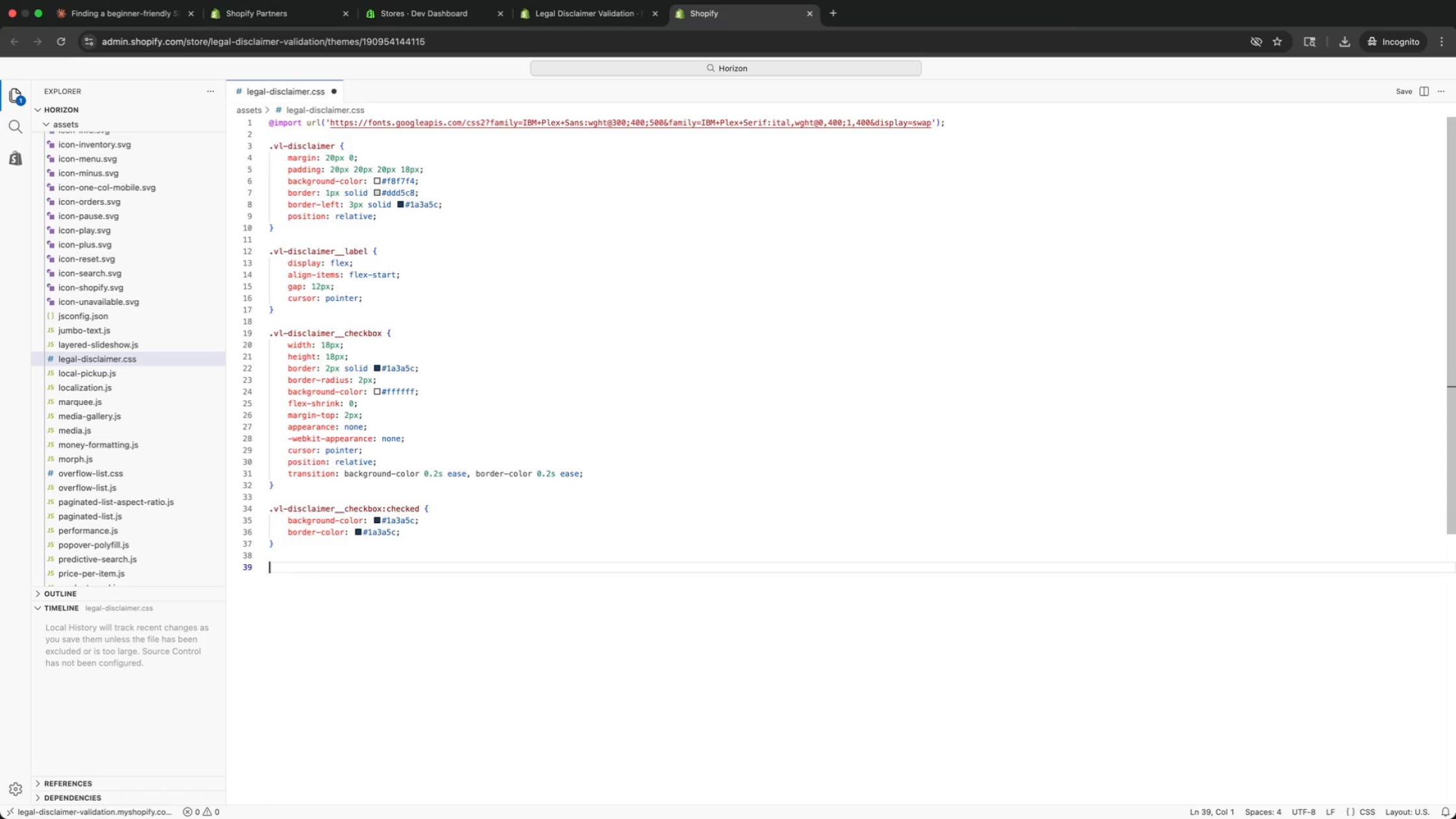 
key(Enter)
 